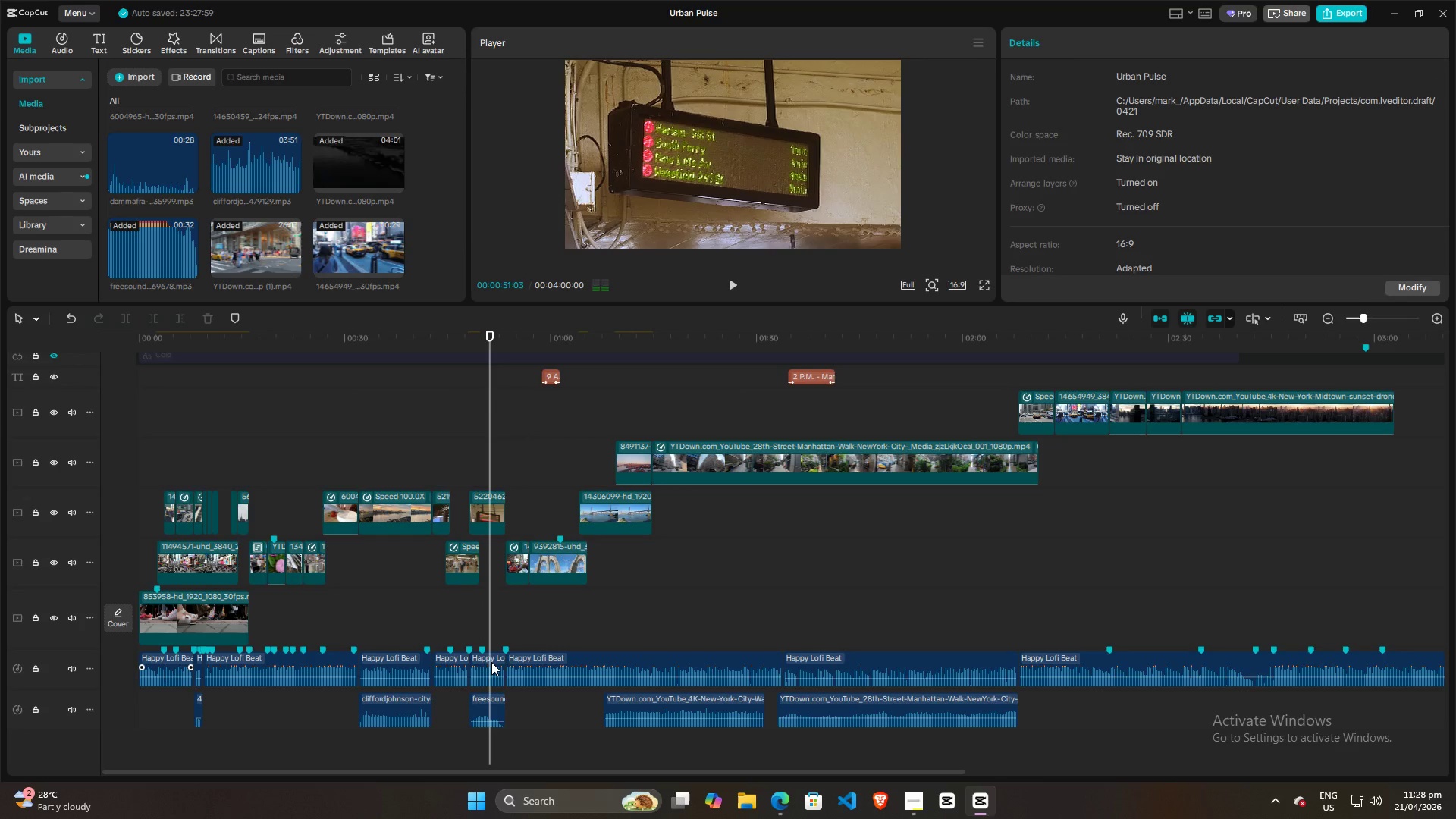 
left_click([491, 662])
 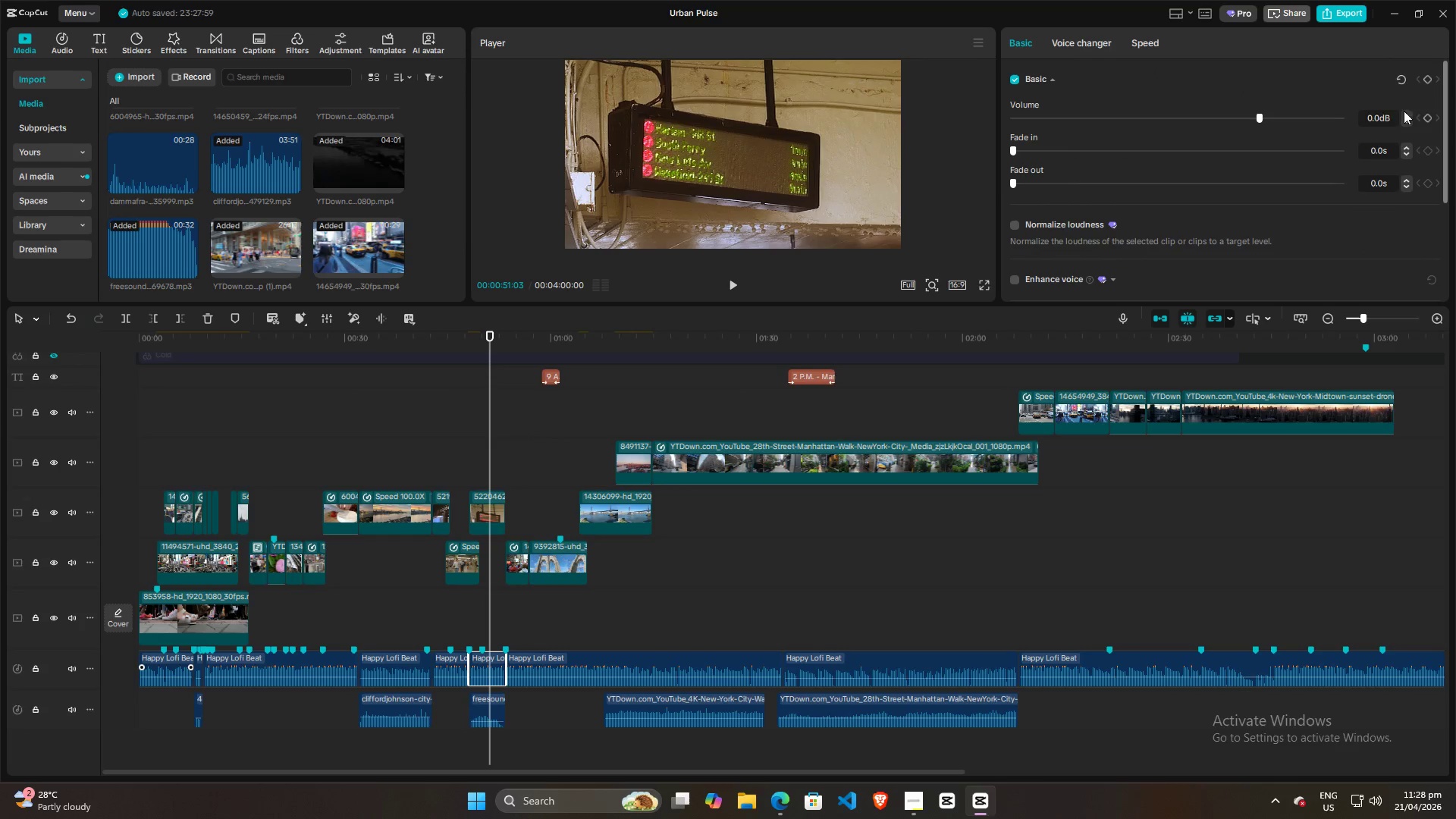 
left_click([1377, 112])
 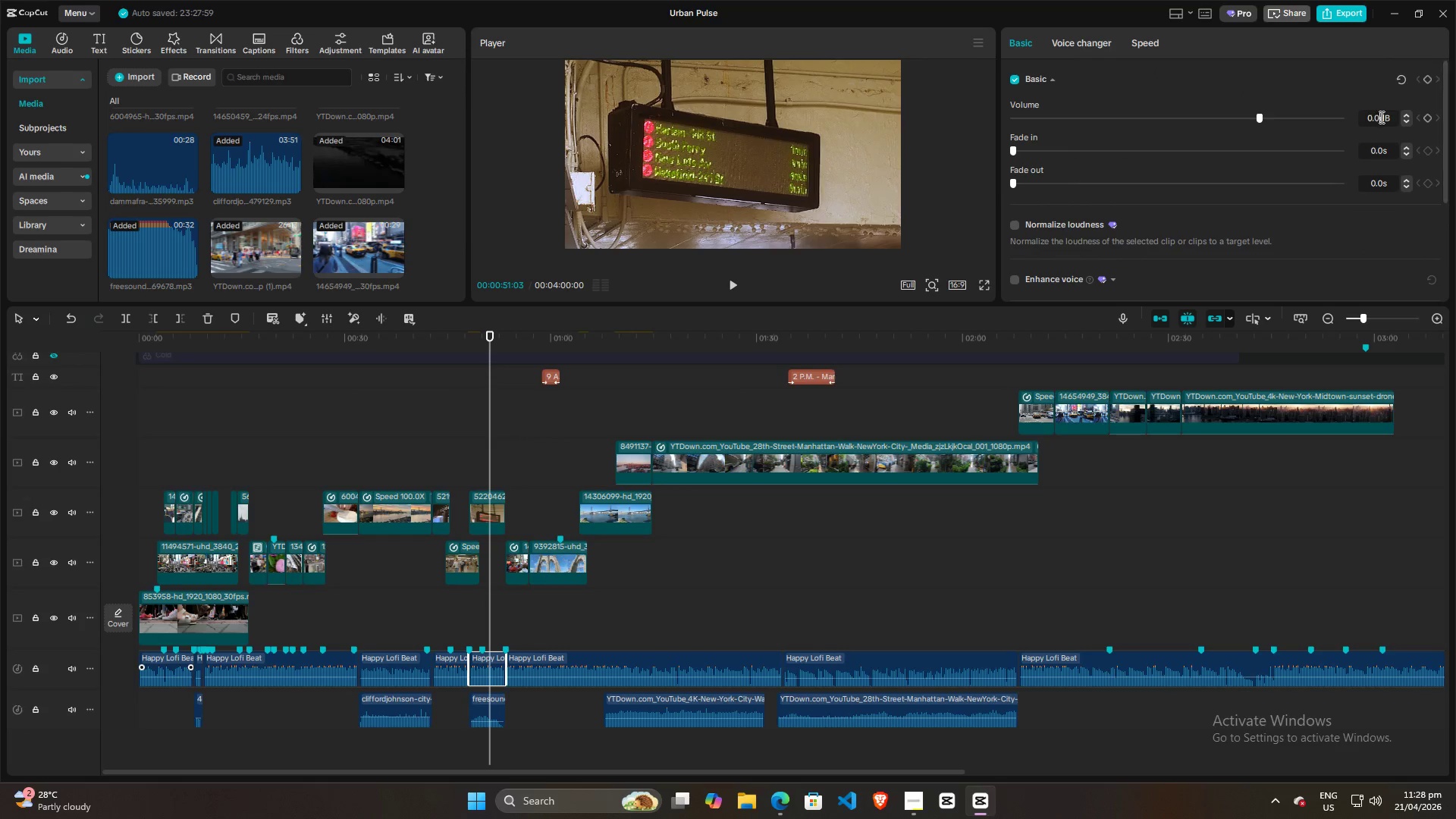 
scroll: coordinate [1382, 118], scroll_direction: down, amount: 10.0
 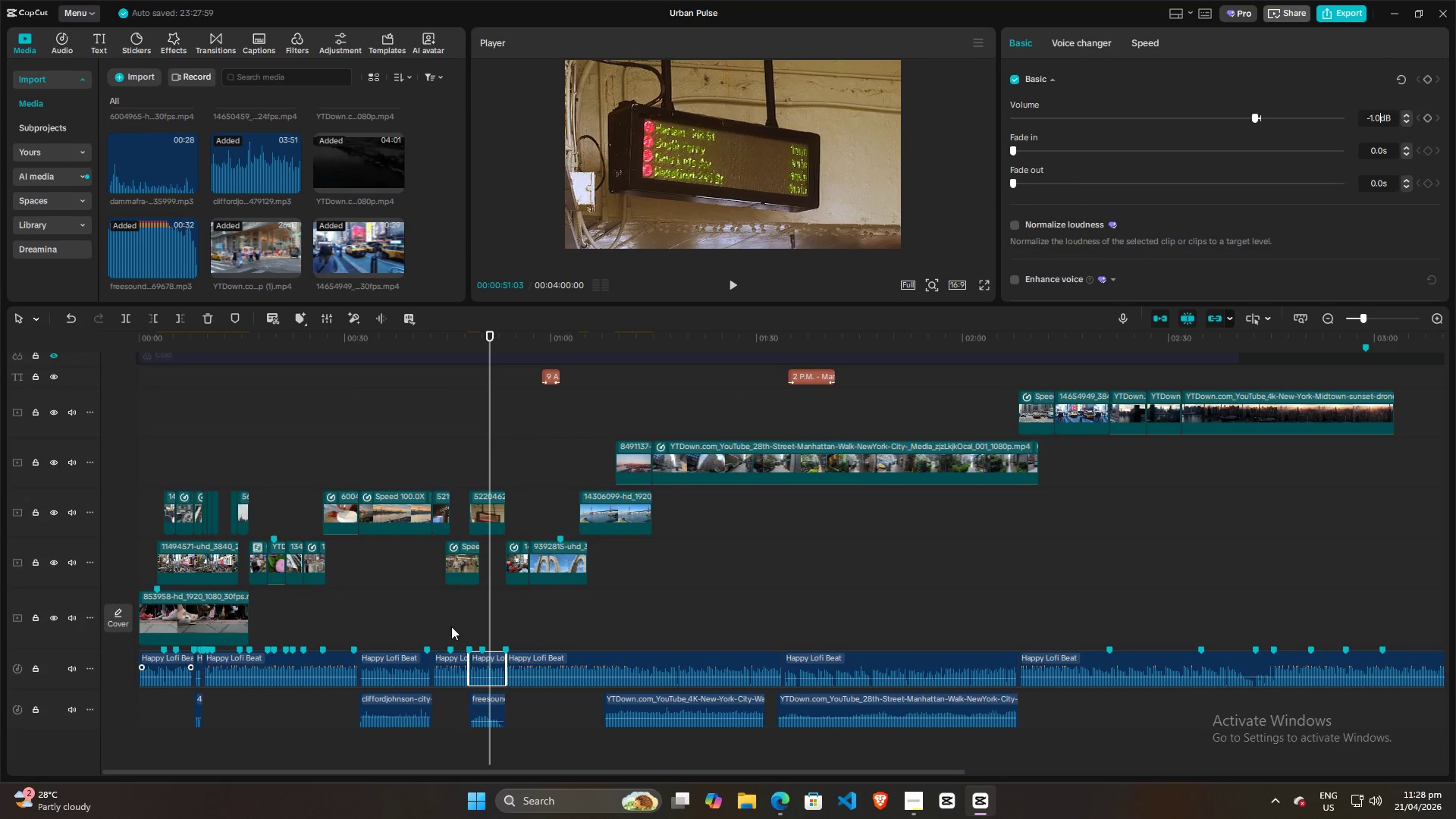 
left_click([468, 624])
 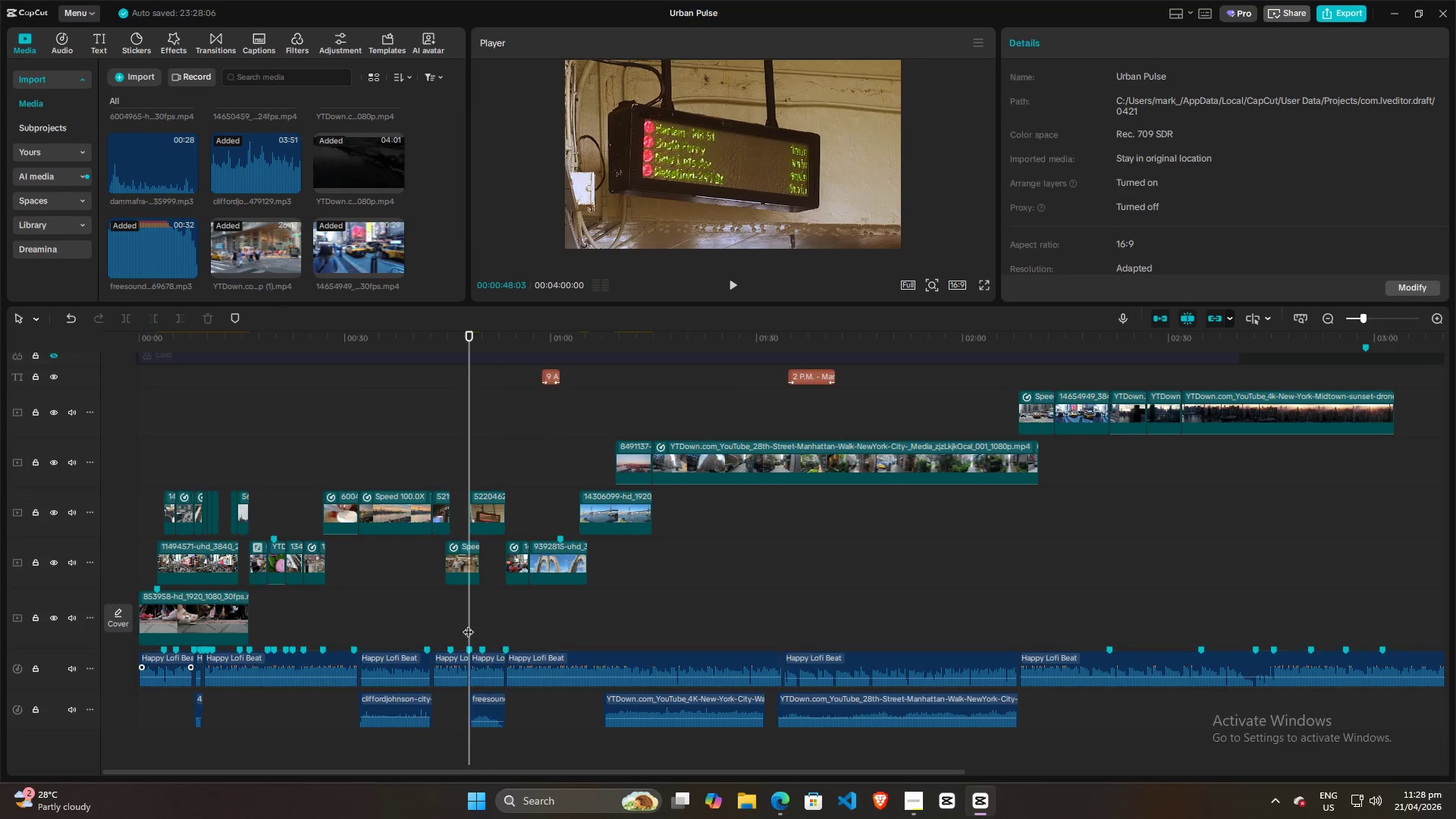 
key(Space)
 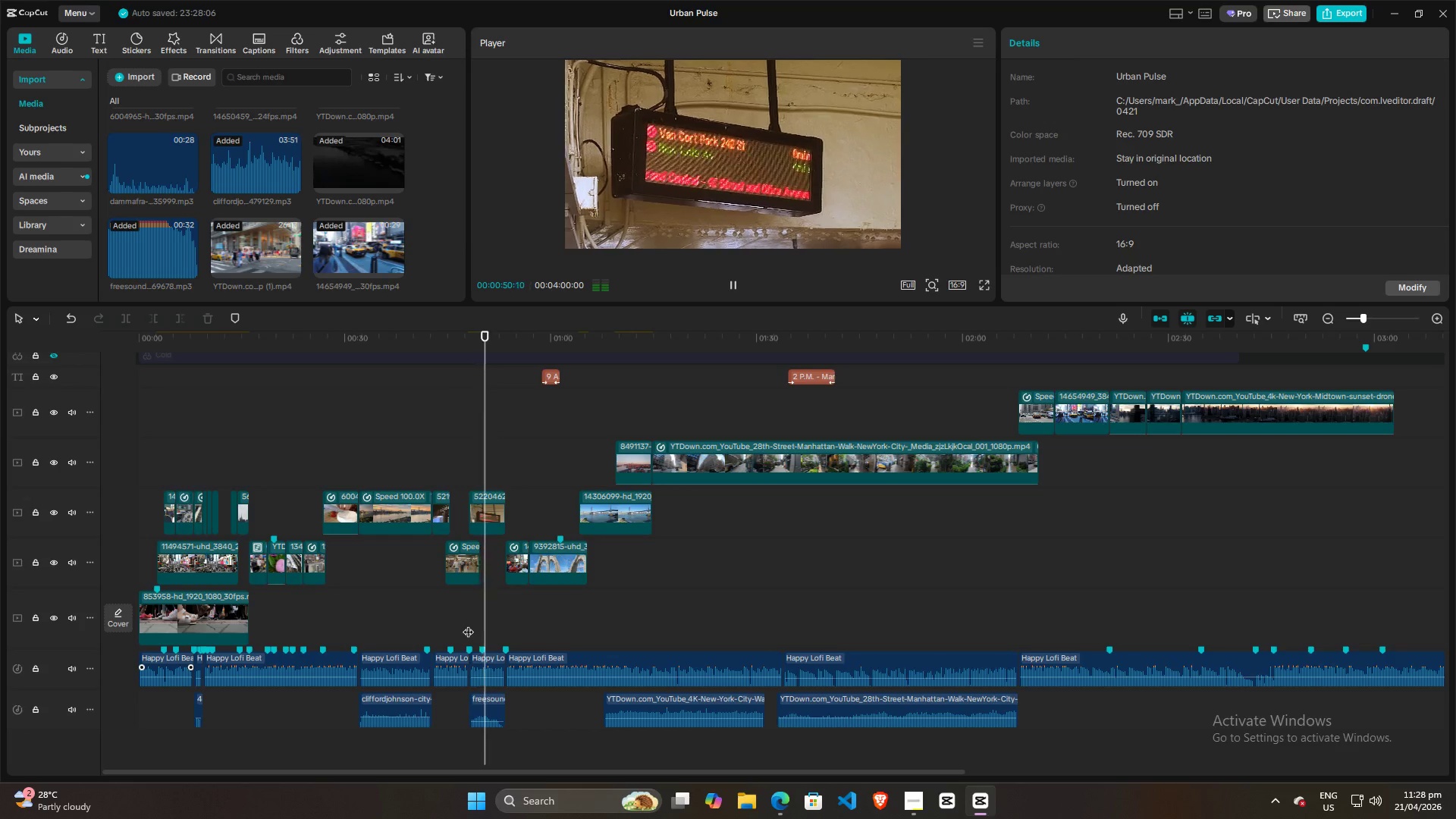 
key(Space)
 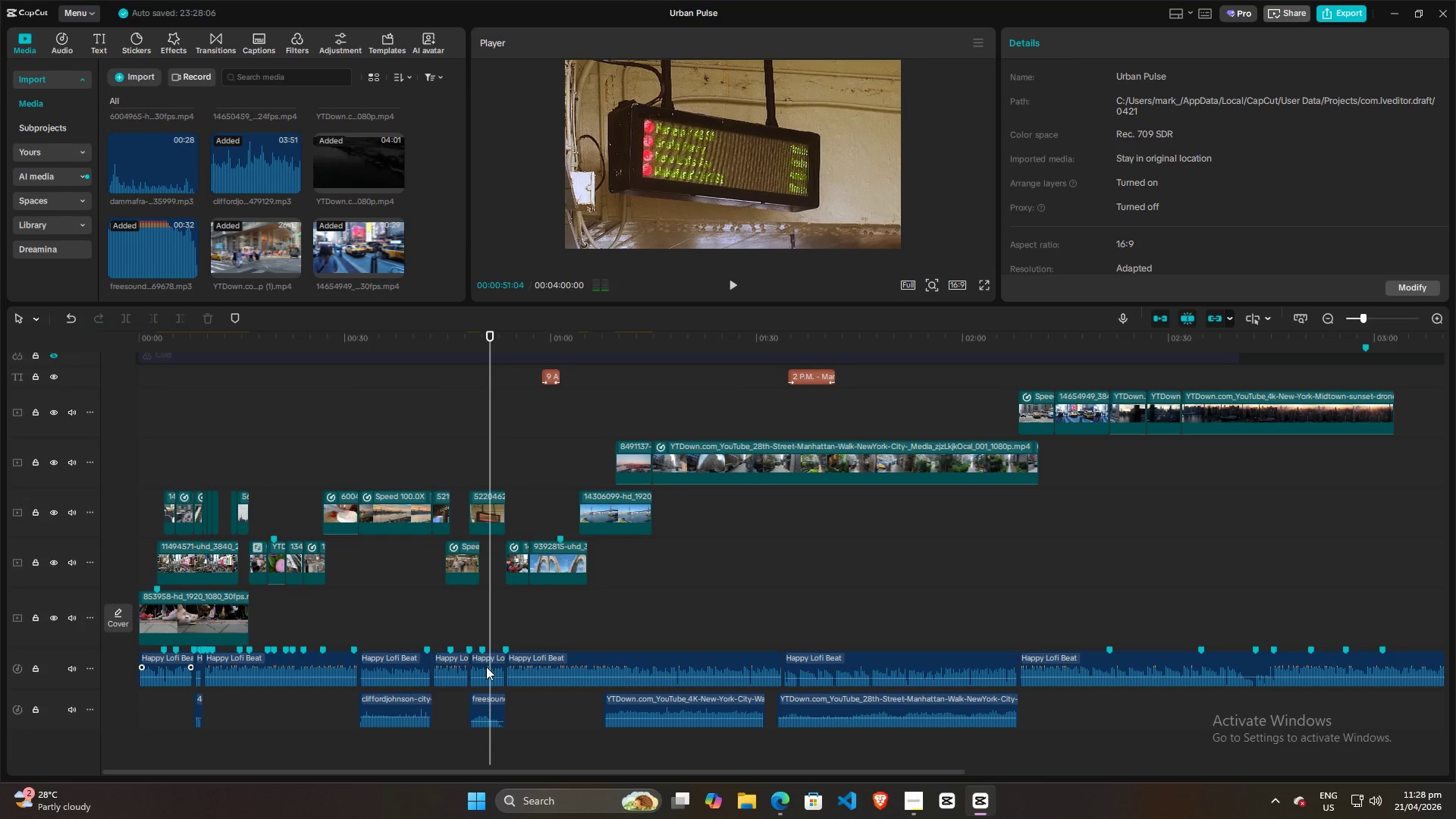 
left_click([486, 667])
 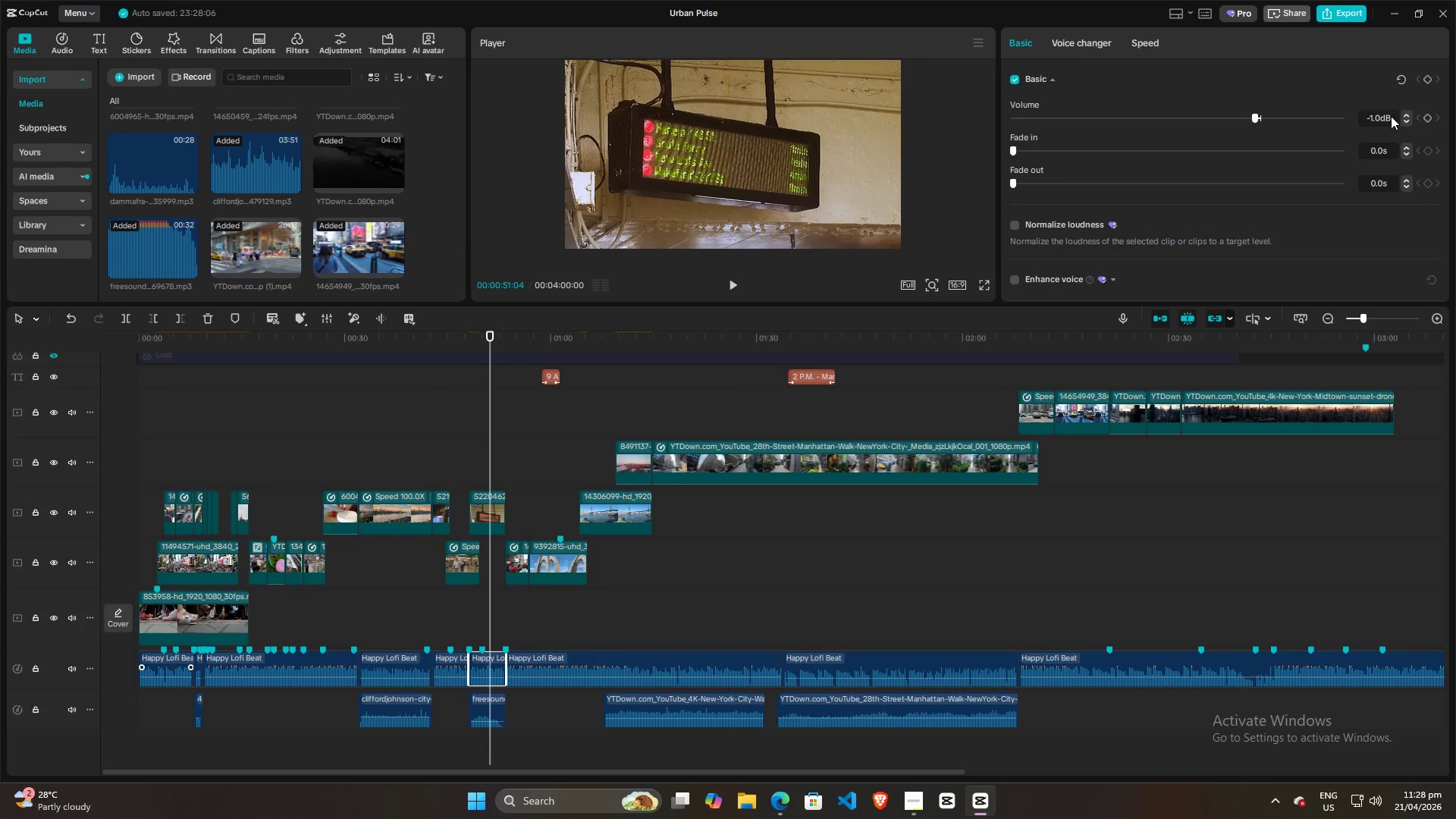 
left_click([1382, 116])
 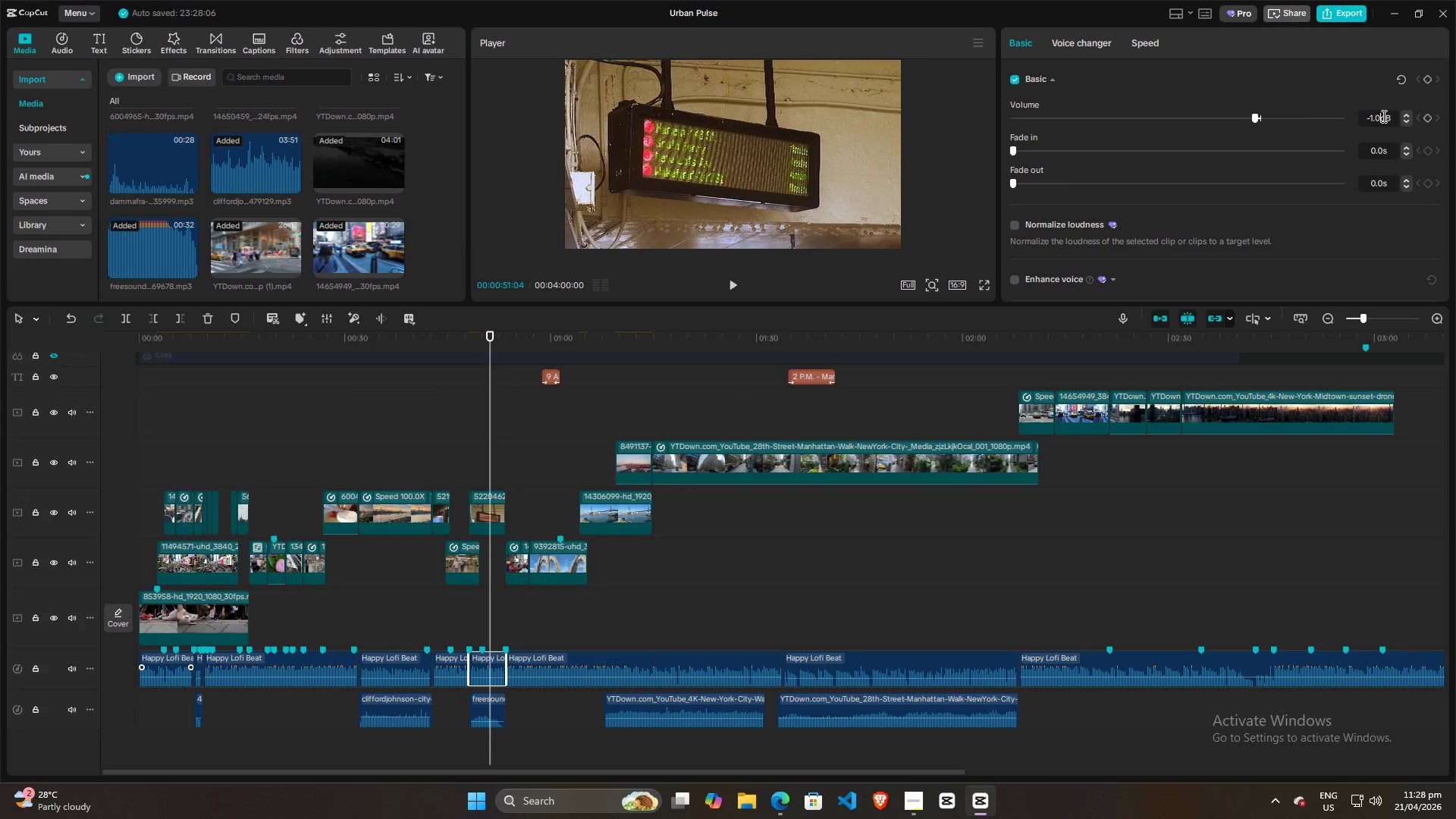 
scroll: coordinate [1382, 116], scroll_direction: down, amount: 20.0
 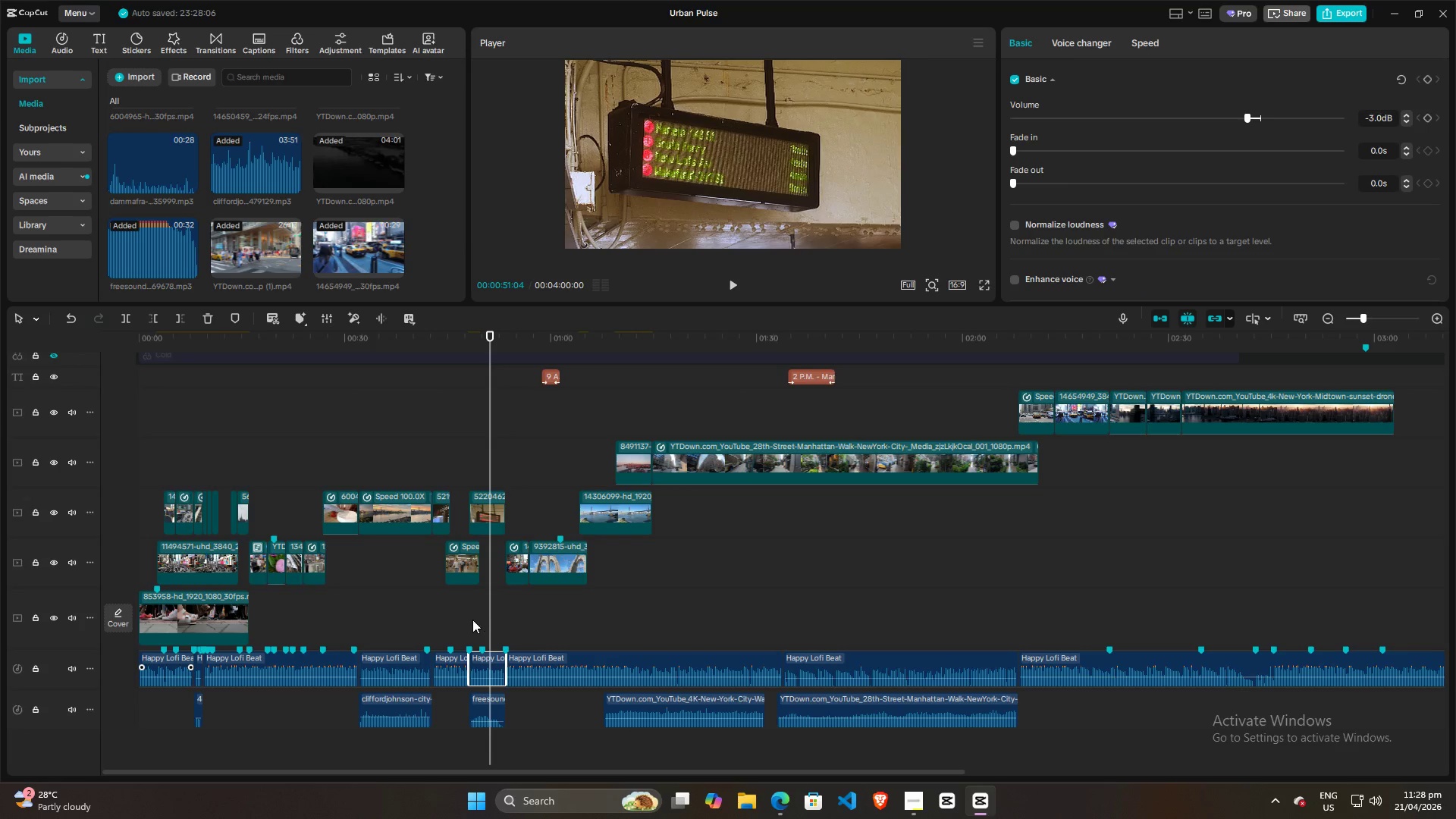 
left_click([469, 621])
 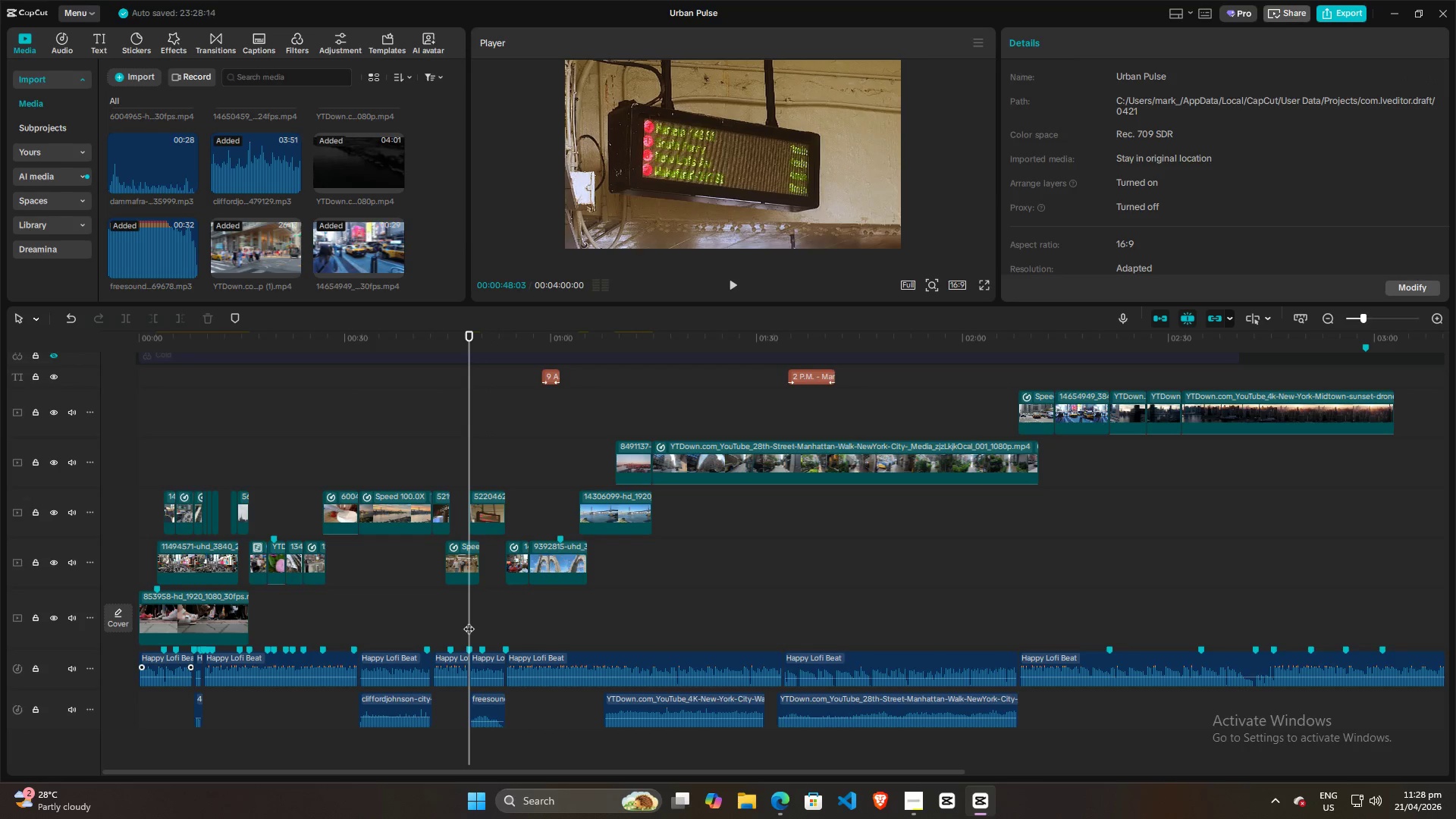 
key(Space)
 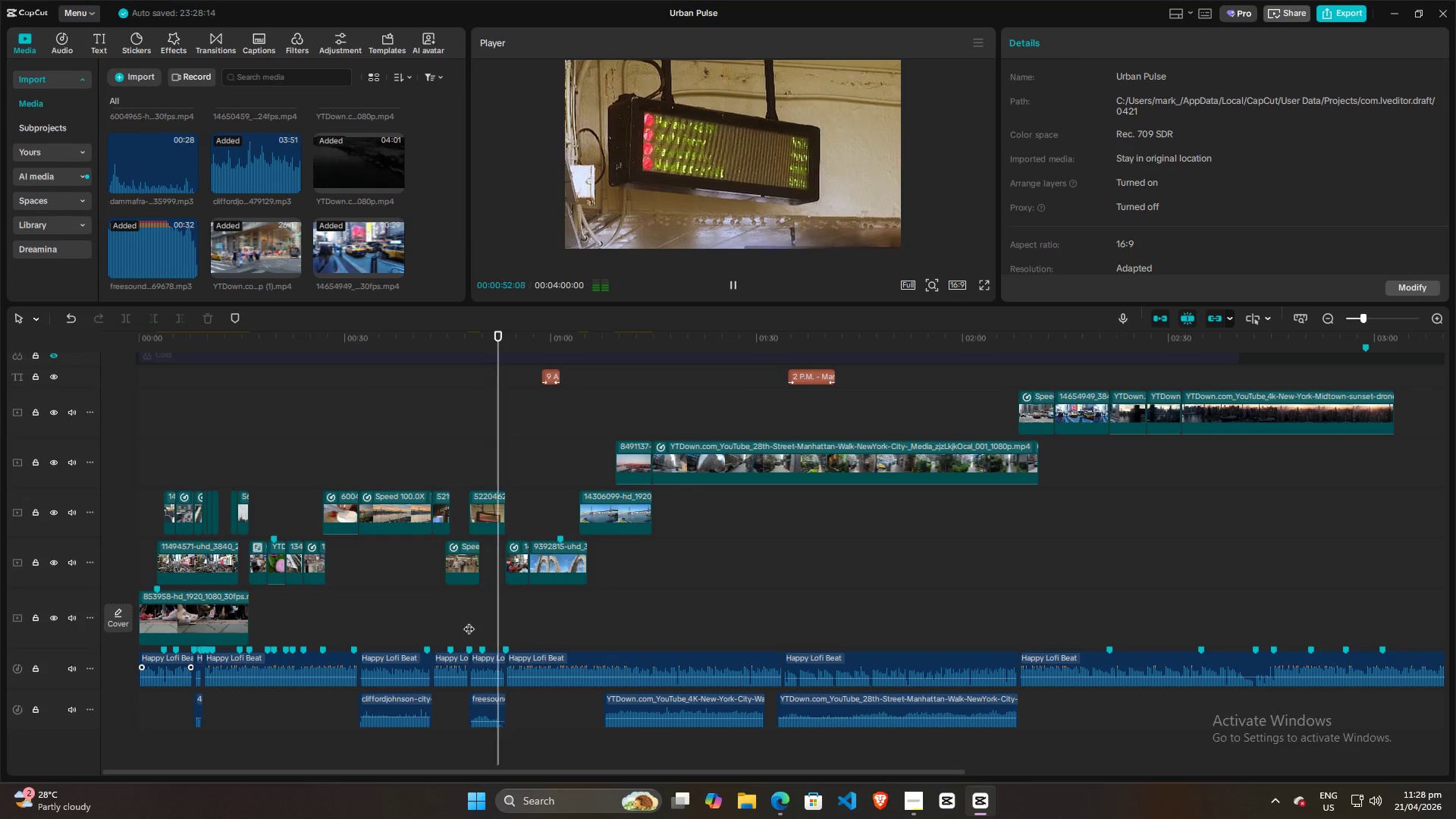 
wait(9.23)
 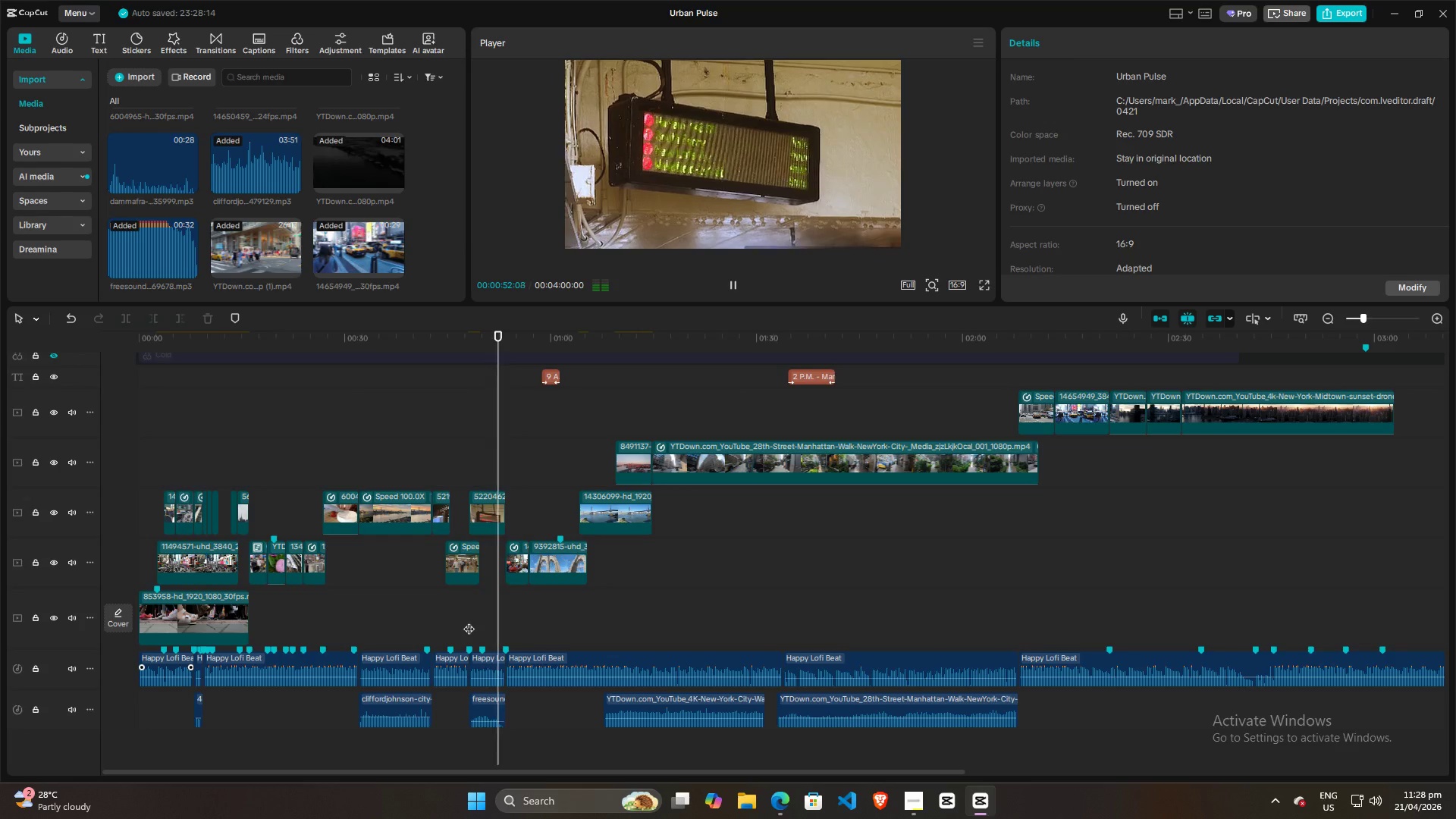 
key(Space)
 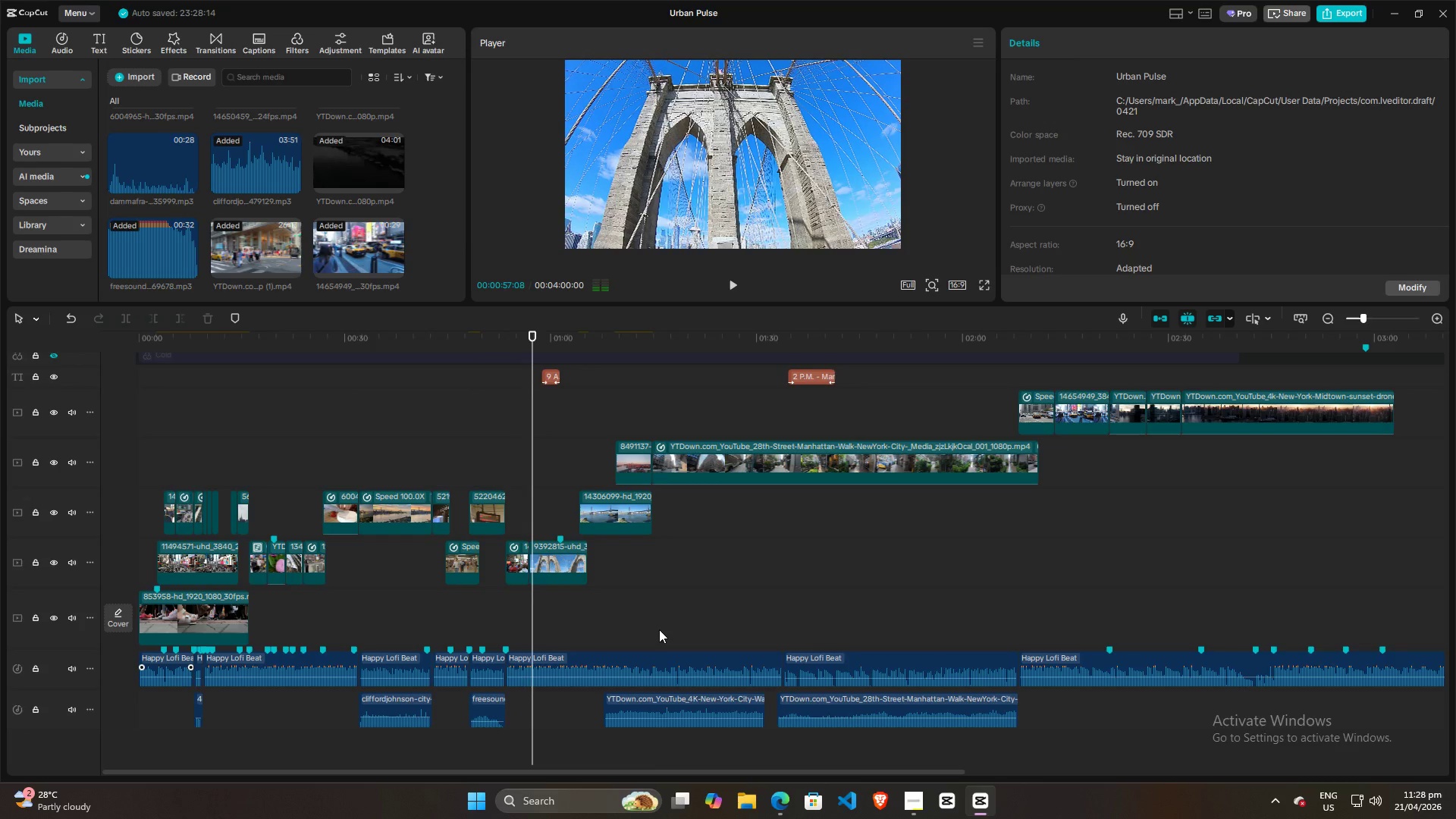 
left_click([659, 629])
 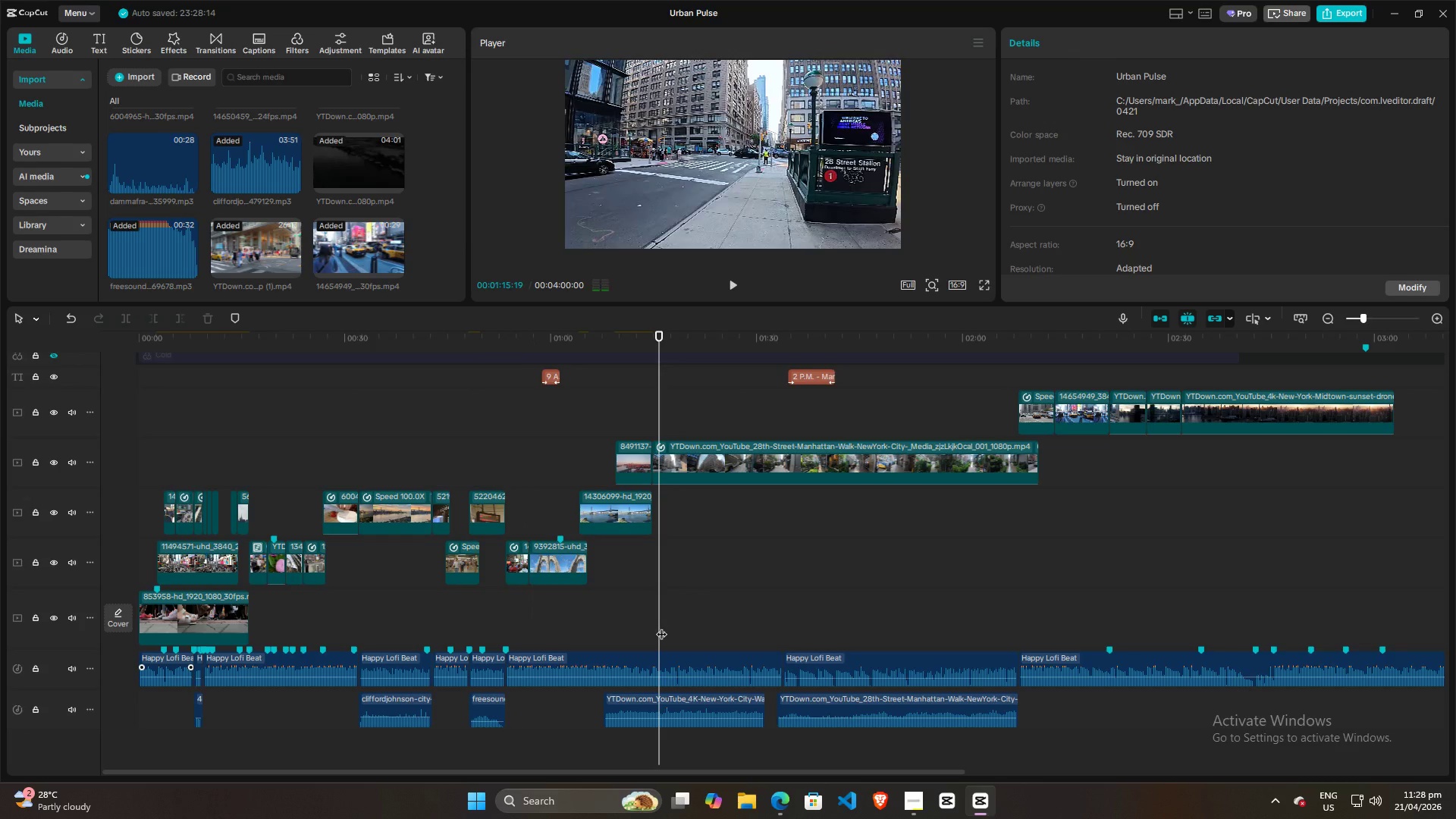 
key(Space)
 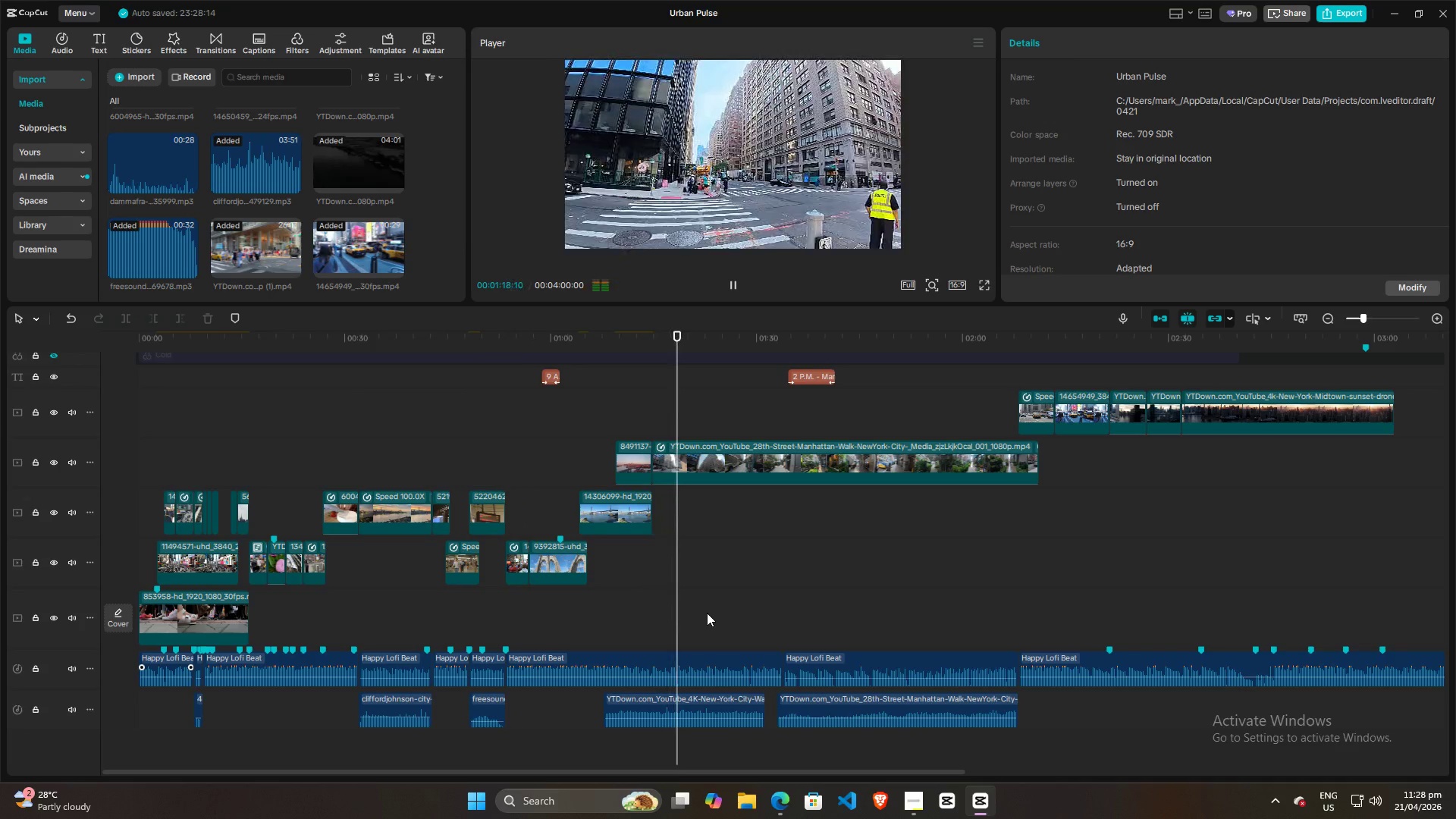 
key(Space)
 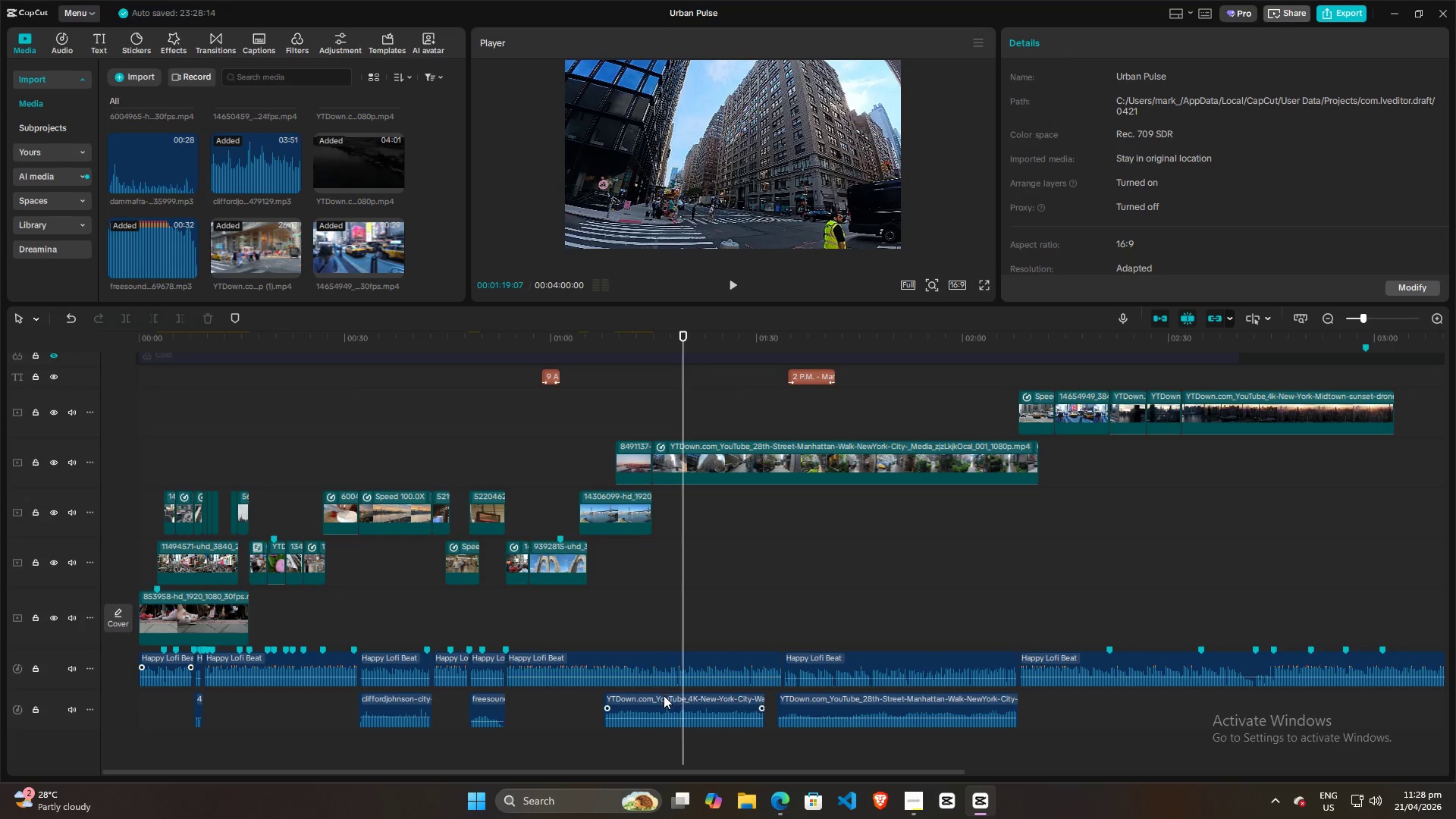 
left_click_drag(start_coordinate=[663, 698], to_coordinate=[570, 698])
 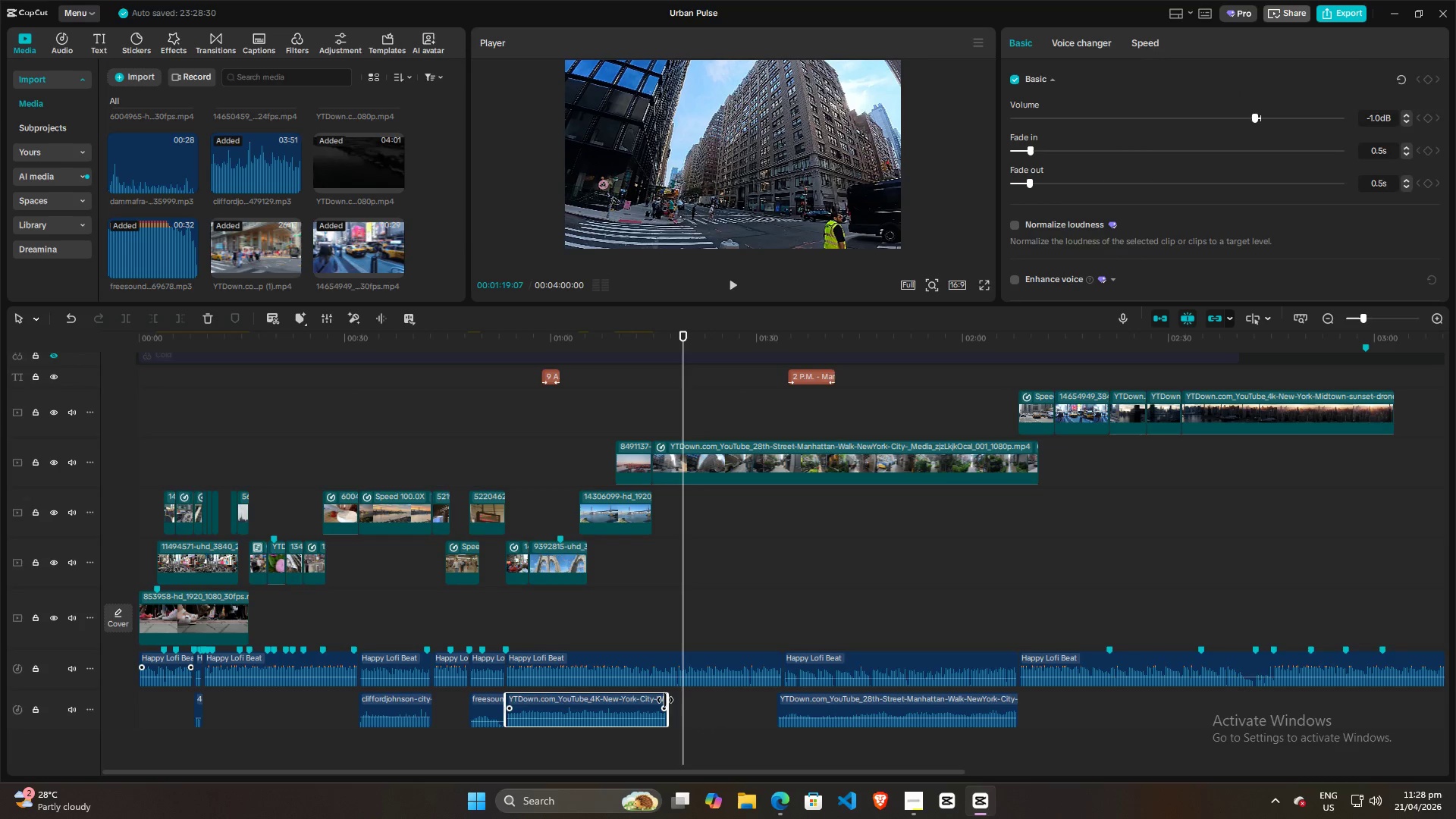 
left_click_drag(start_coordinate=[665, 700], to_coordinate=[526, 700])
 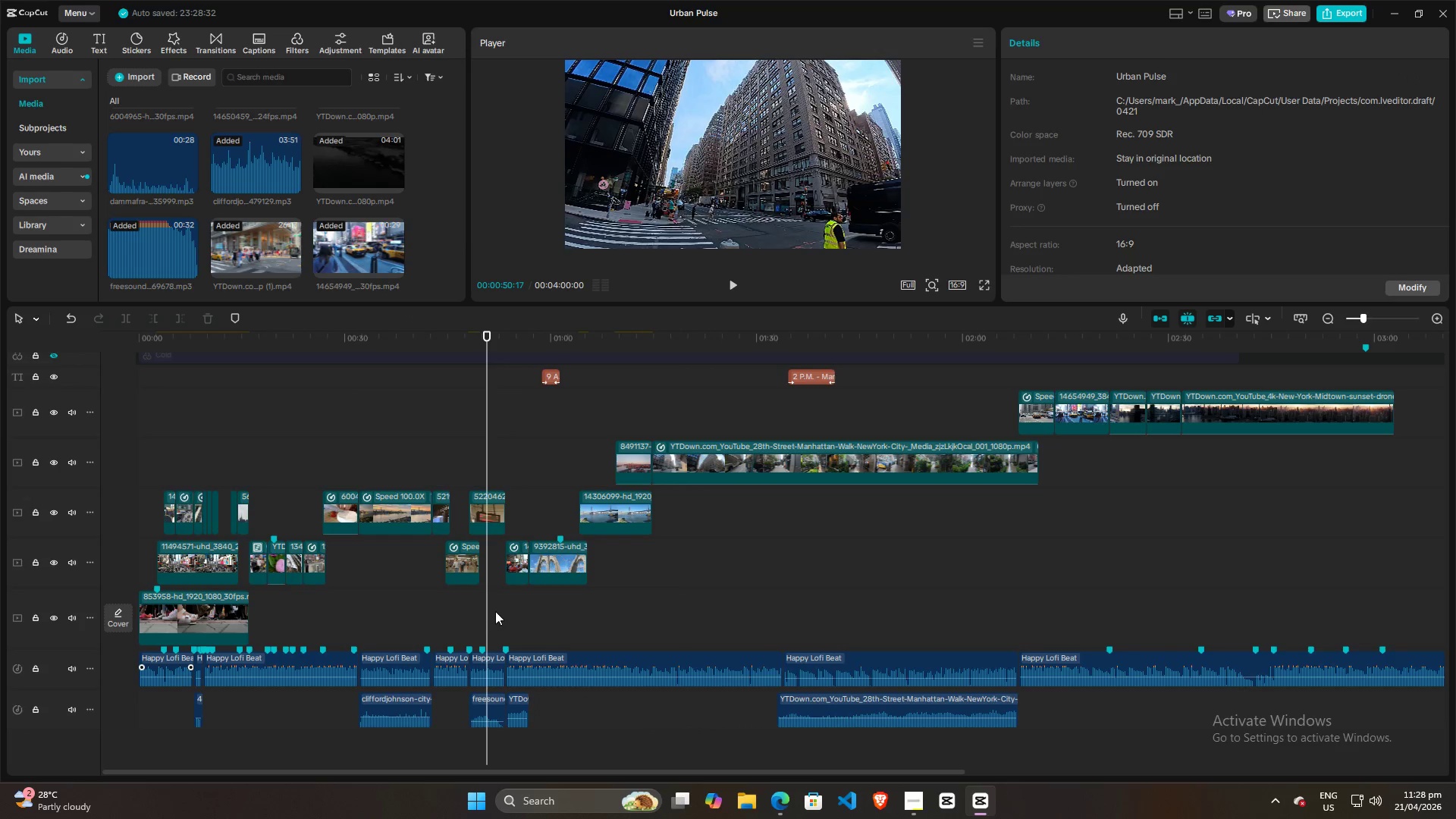 
double_click([500, 611])
 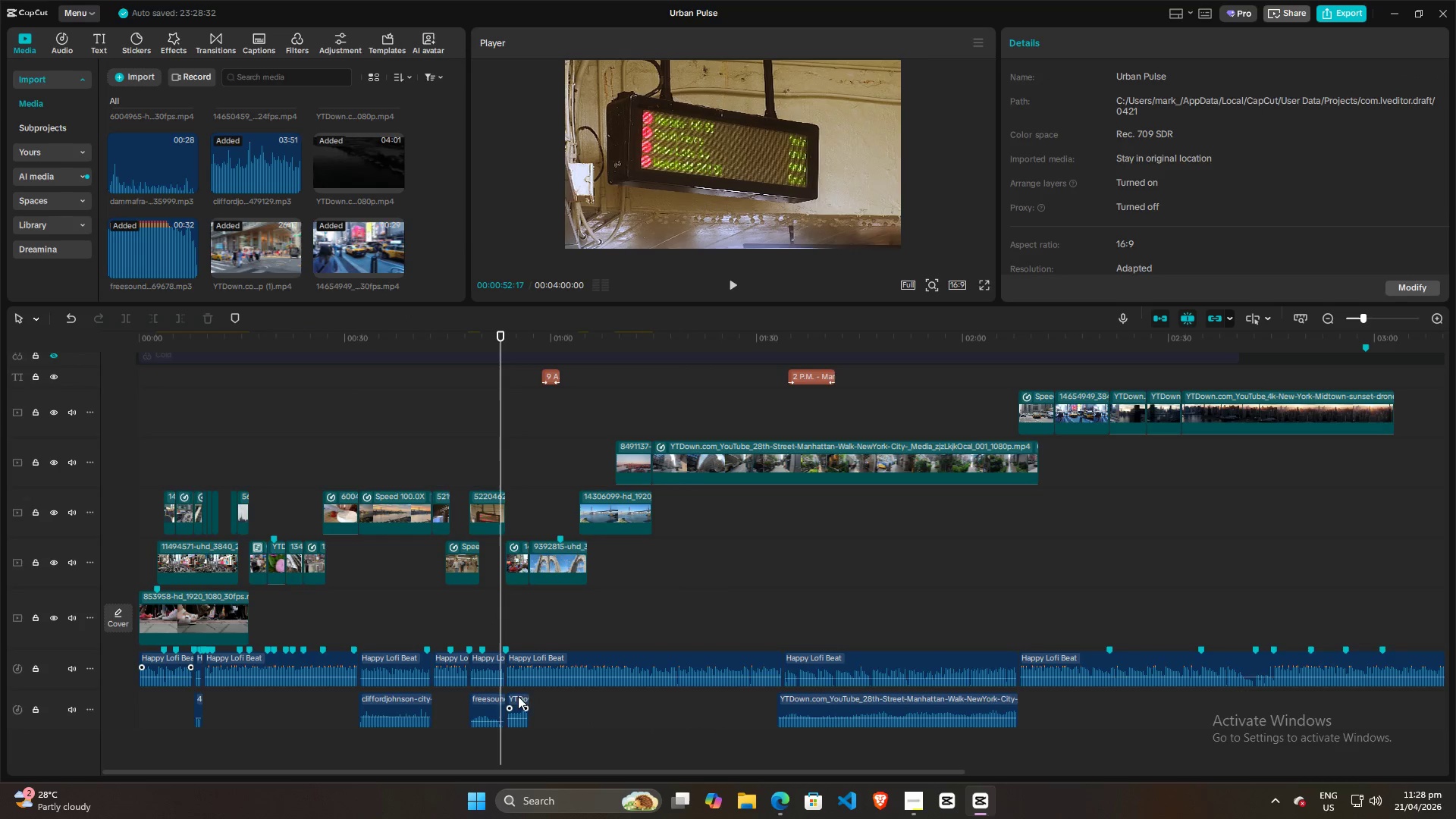 
left_click([519, 701])
 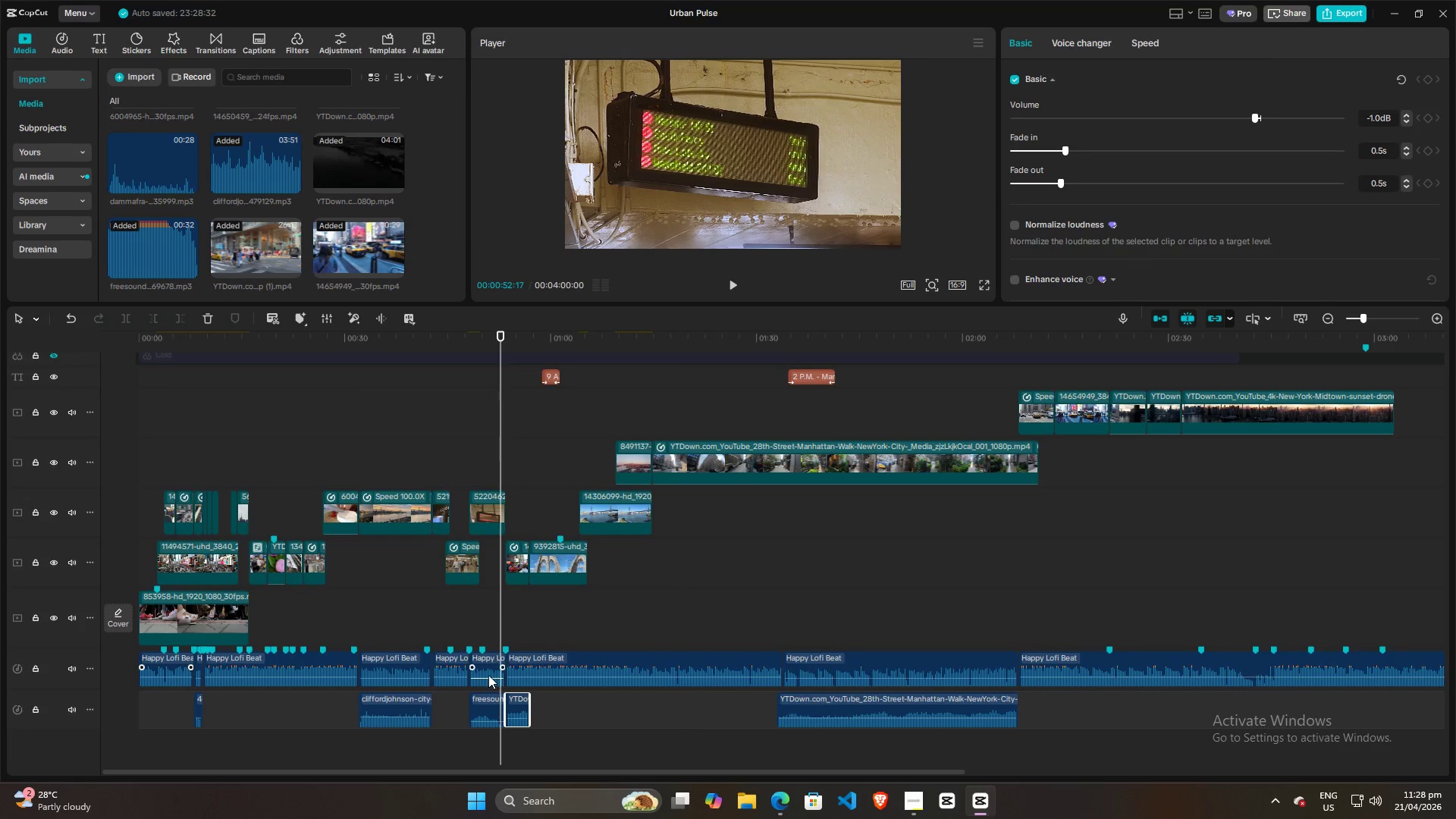 
left_click([488, 702])
 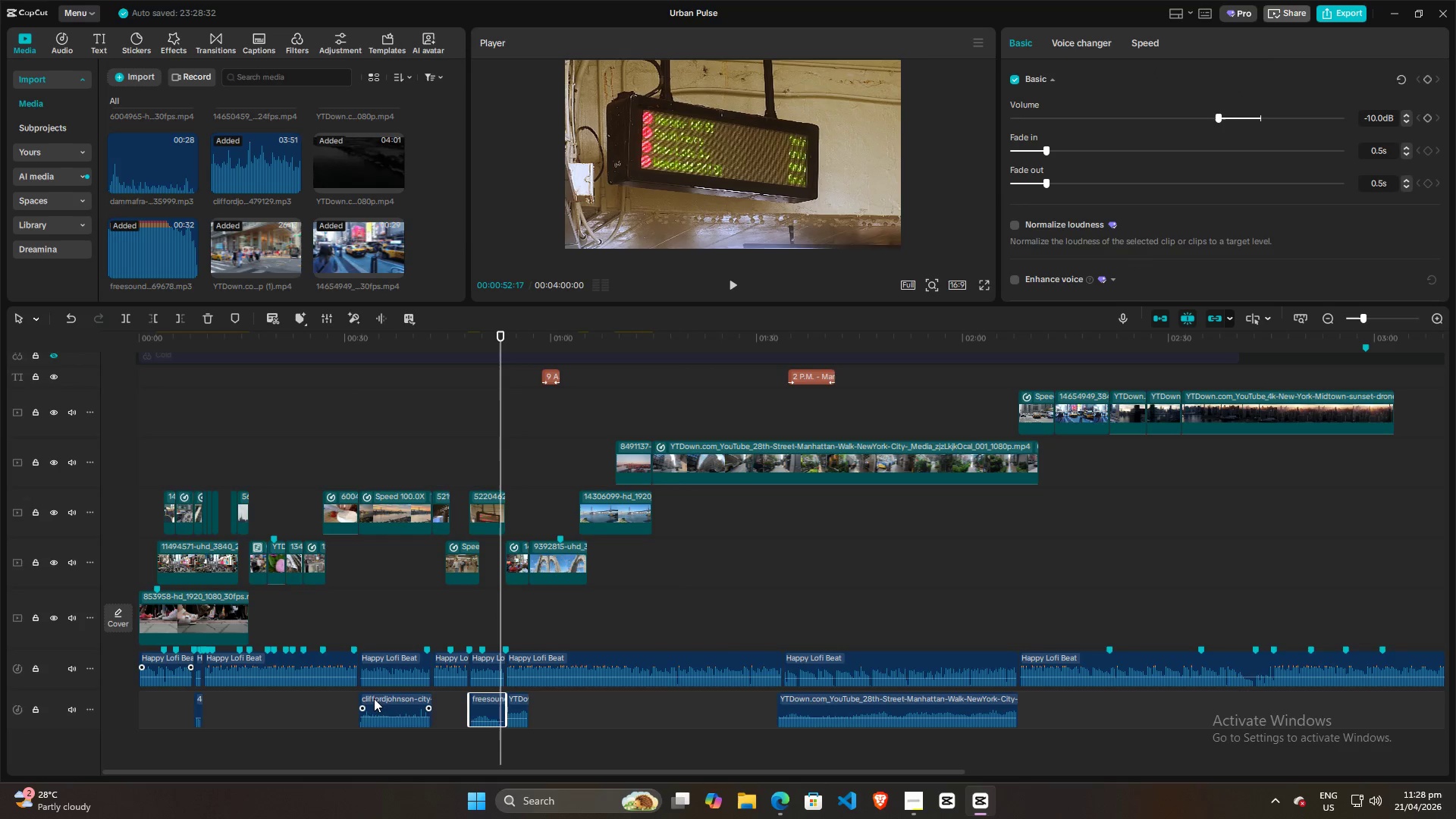 
left_click([378, 698])
 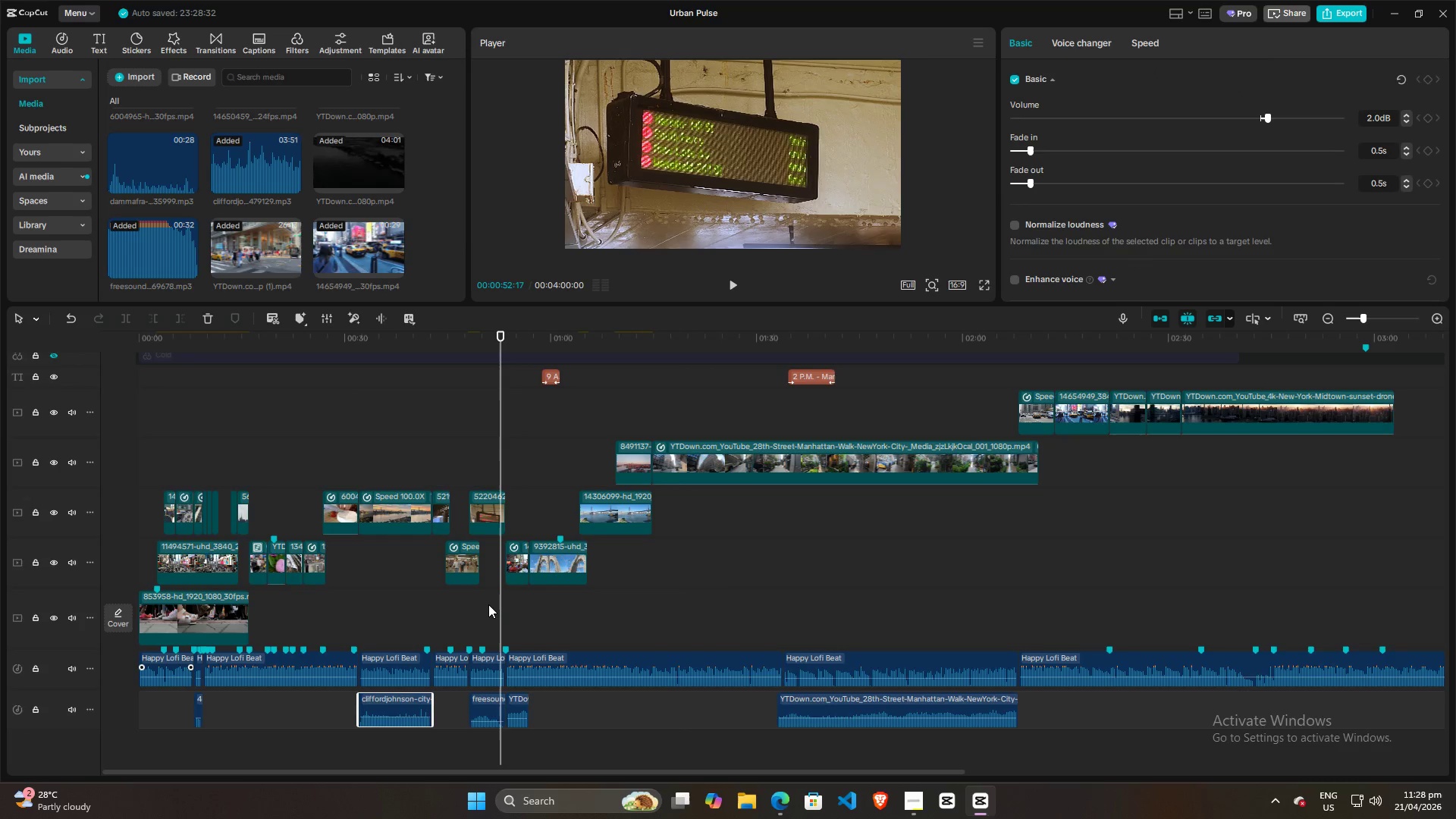 
left_click([499, 607])
 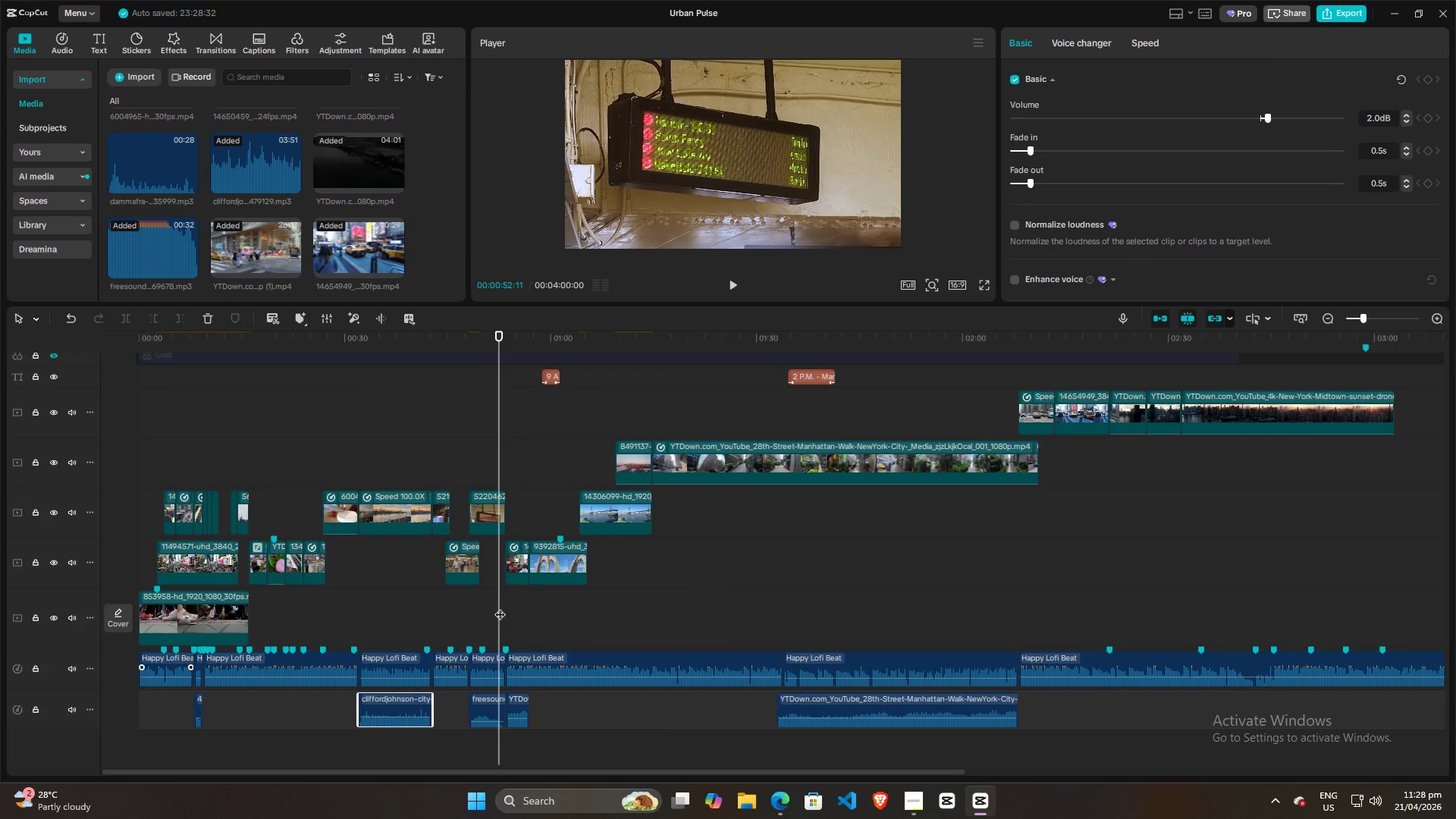 
key(Space)
 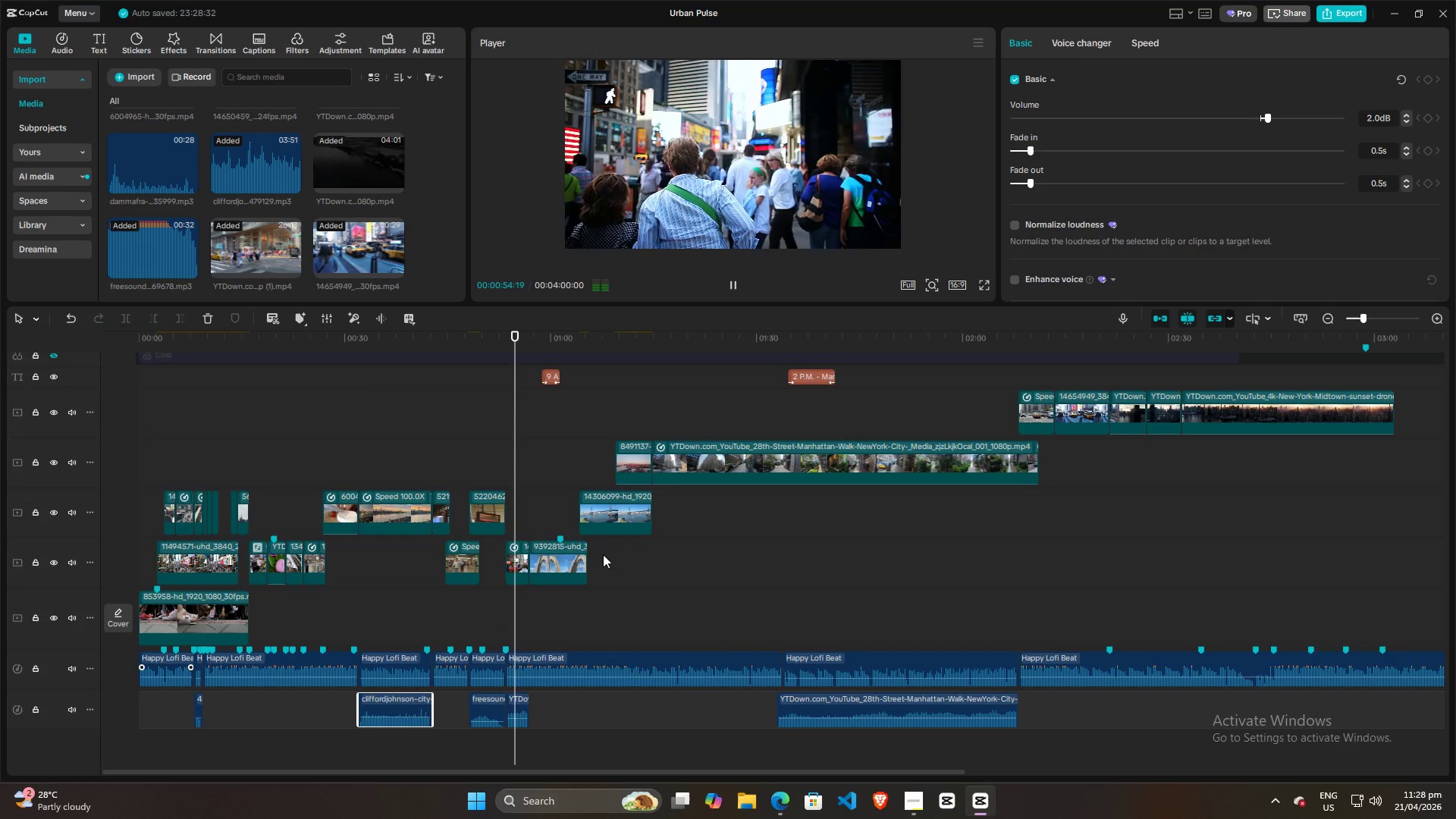 
left_click([1371, 117])
 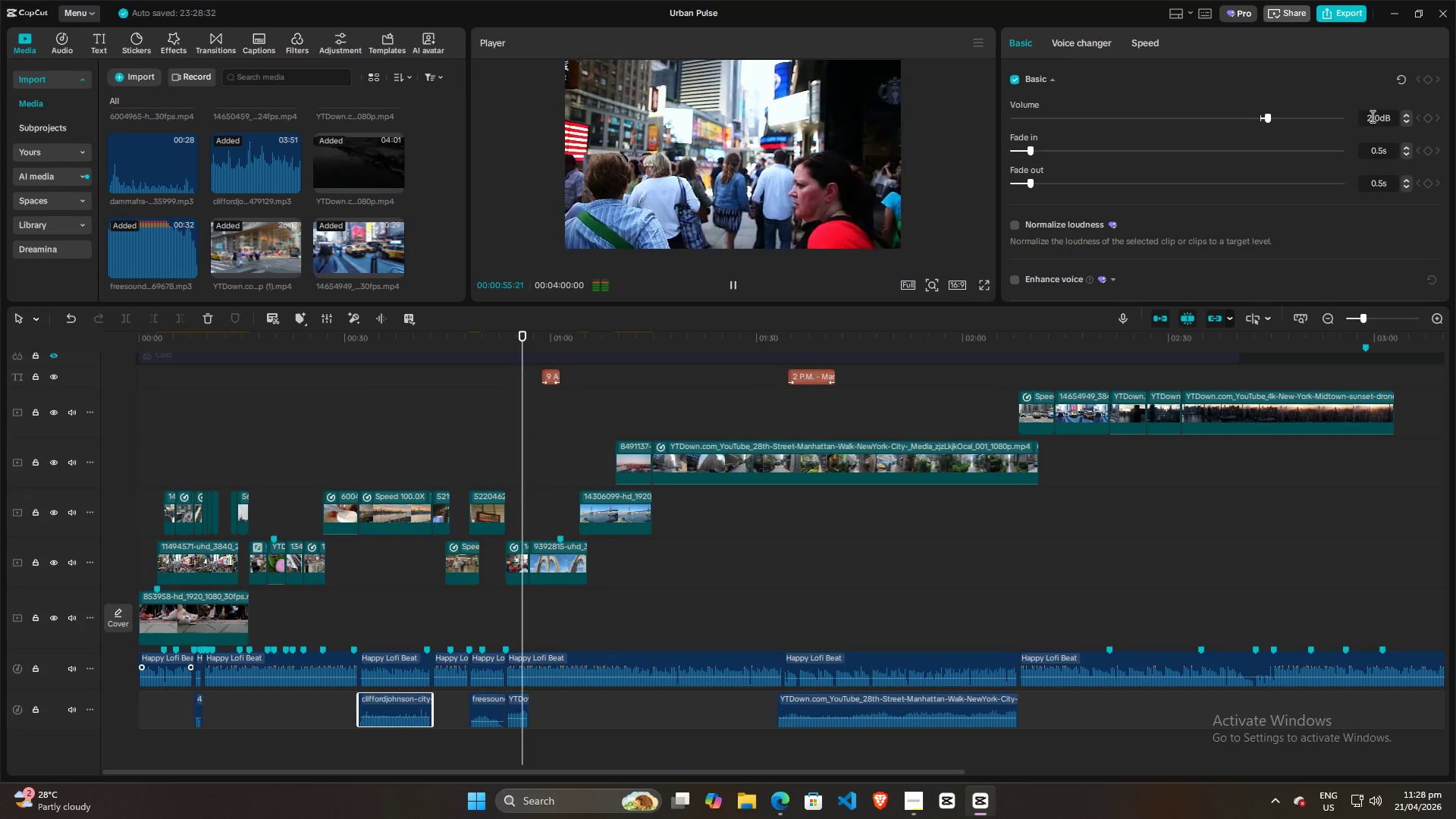 
scroll: coordinate [1371, 121], scroll_direction: down, amount: 20.0
 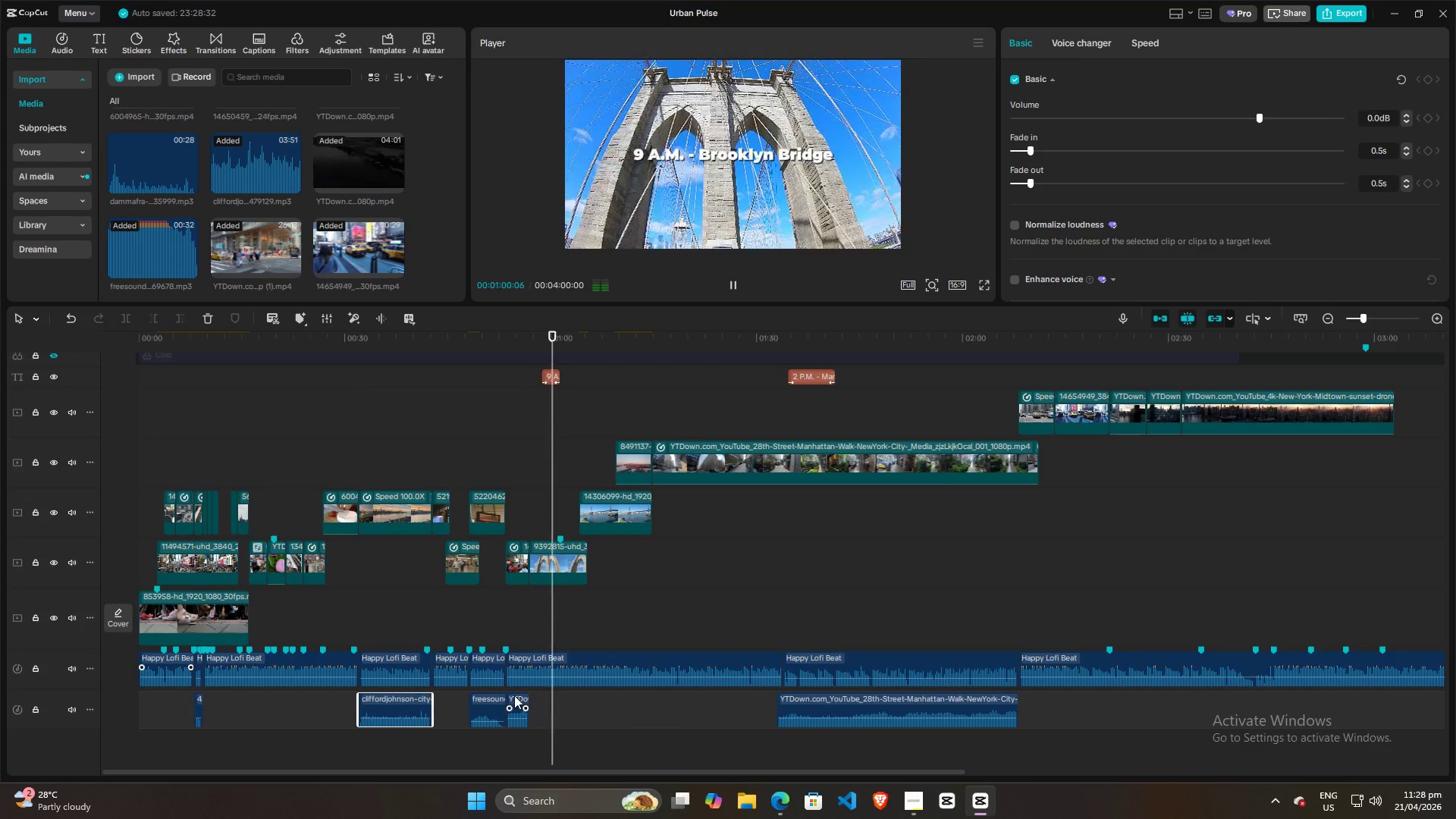 
left_click([519, 698])
 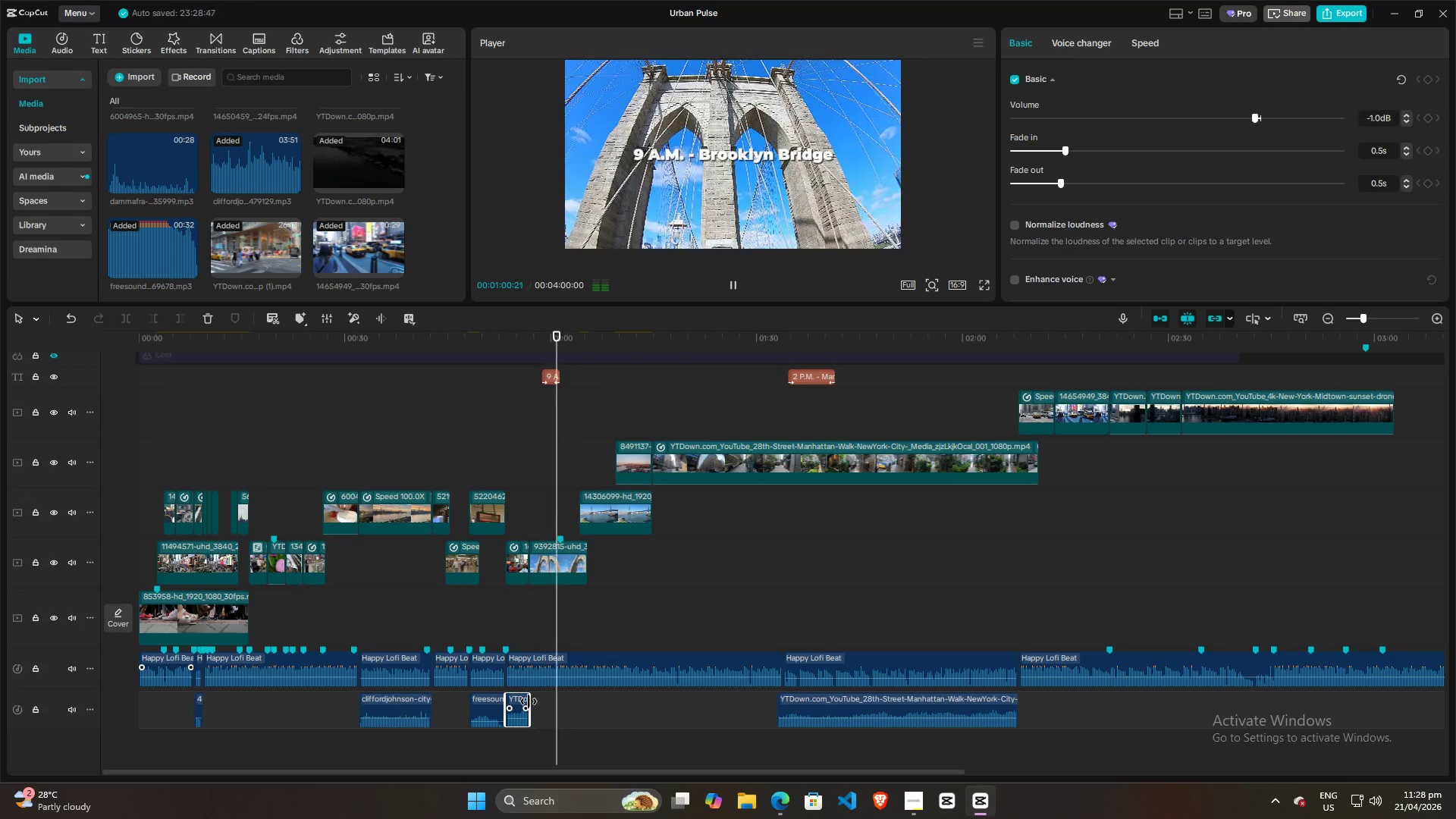 
left_click_drag(start_coordinate=[529, 701], to_coordinate=[631, 700])
 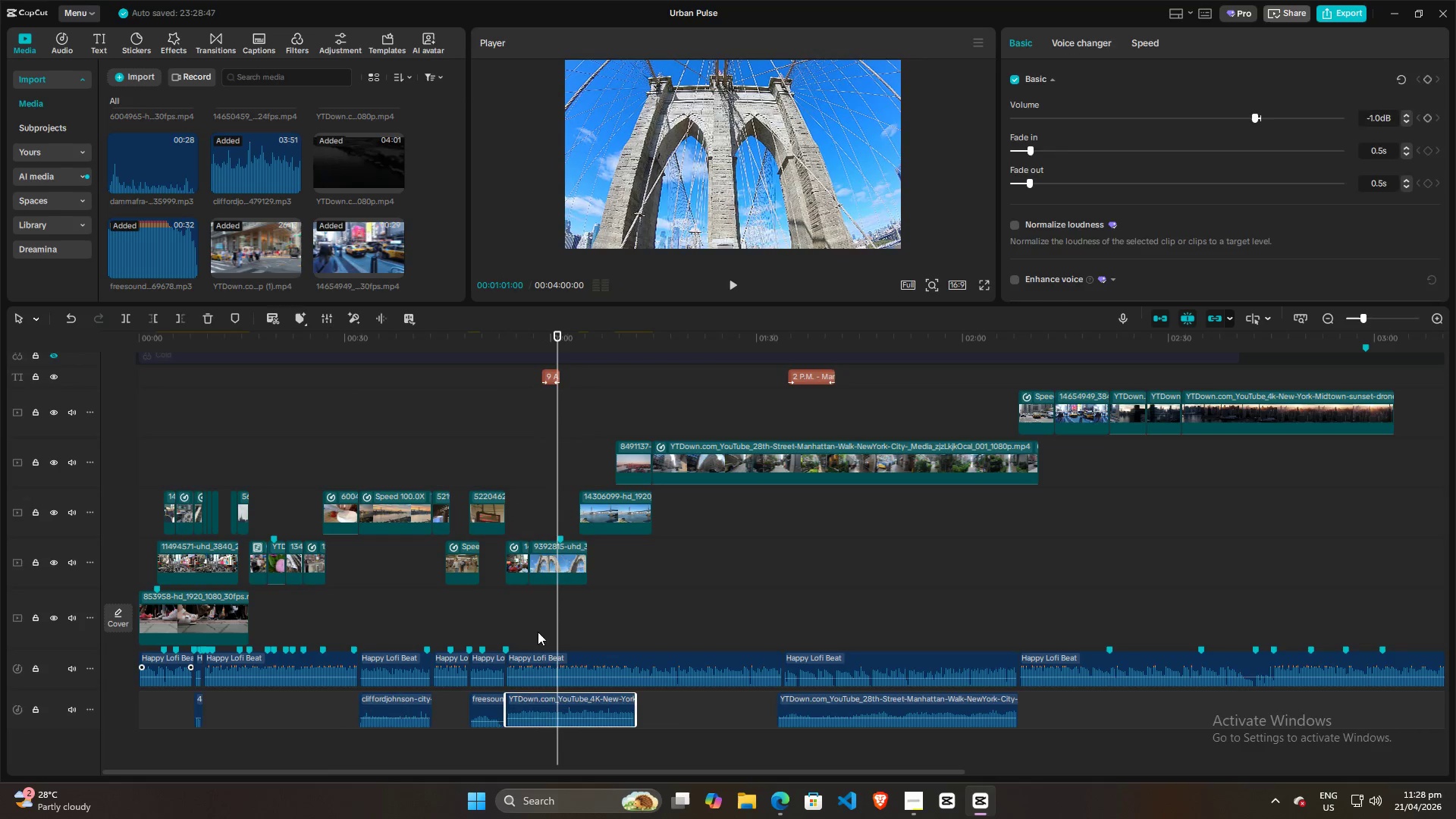 
left_click([528, 626])
 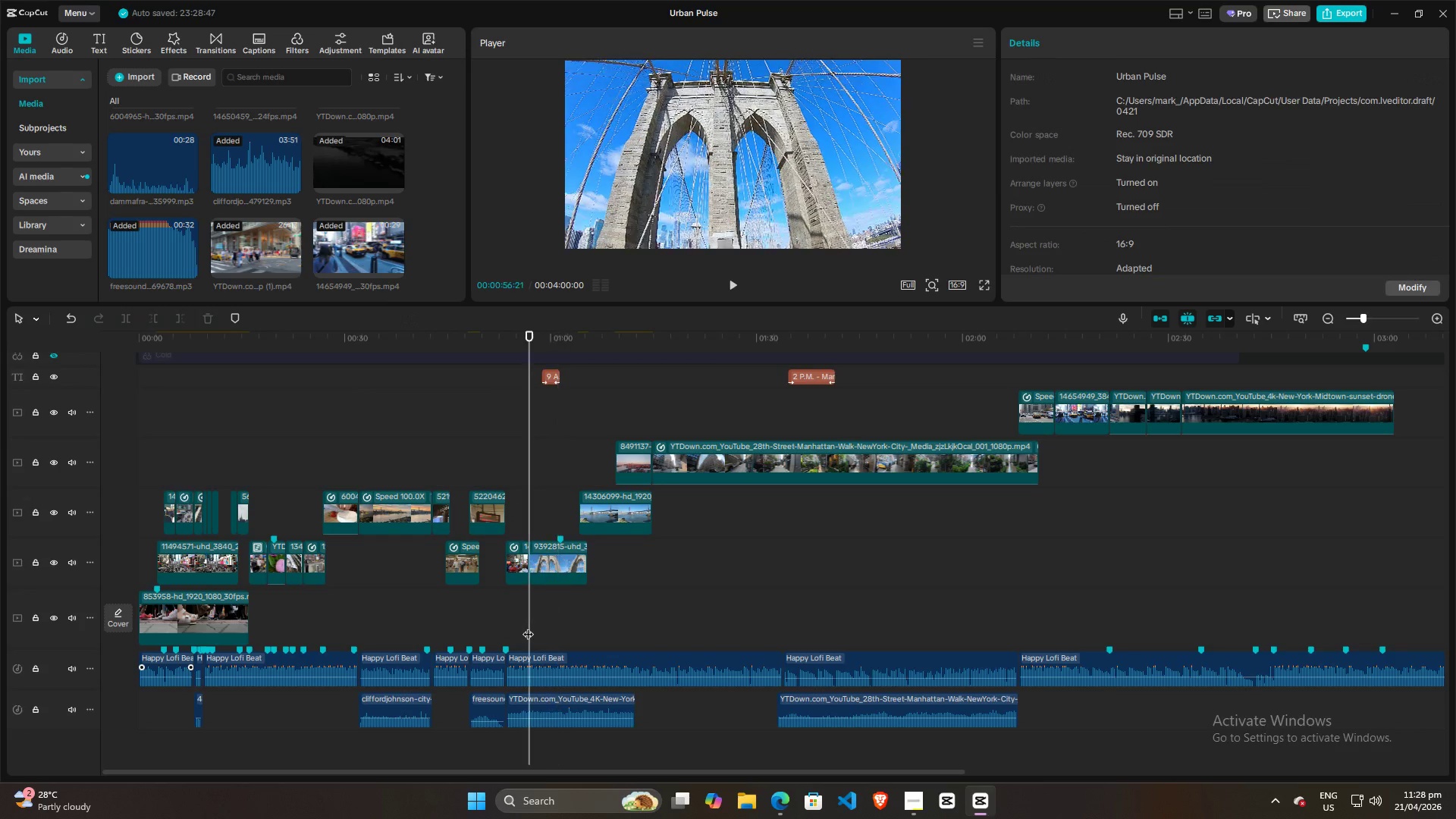 
key(Space)
 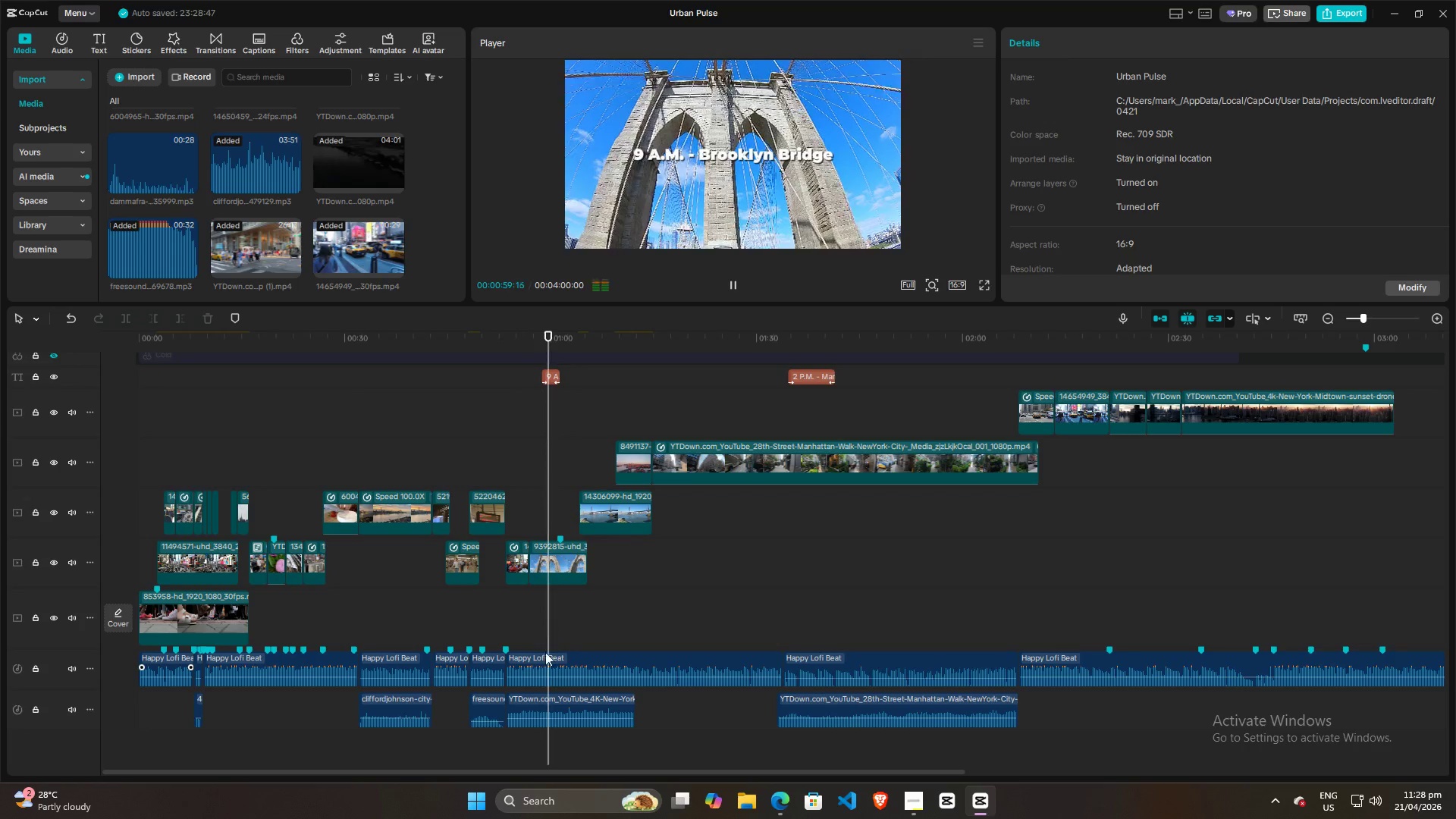 
left_click([538, 623])
 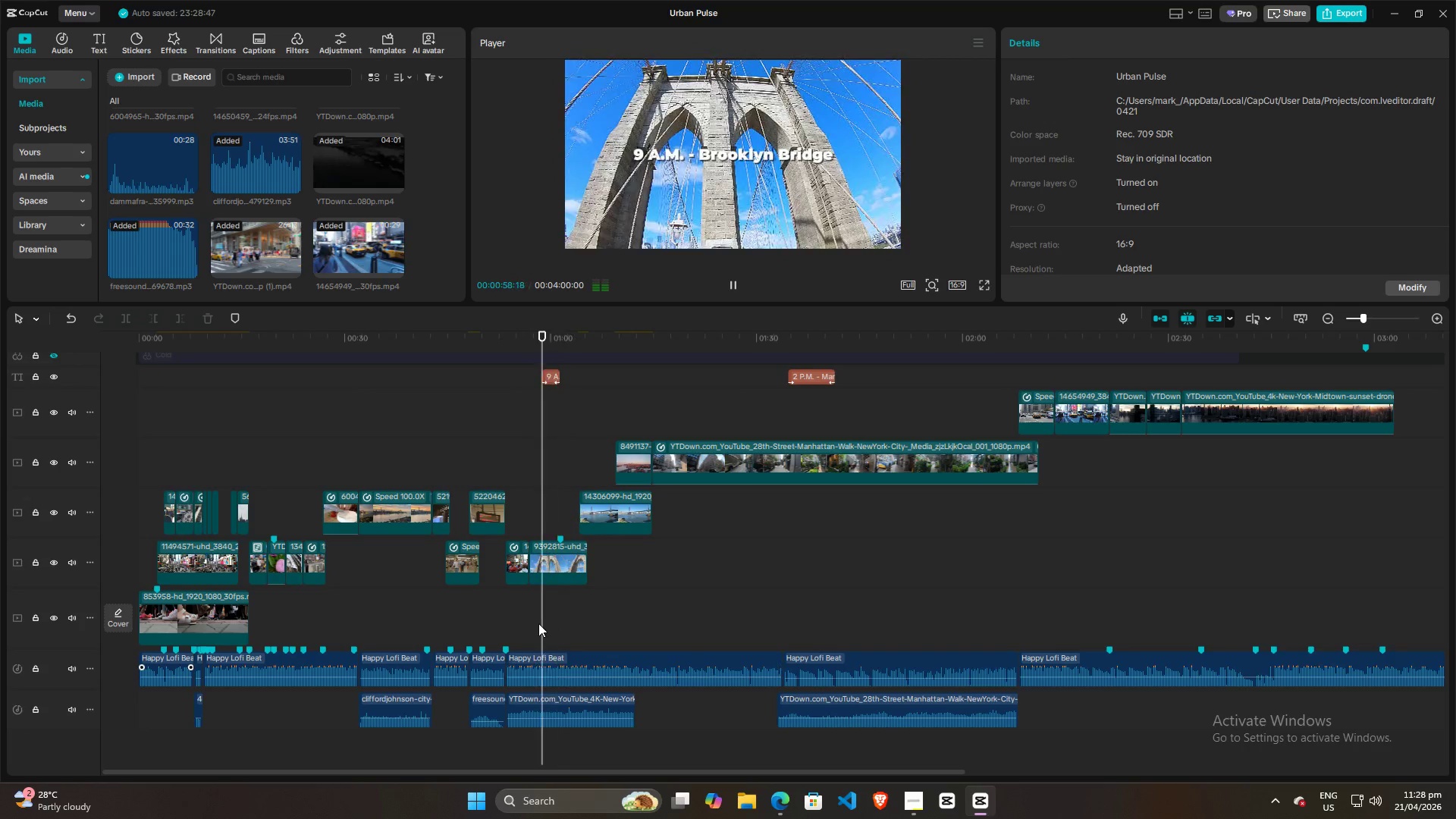 
key(Space)
 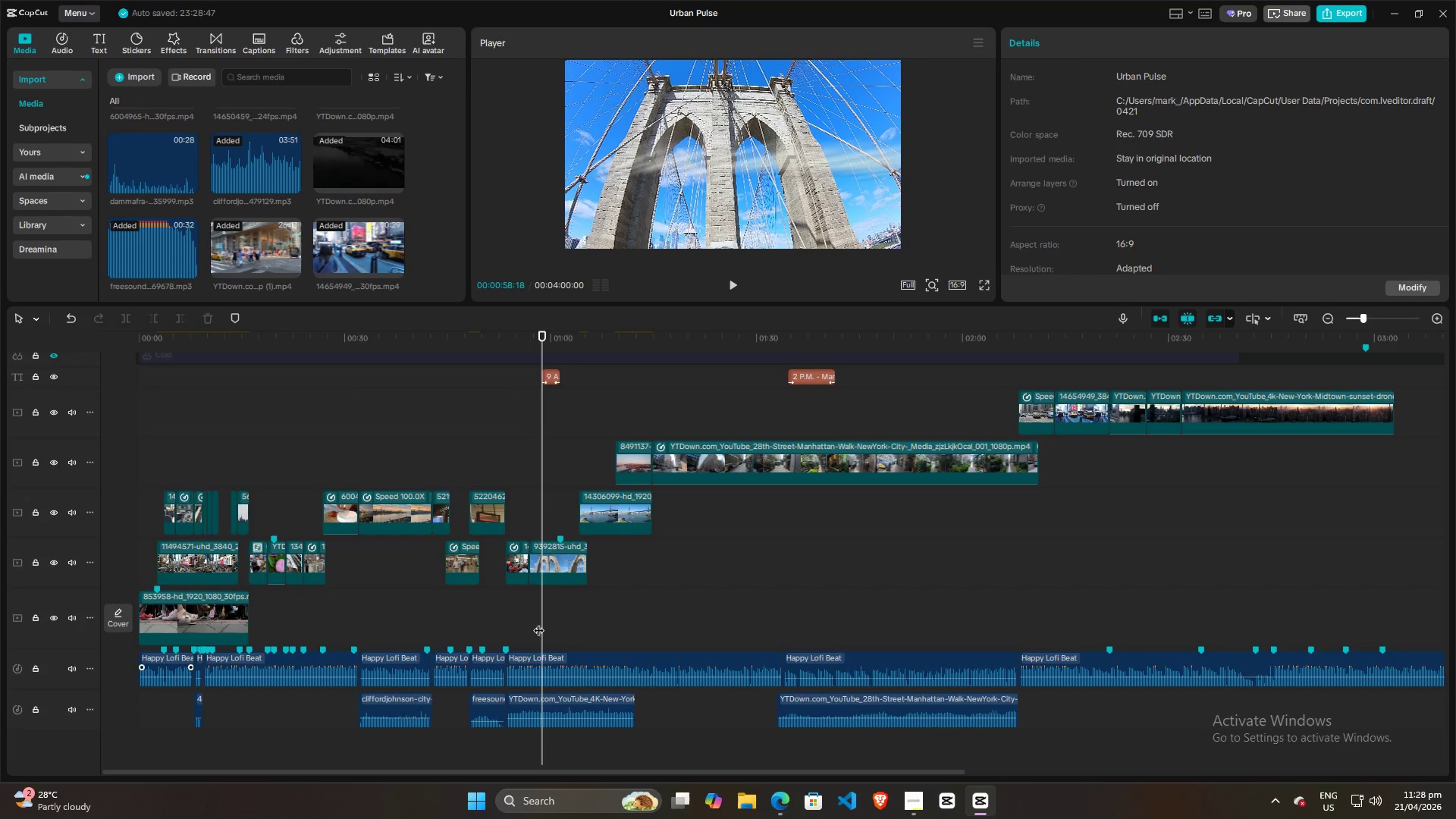 
left_click_drag(start_coordinate=[540, 623], to_coordinate=[584, 628])
 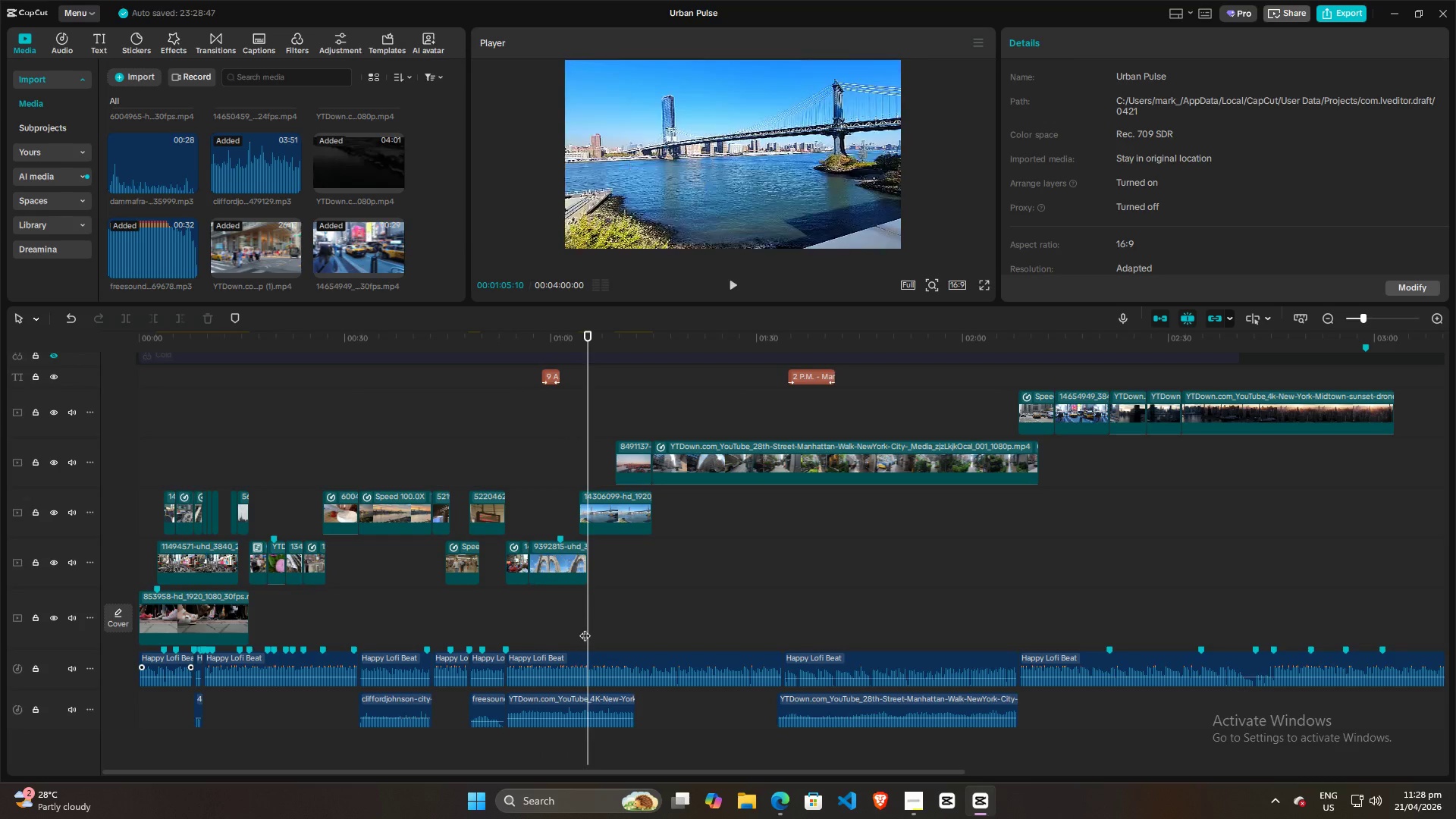 
key(Space)
 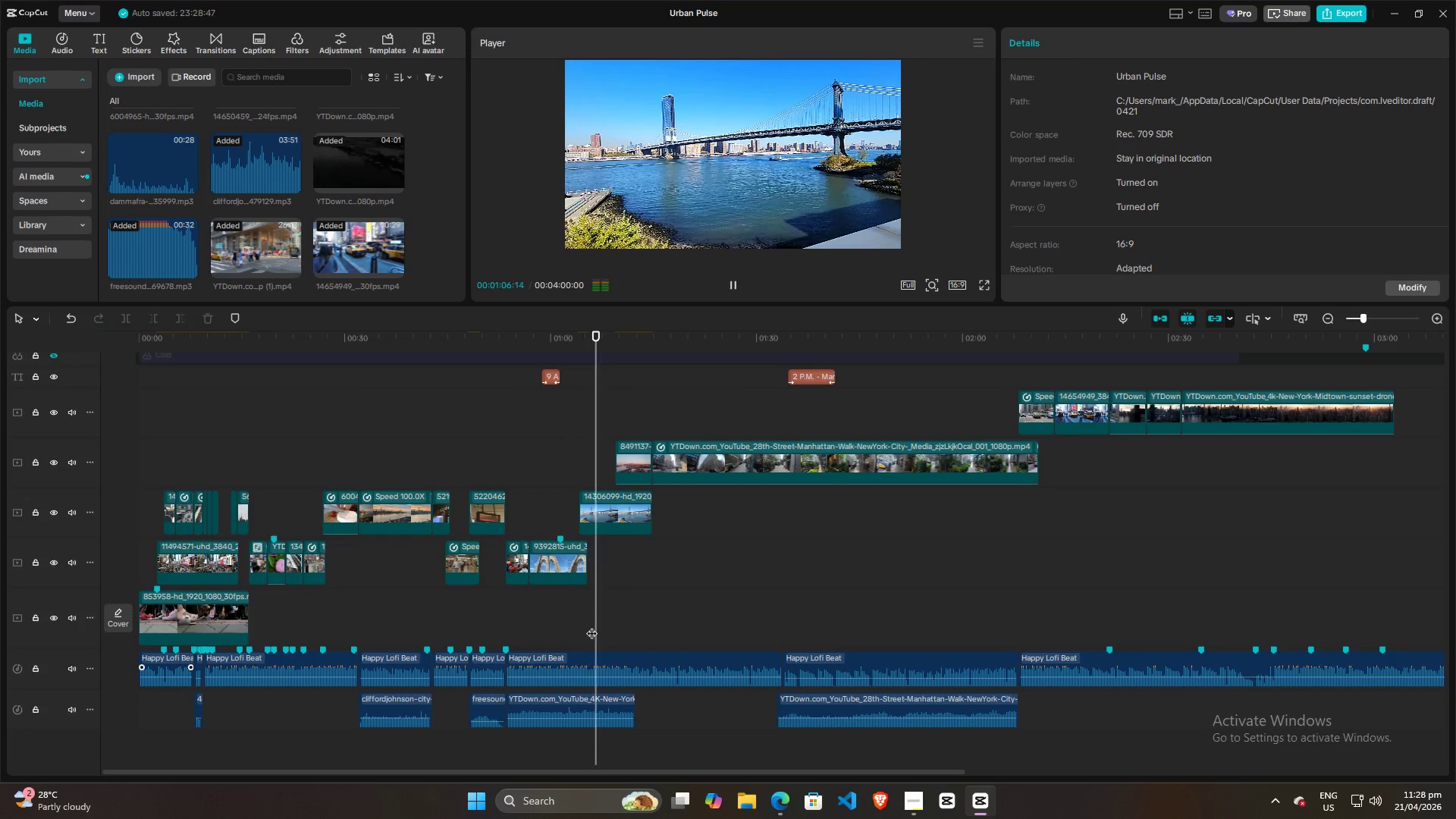 
left_click_drag(start_coordinate=[597, 623], to_coordinate=[519, 628])
 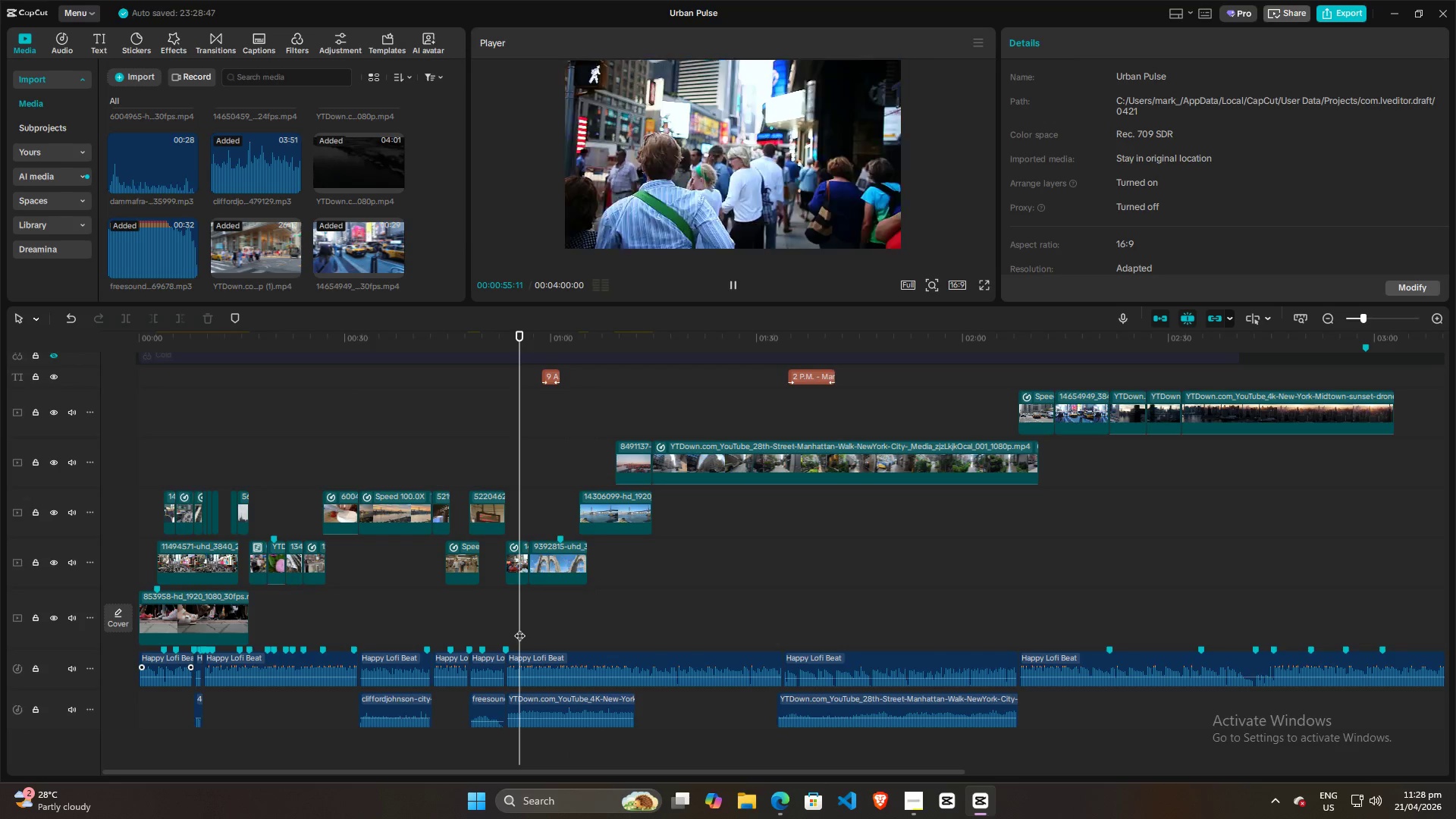 
key(Space)
 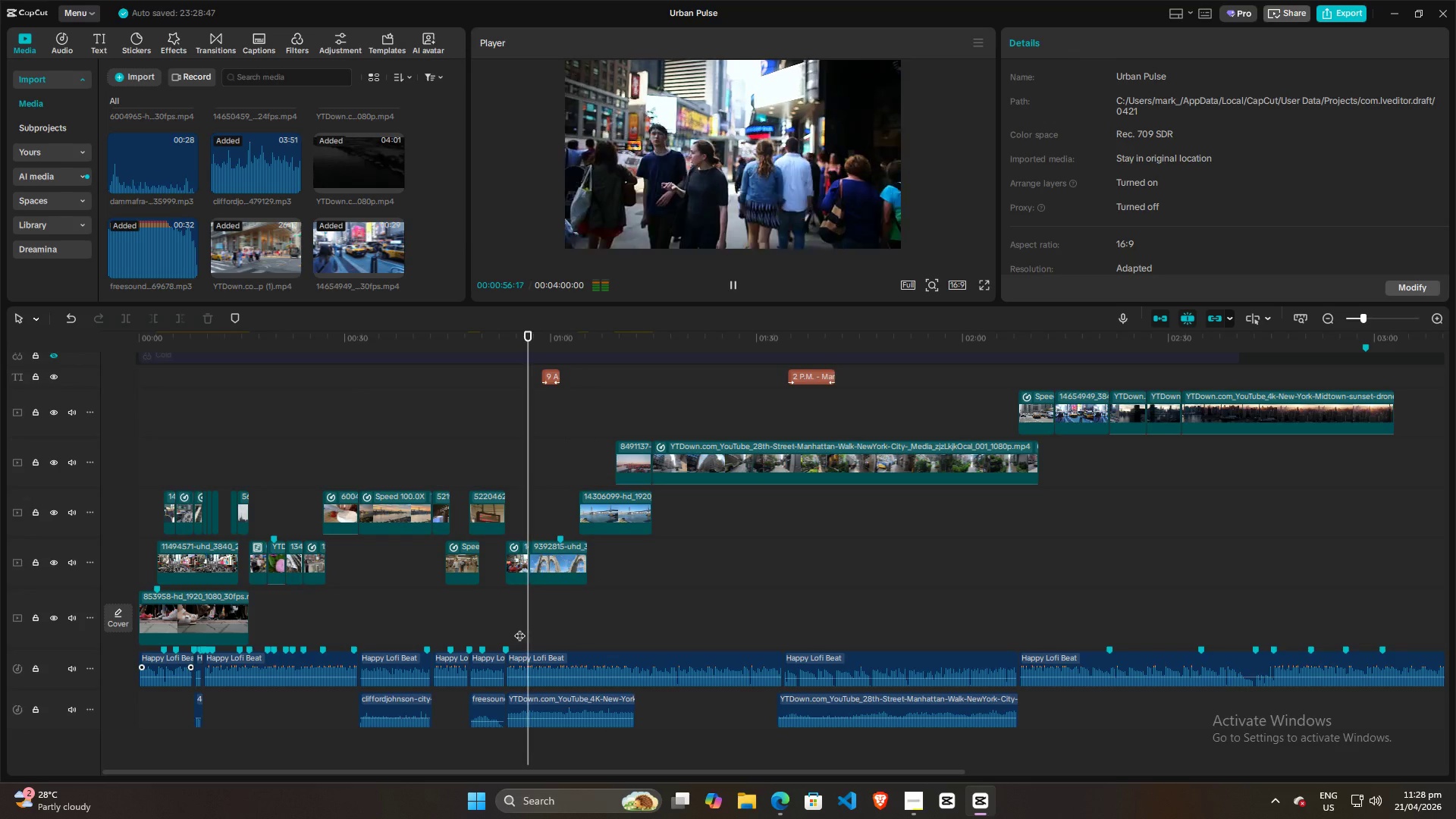 
key(Space)
 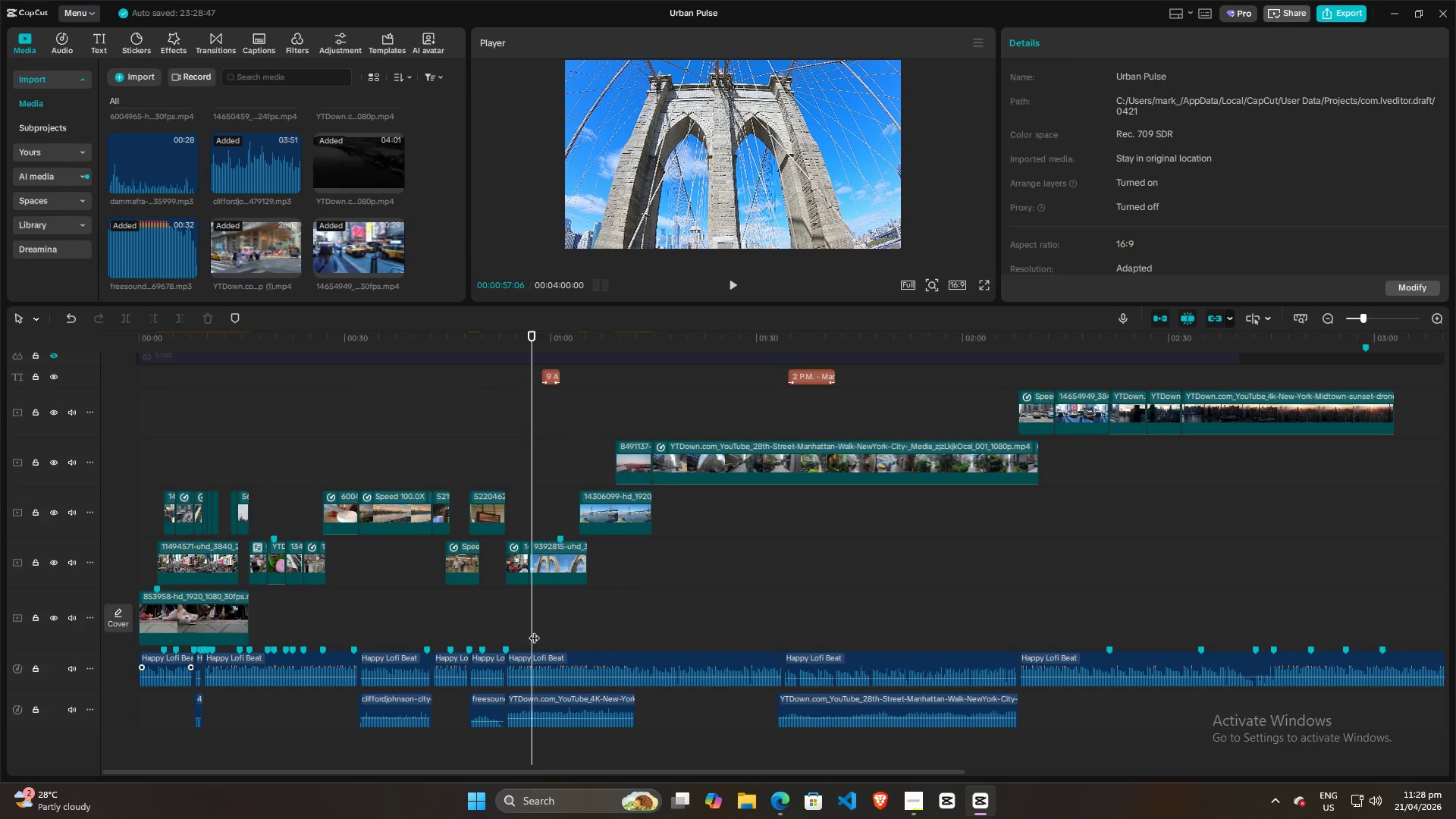 
left_click_drag(start_coordinate=[534, 630], to_coordinate=[528, 631])
 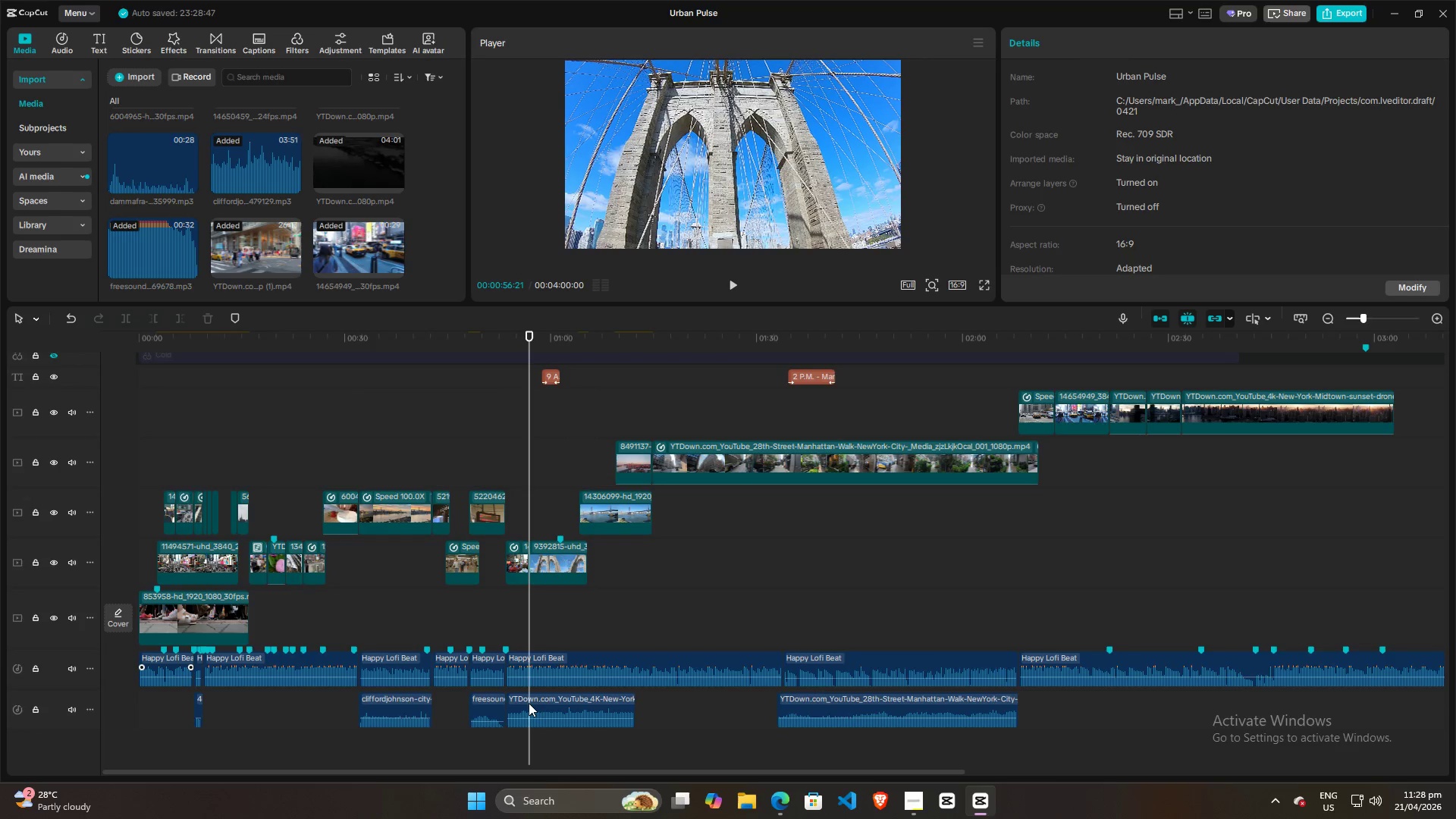 
left_click([534, 702])
 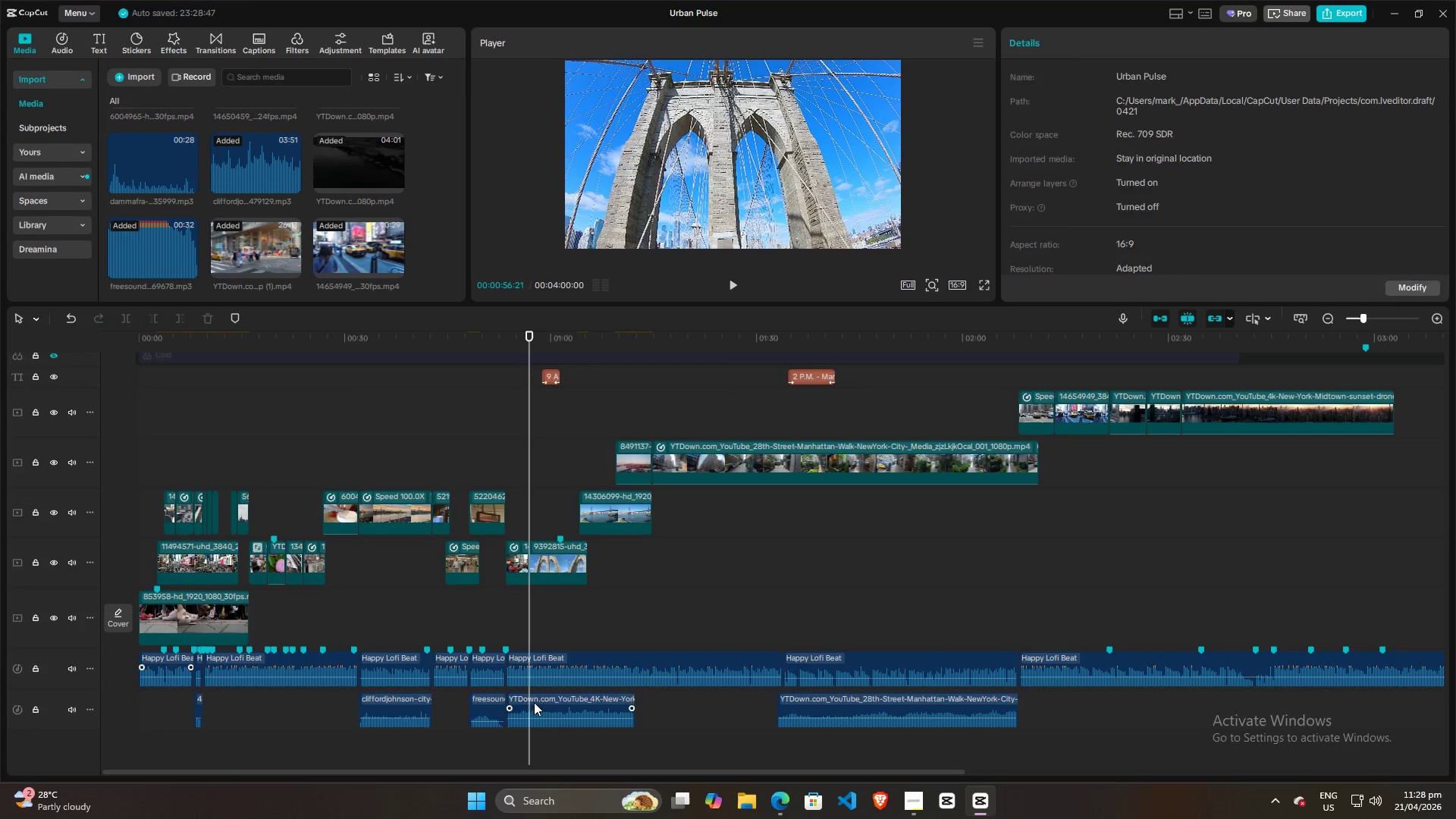 
key(Q)
 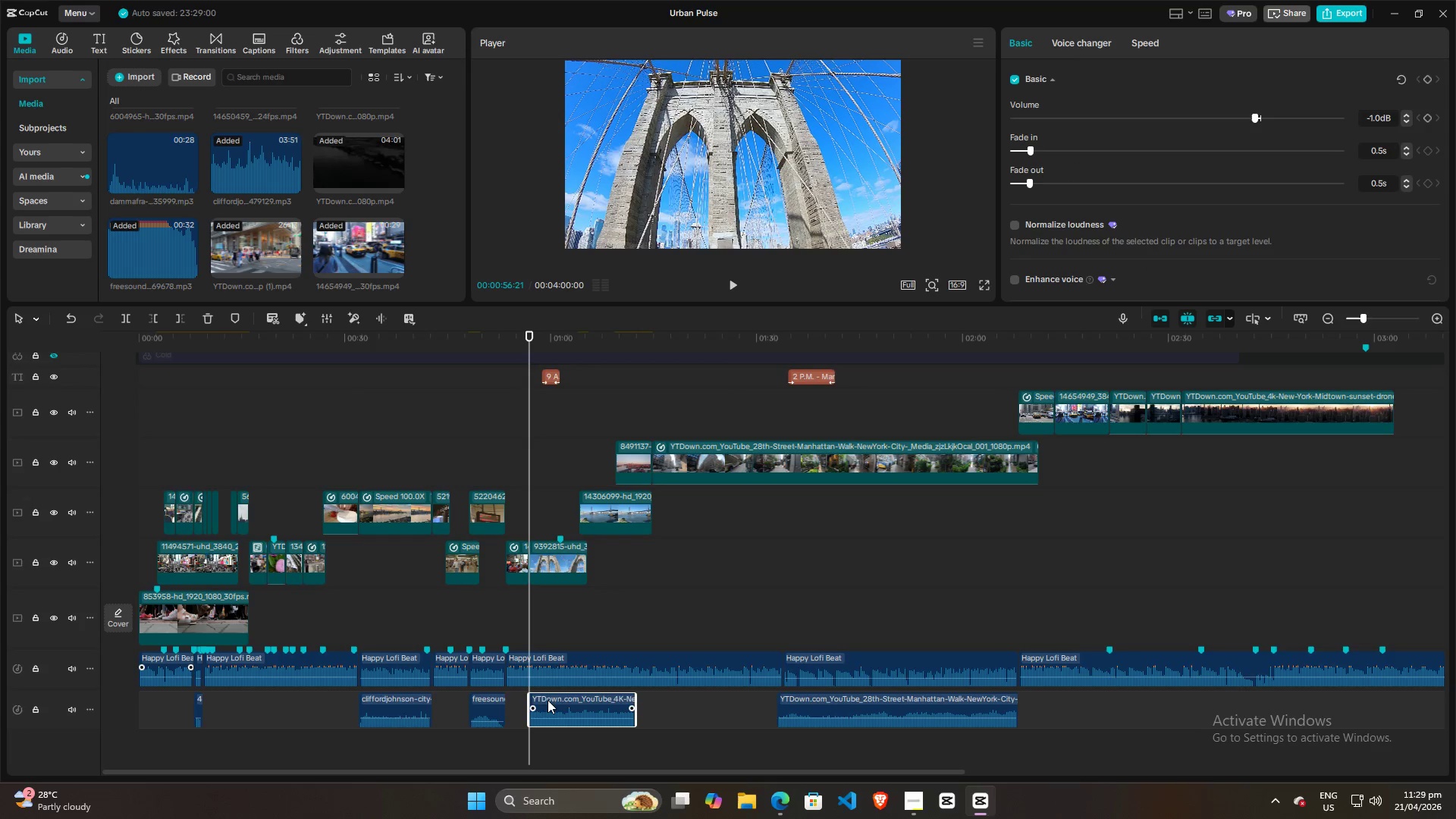 
left_click_drag(start_coordinate=[548, 700], to_coordinate=[527, 698])
 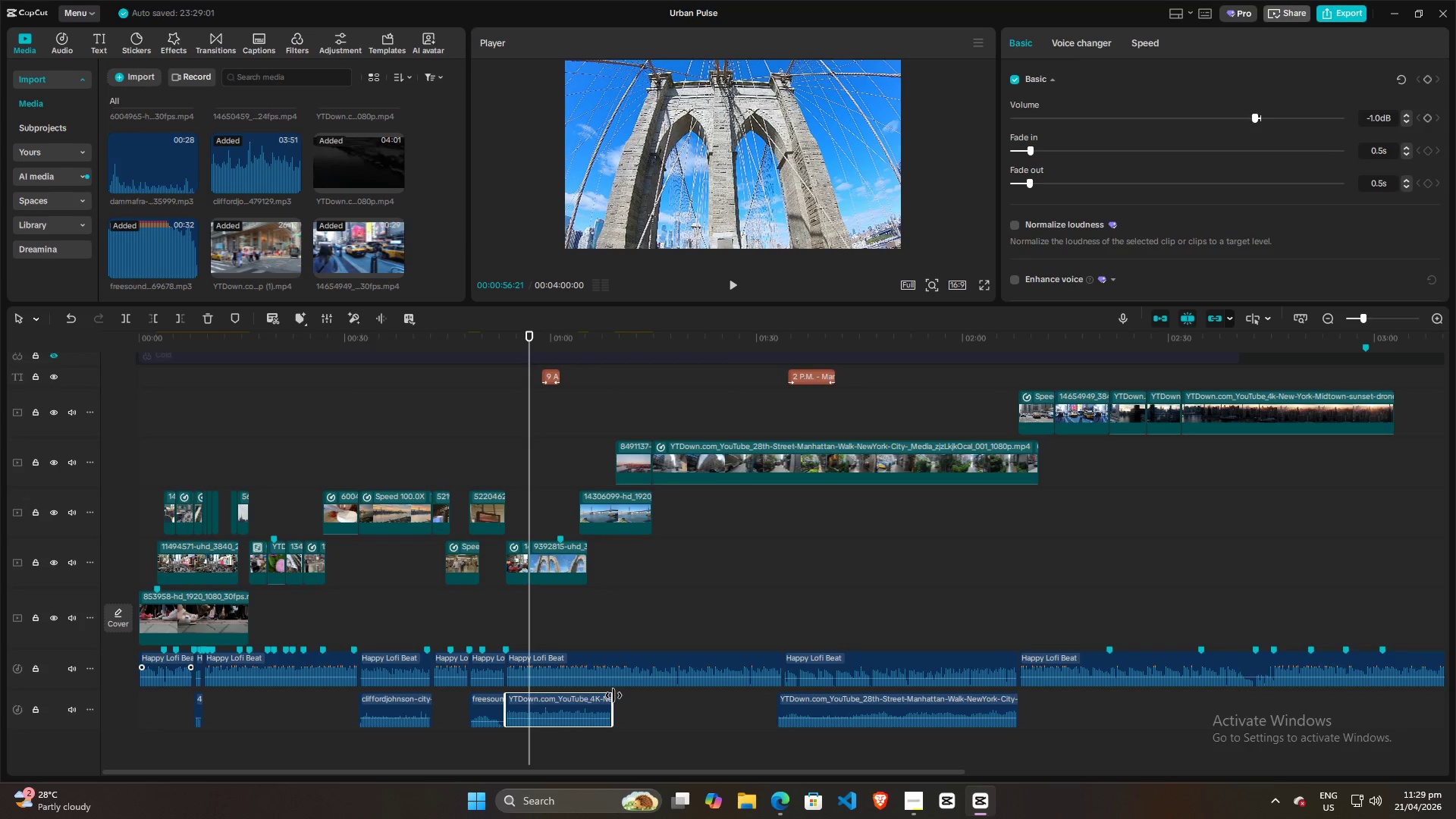 
left_click_drag(start_coordinate=[612, 698], to_coordinate=[523, 698])
 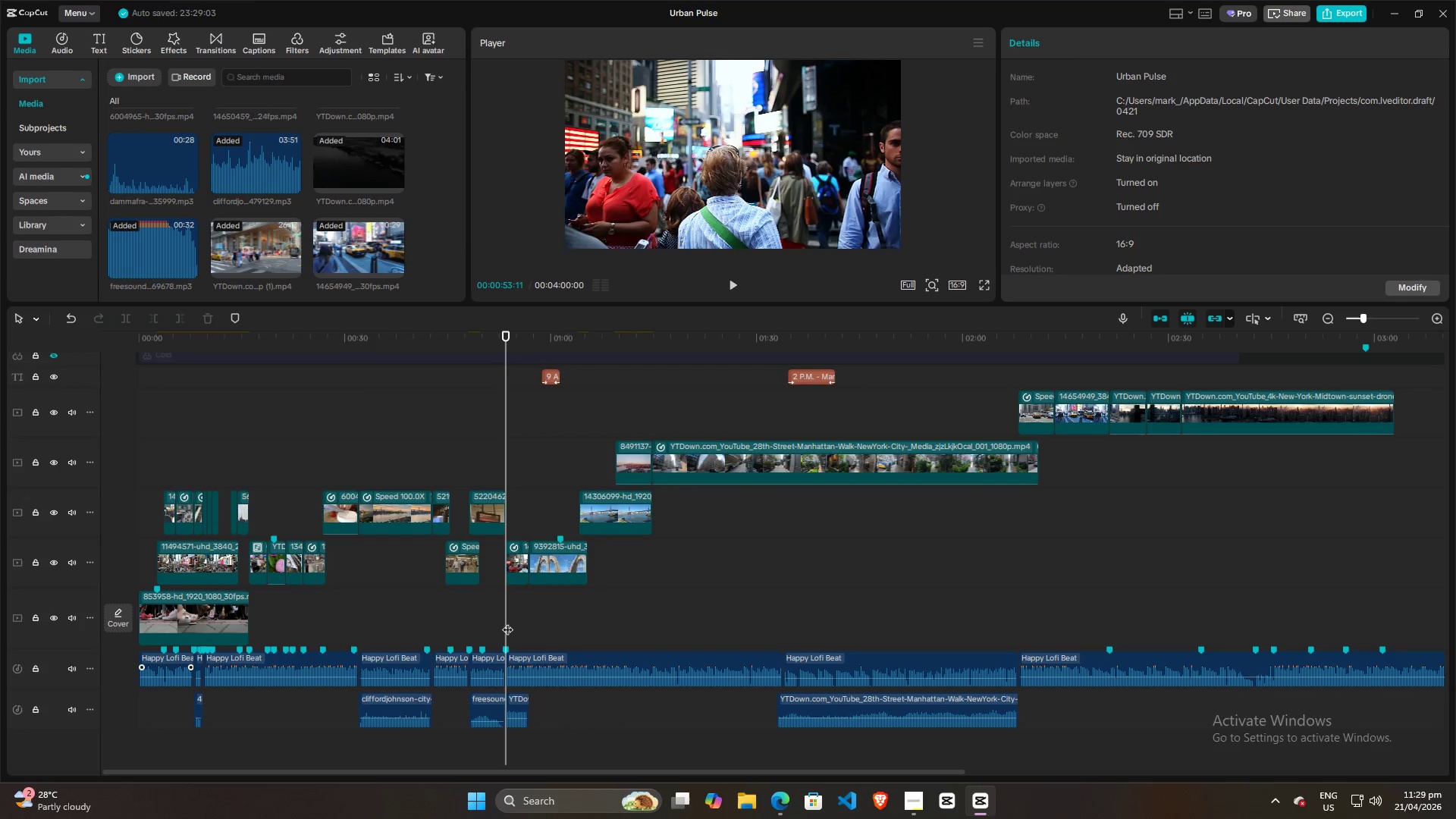 
double_click([500, 620])
 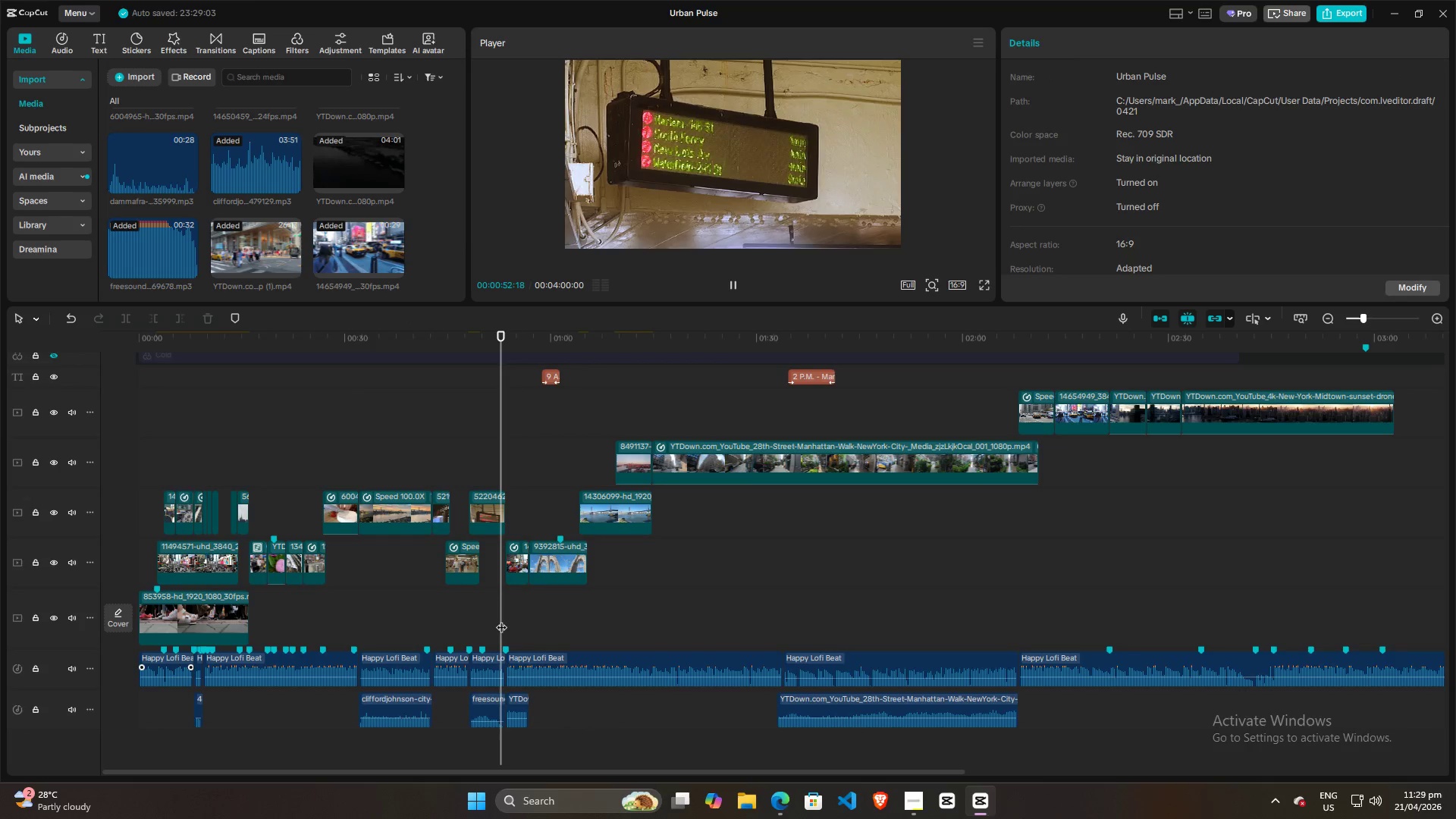 
hold_key(key=Space, duration=17.16)
 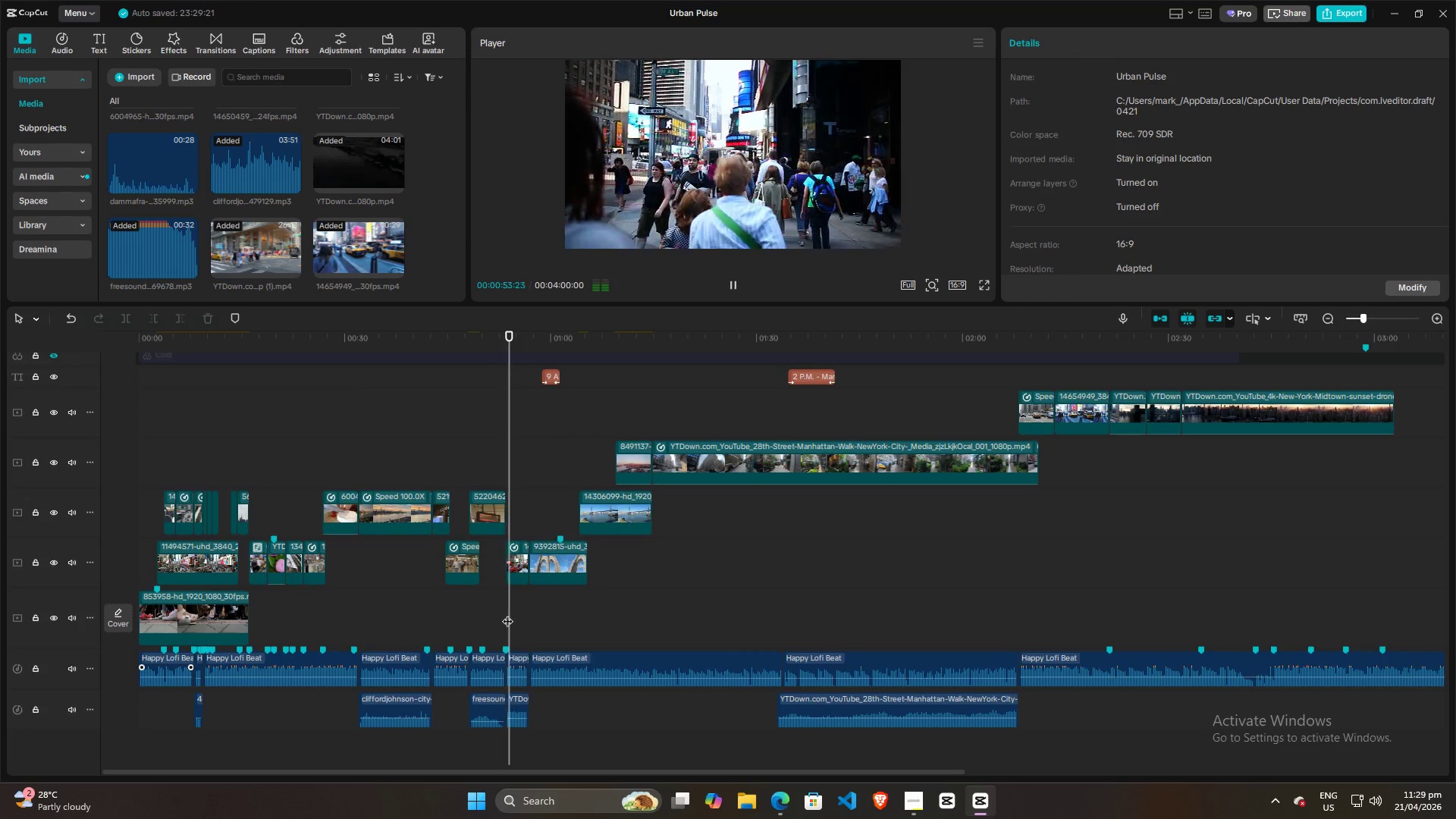 
double_click([579, 620])
 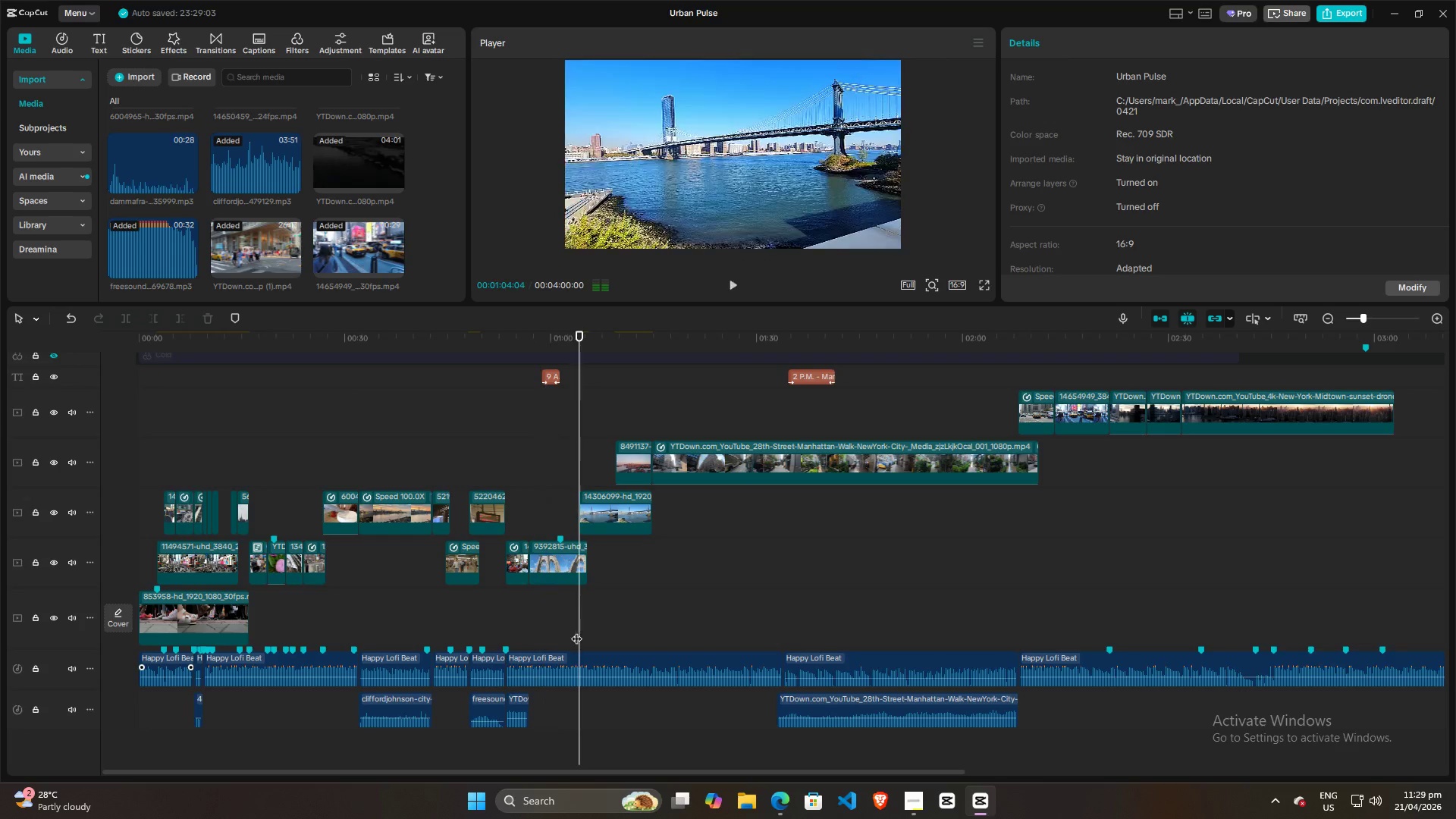 
triple_click([576, 631])
 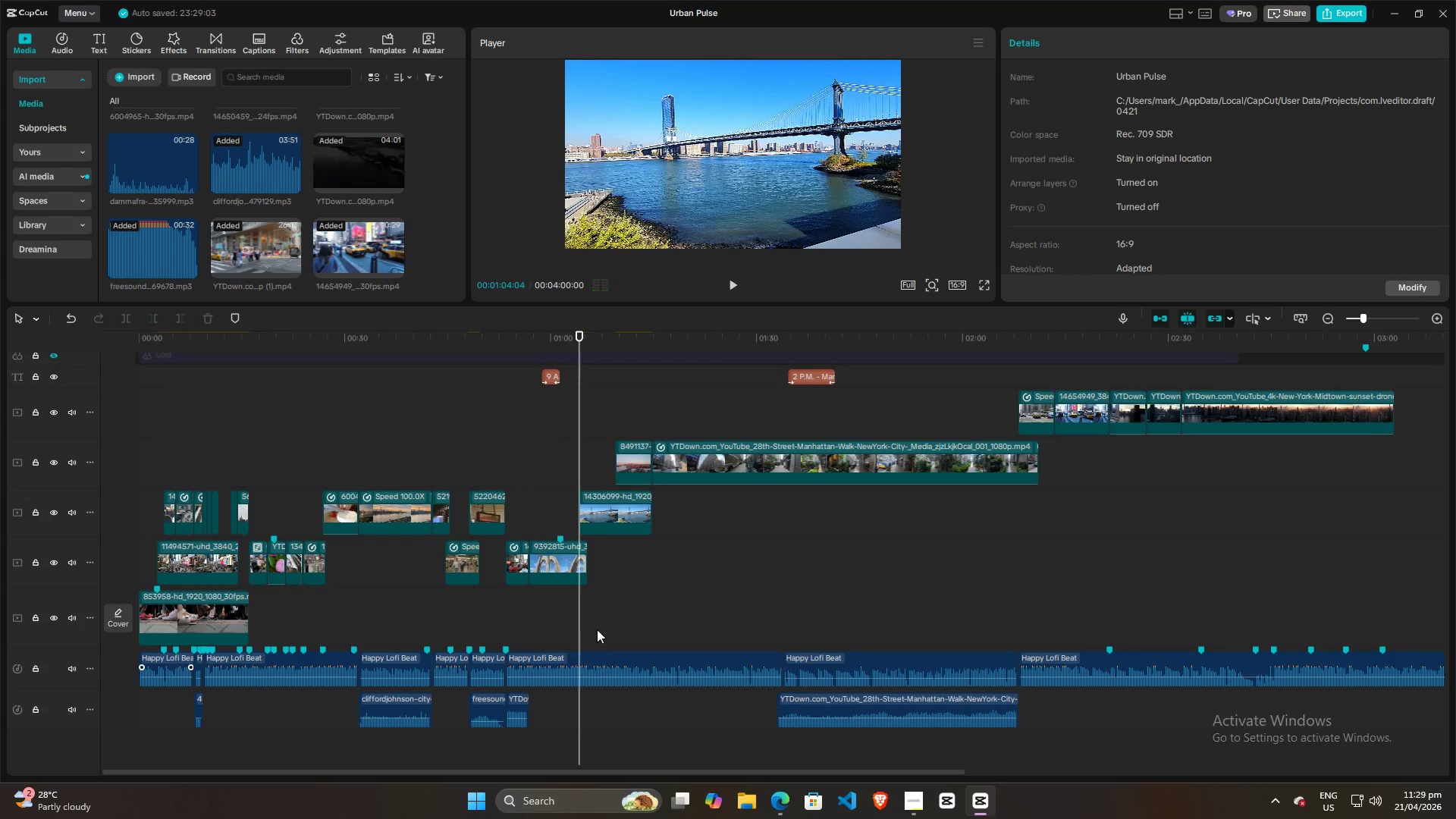 
triple_click([604, 629])
 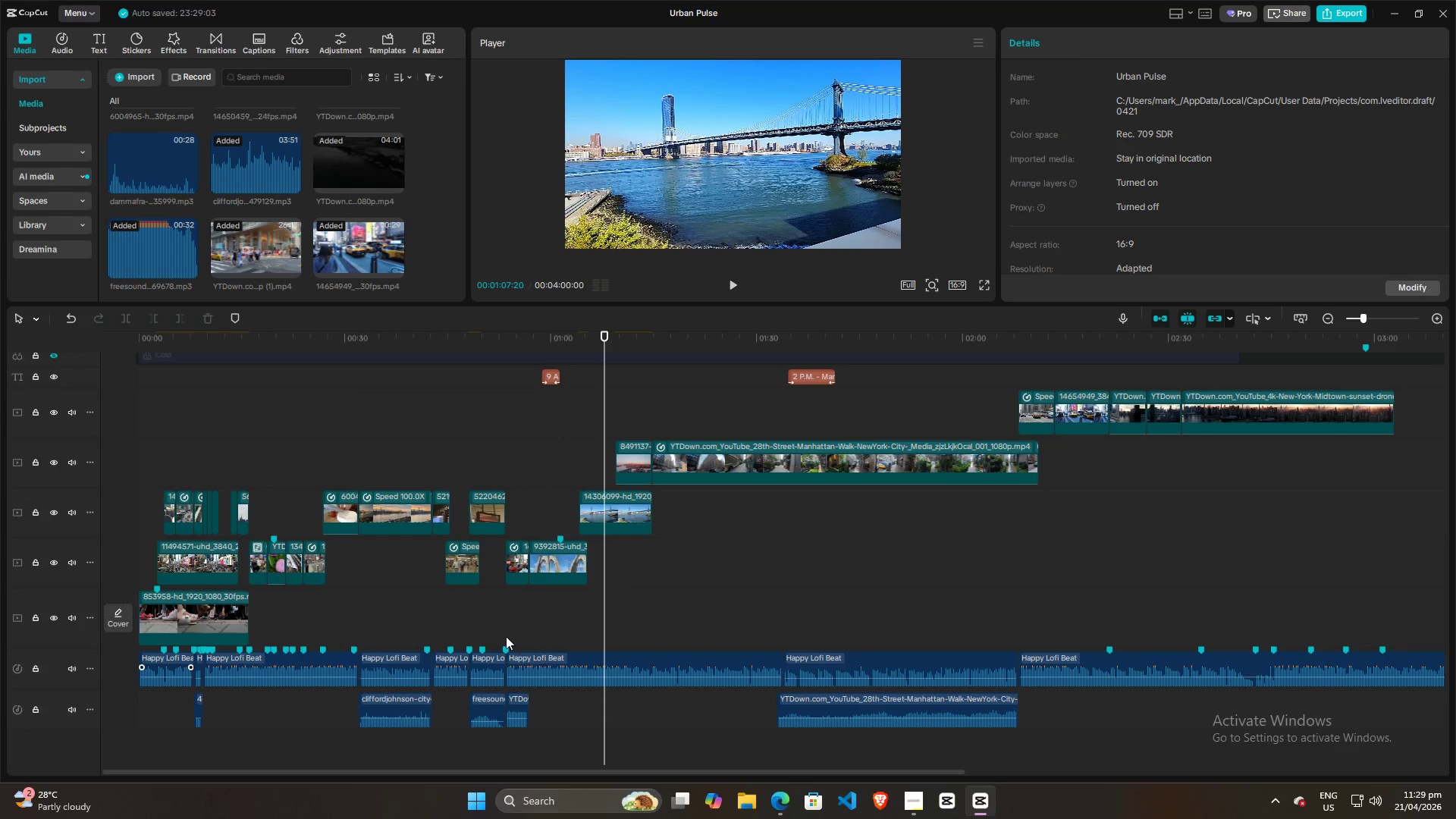 
left_click([509, 611])
 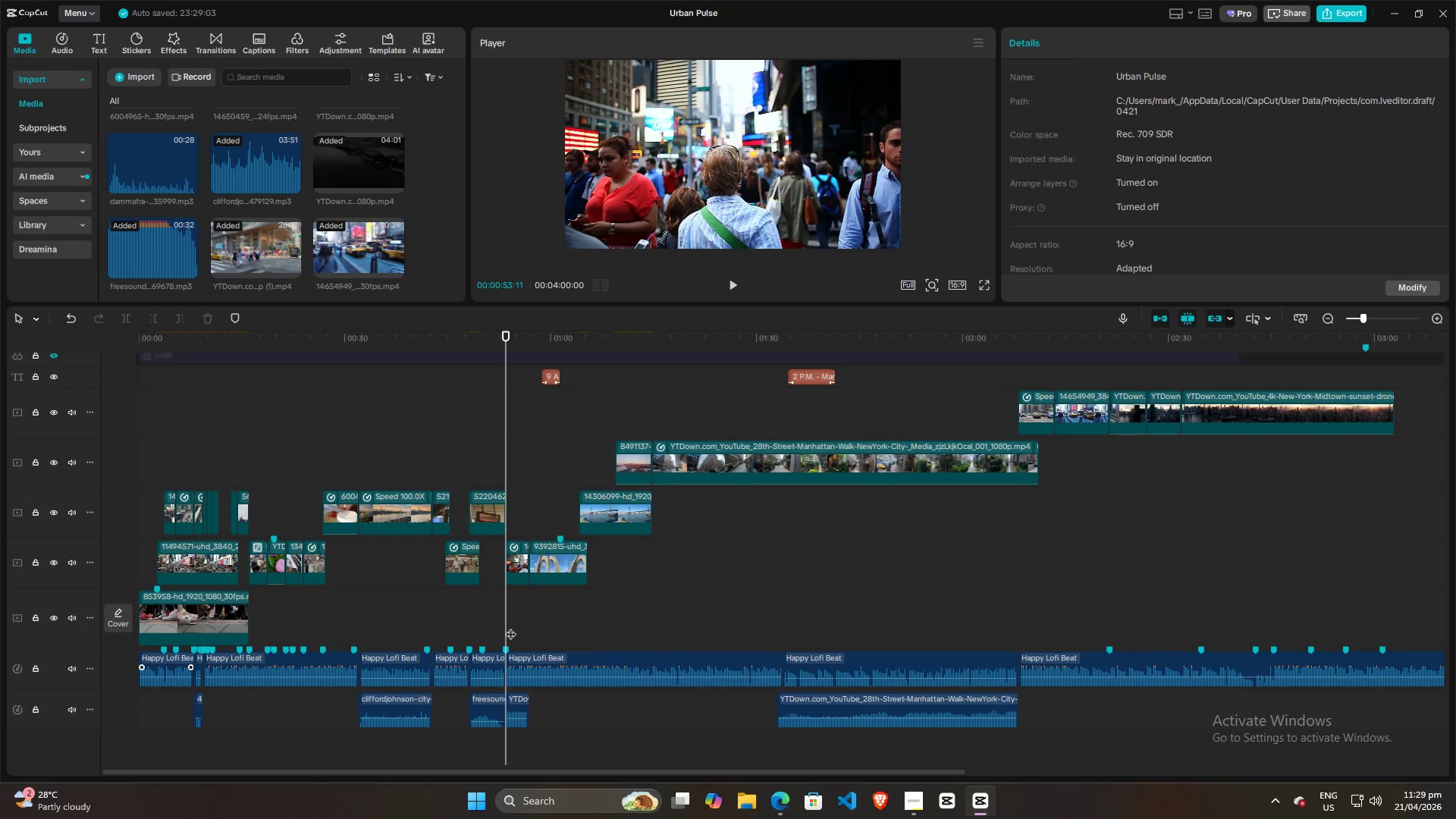 
left_click_drag(start_coordinate=[507, 614], to_coordinate=[529, 619])
 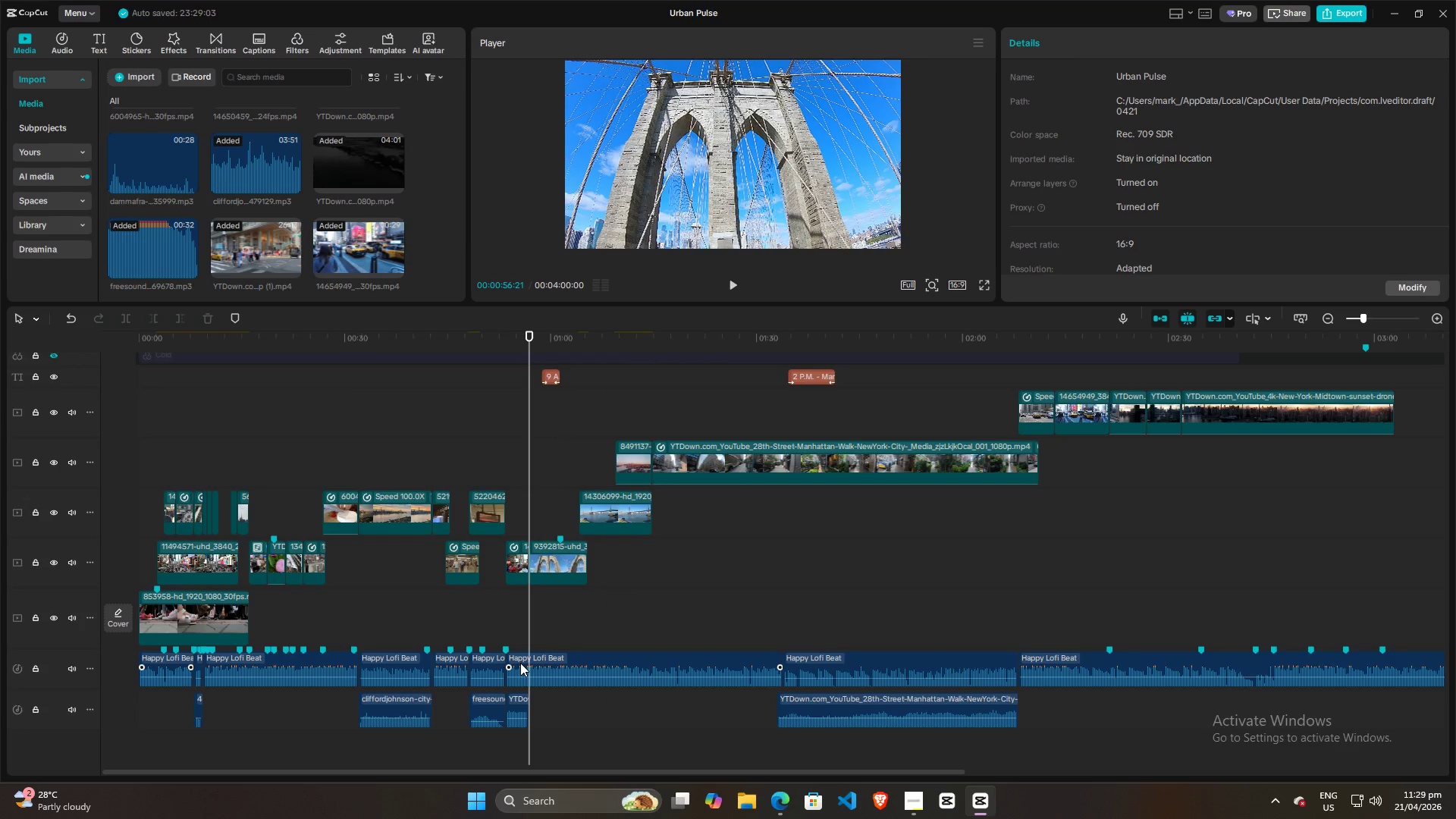 
left_click([520, 663])
 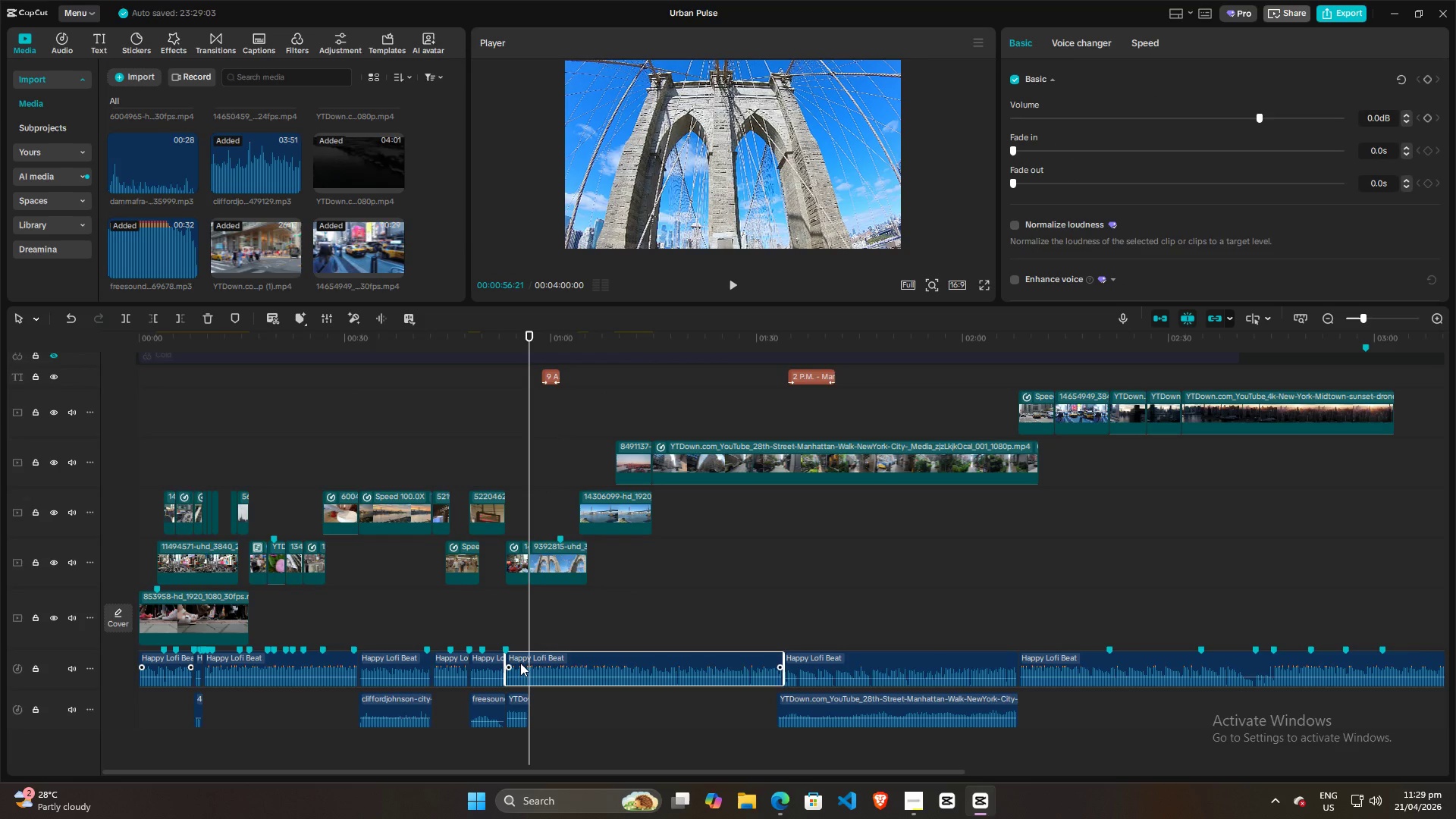 
key(Control+ControlLeft)
 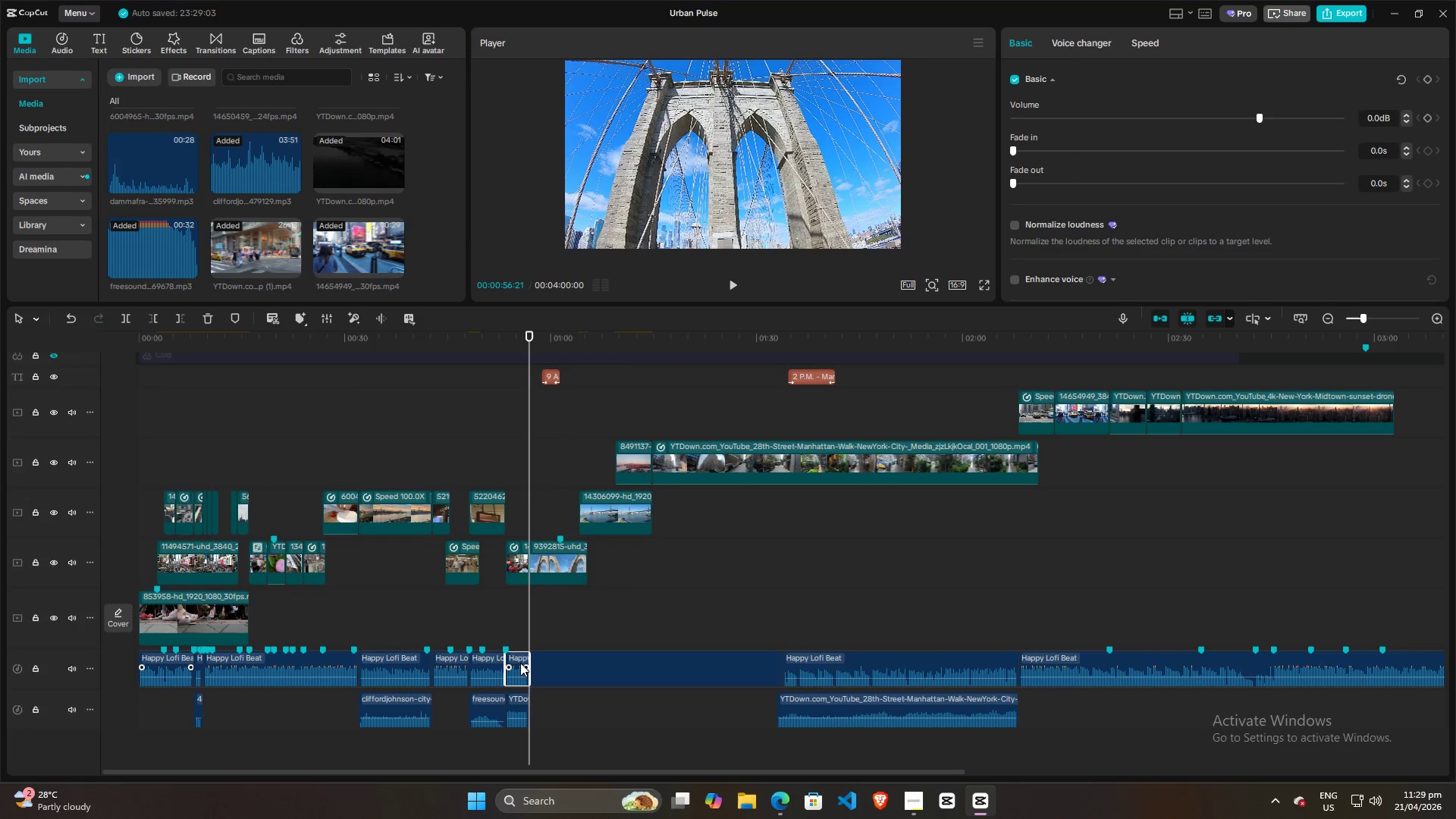 
key(Control+B)
 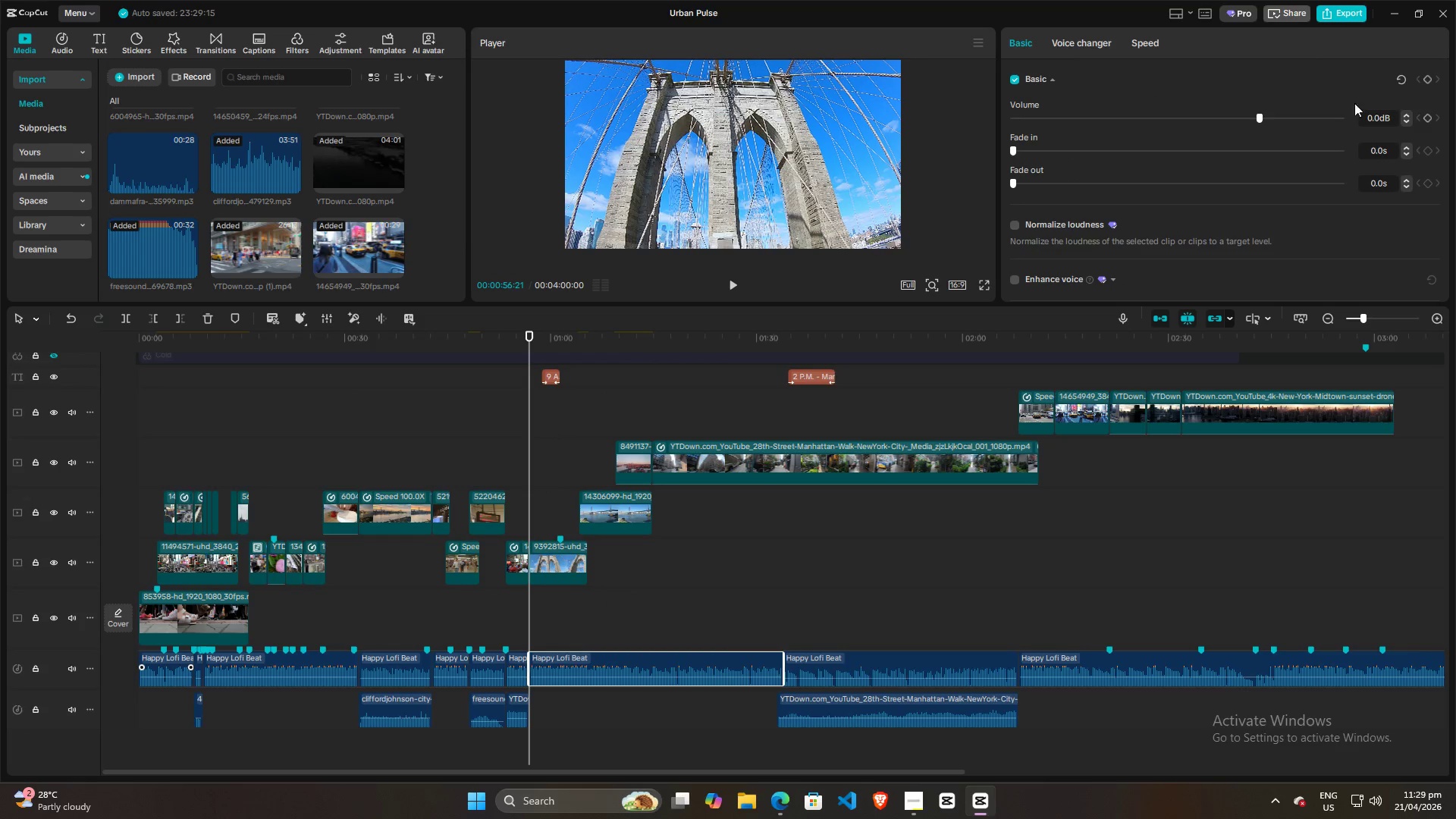 
left_click([1380, 111])
 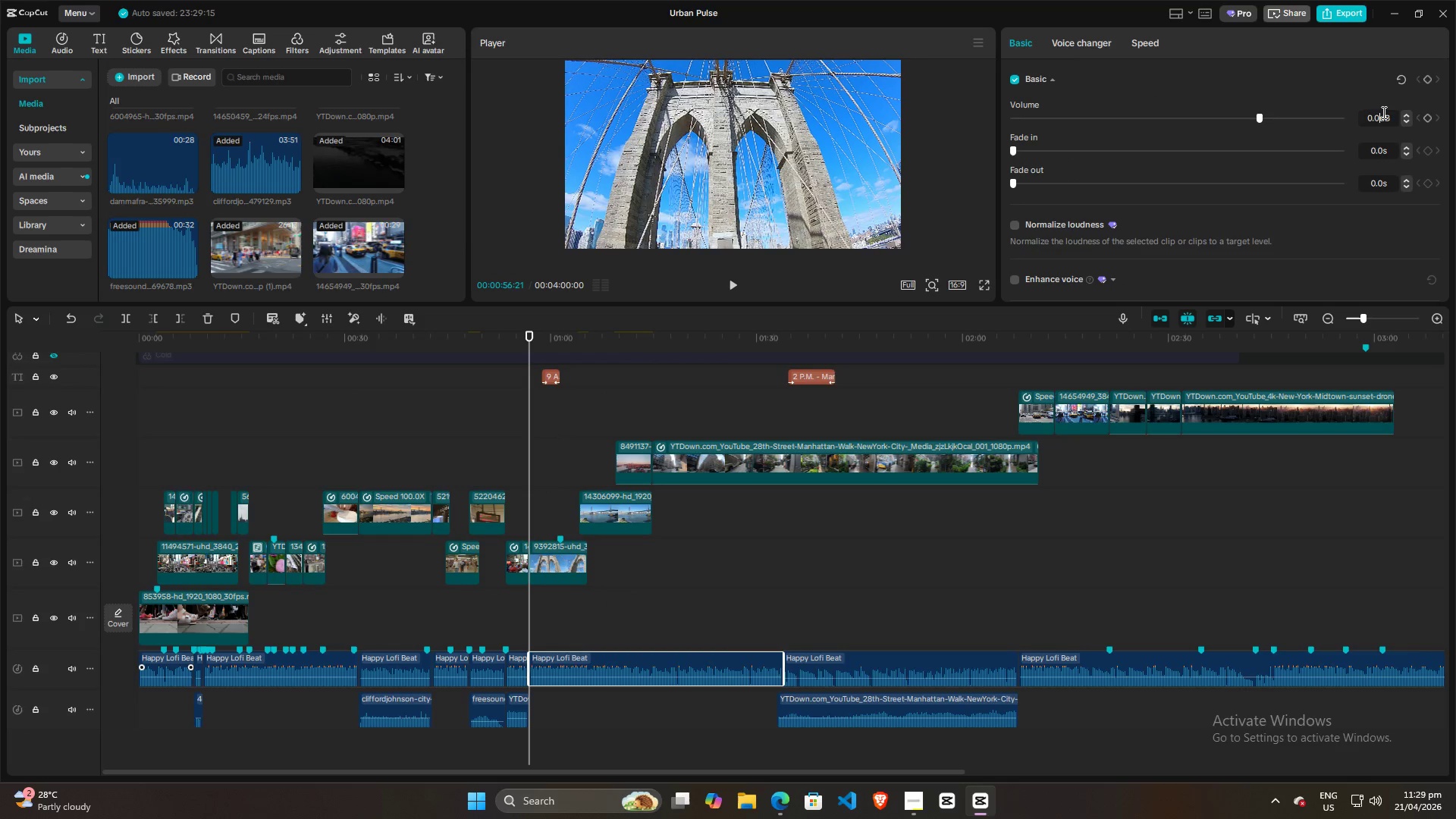 
left_click([1377, 117])
 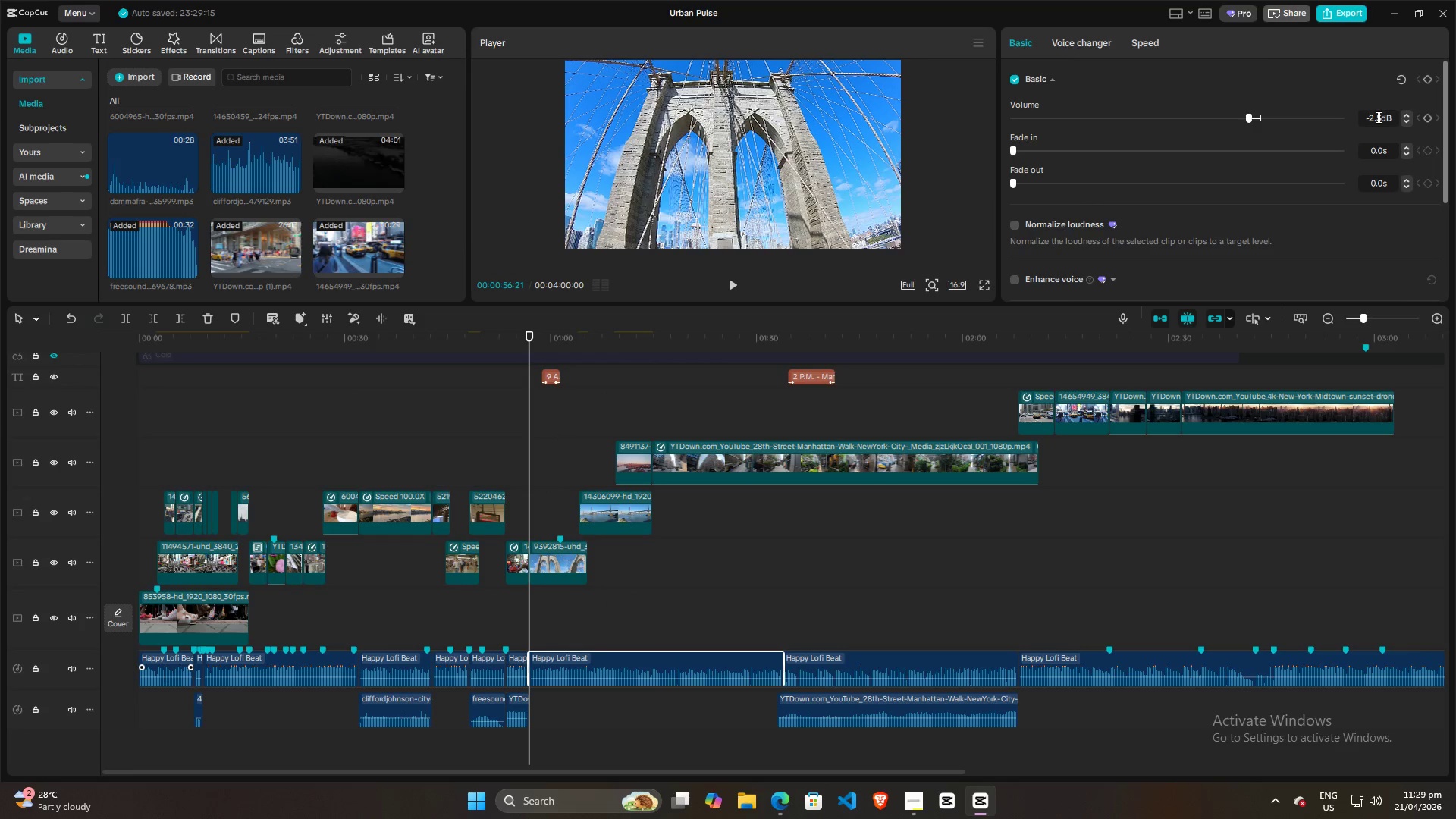 
scroll: coordinate [1377, 117], scroll_direction: down, amount: 30.0
 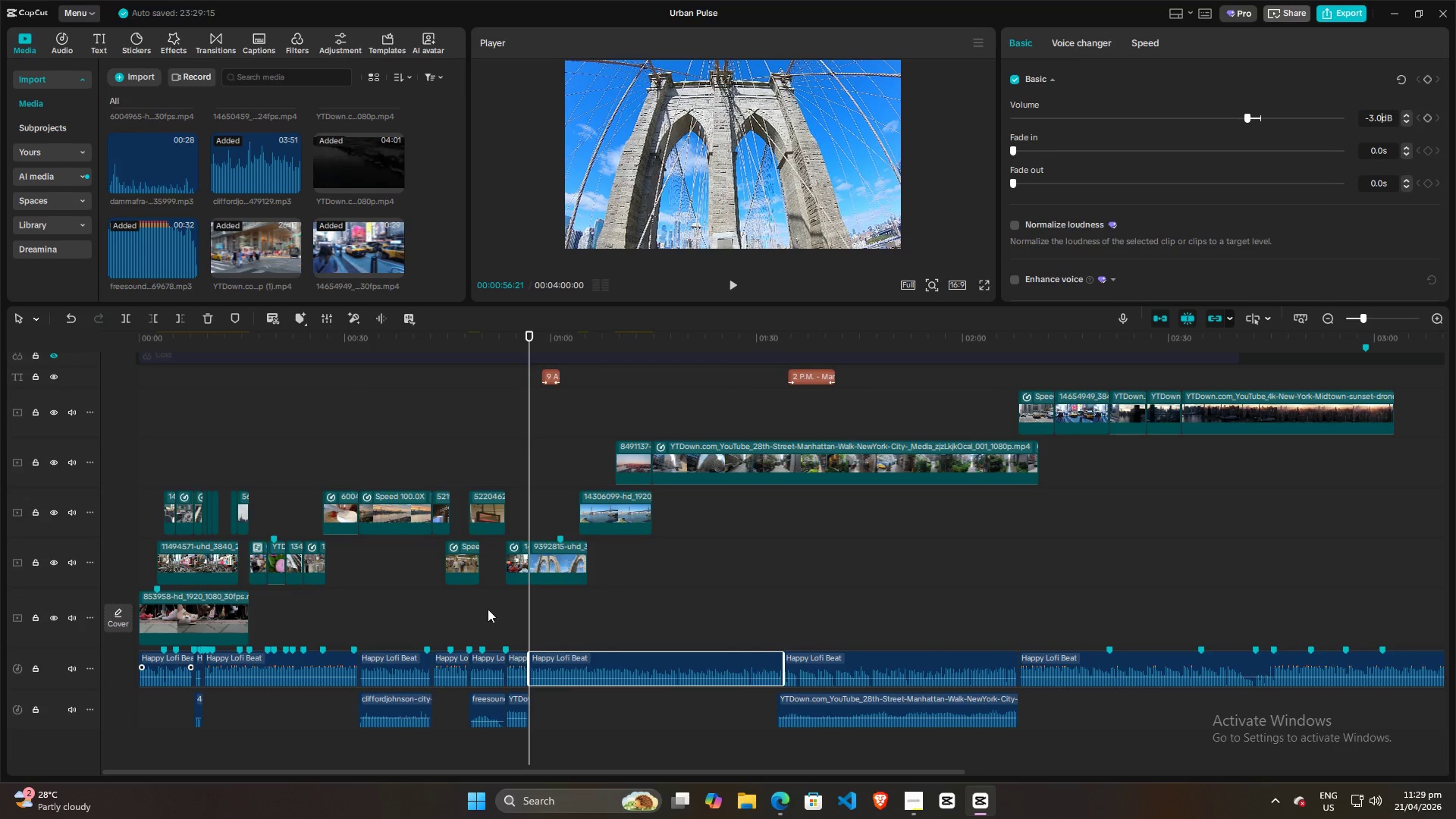 
left_click([507, 613])
 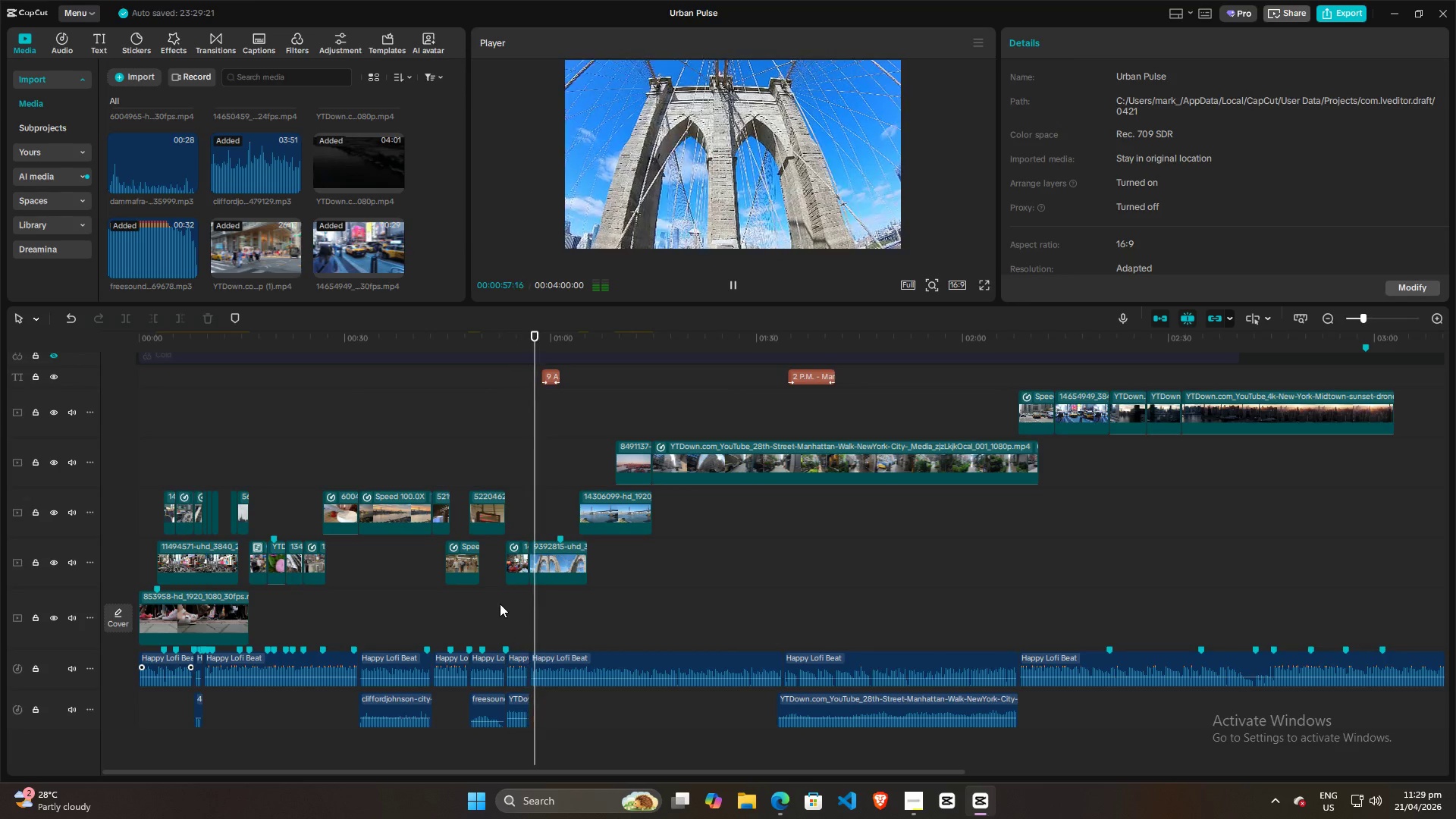 
wait(5.77)
 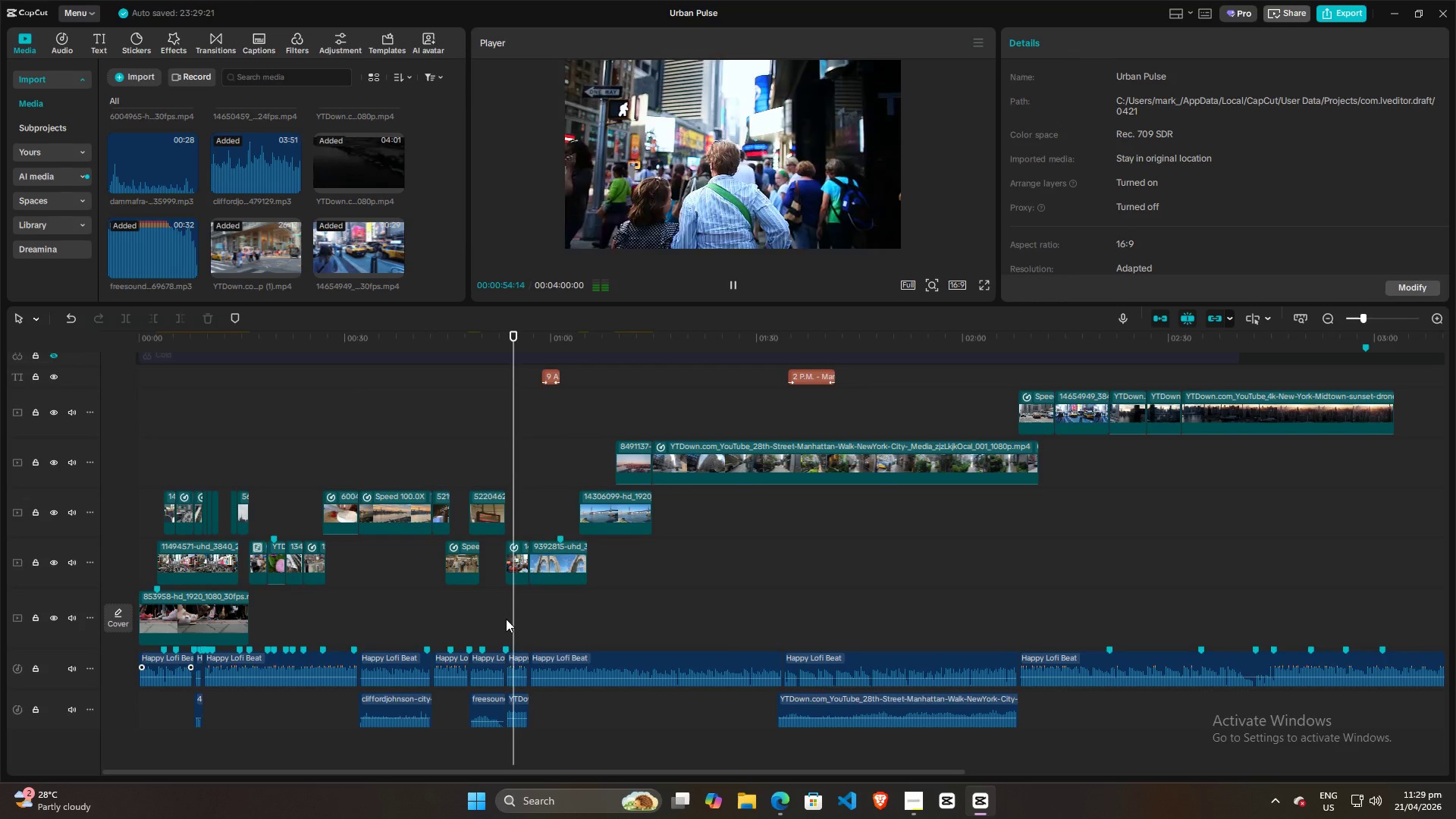 
left_click([391, 599])
 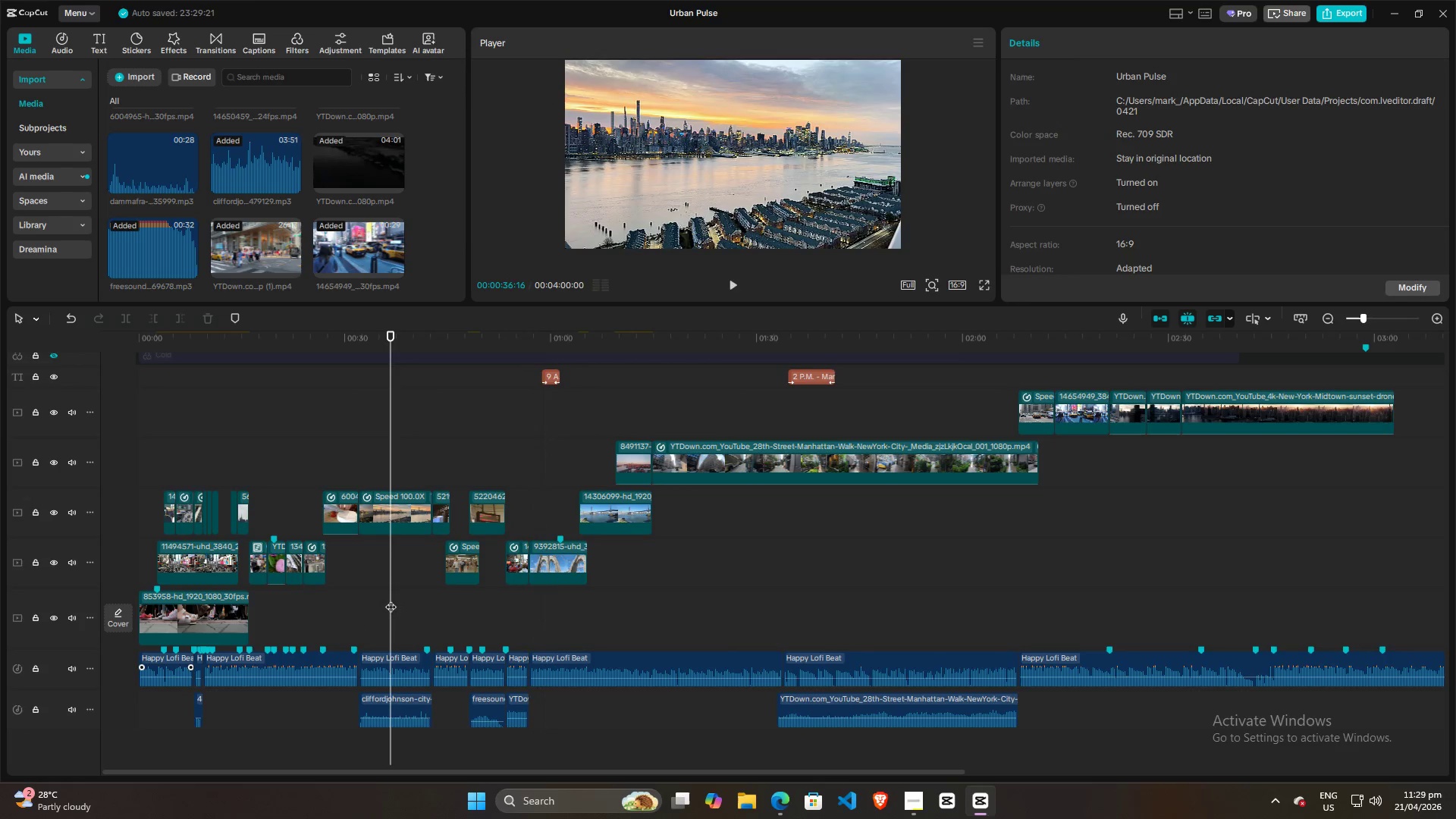 
key(Space)
 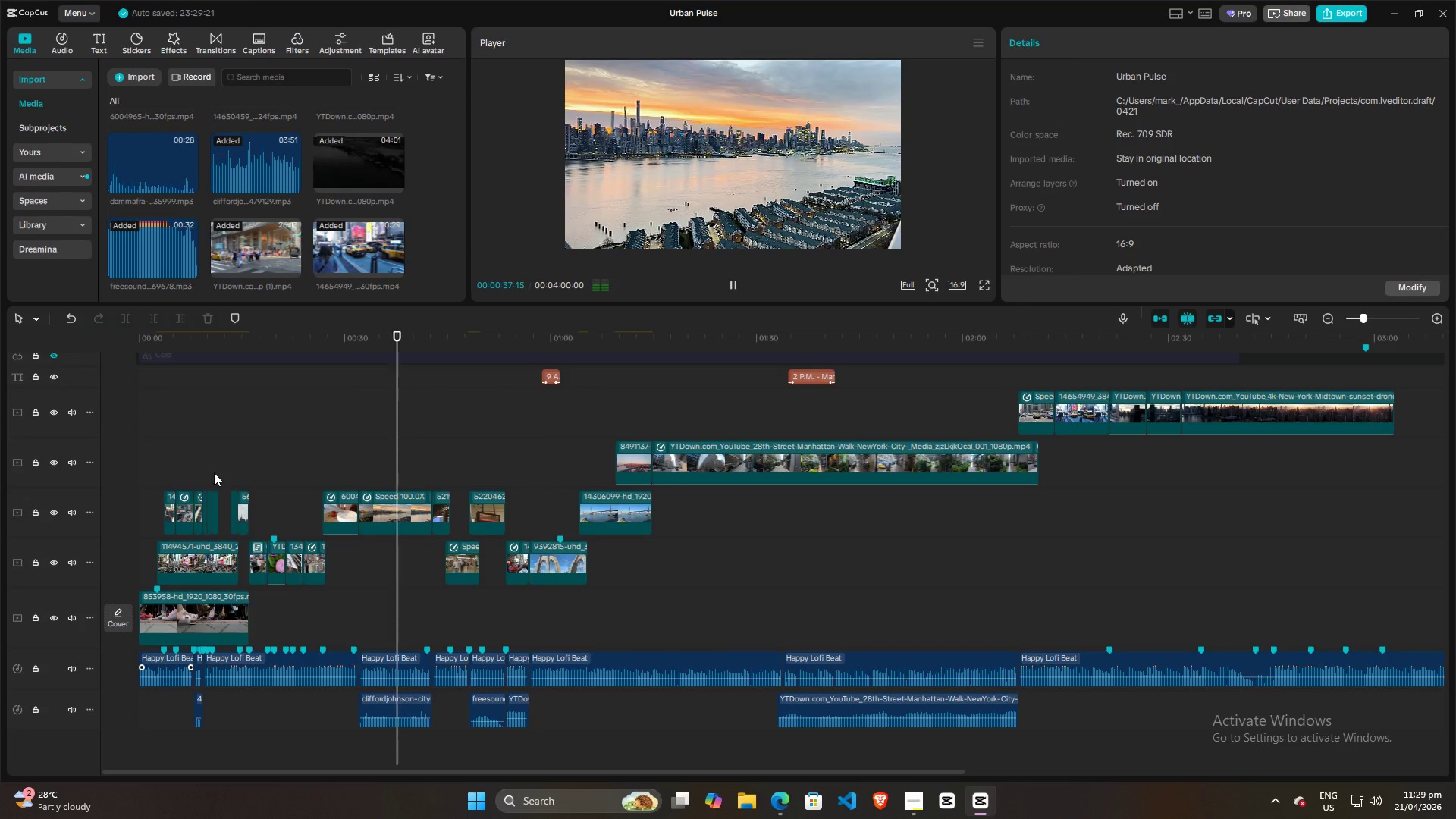 
left_click([196, 457])
 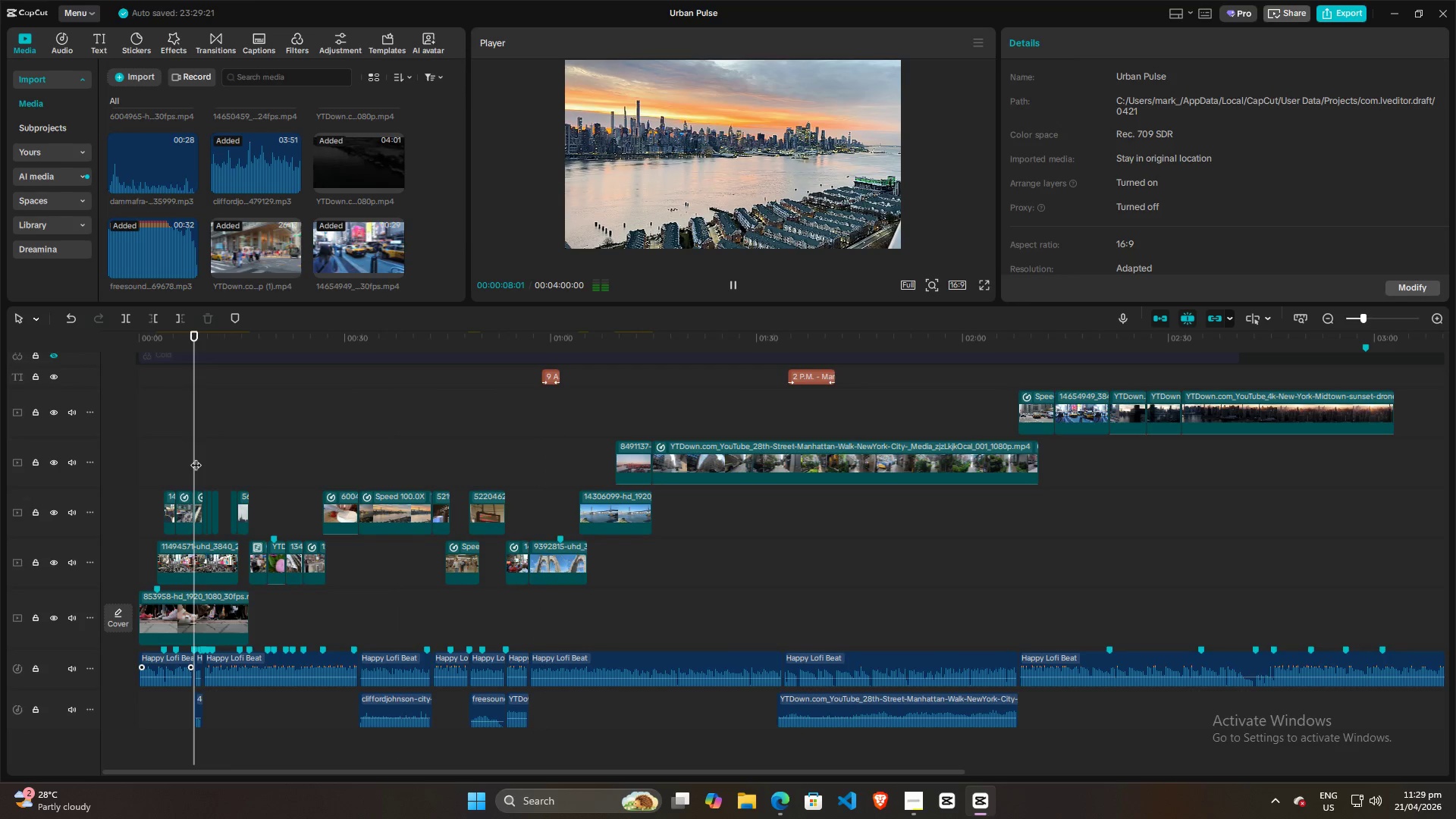 
key(Space)
 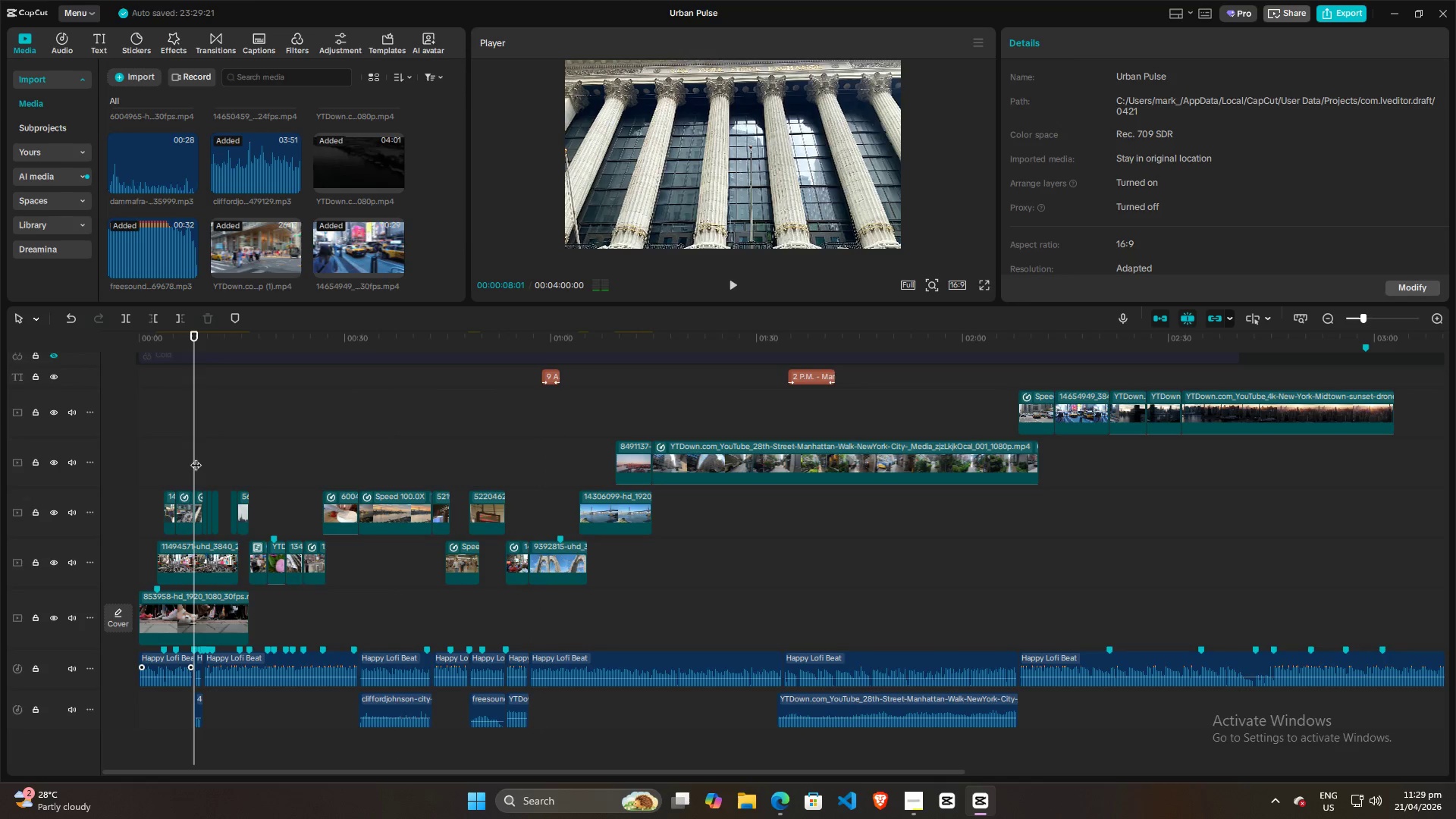 
key(Space)
 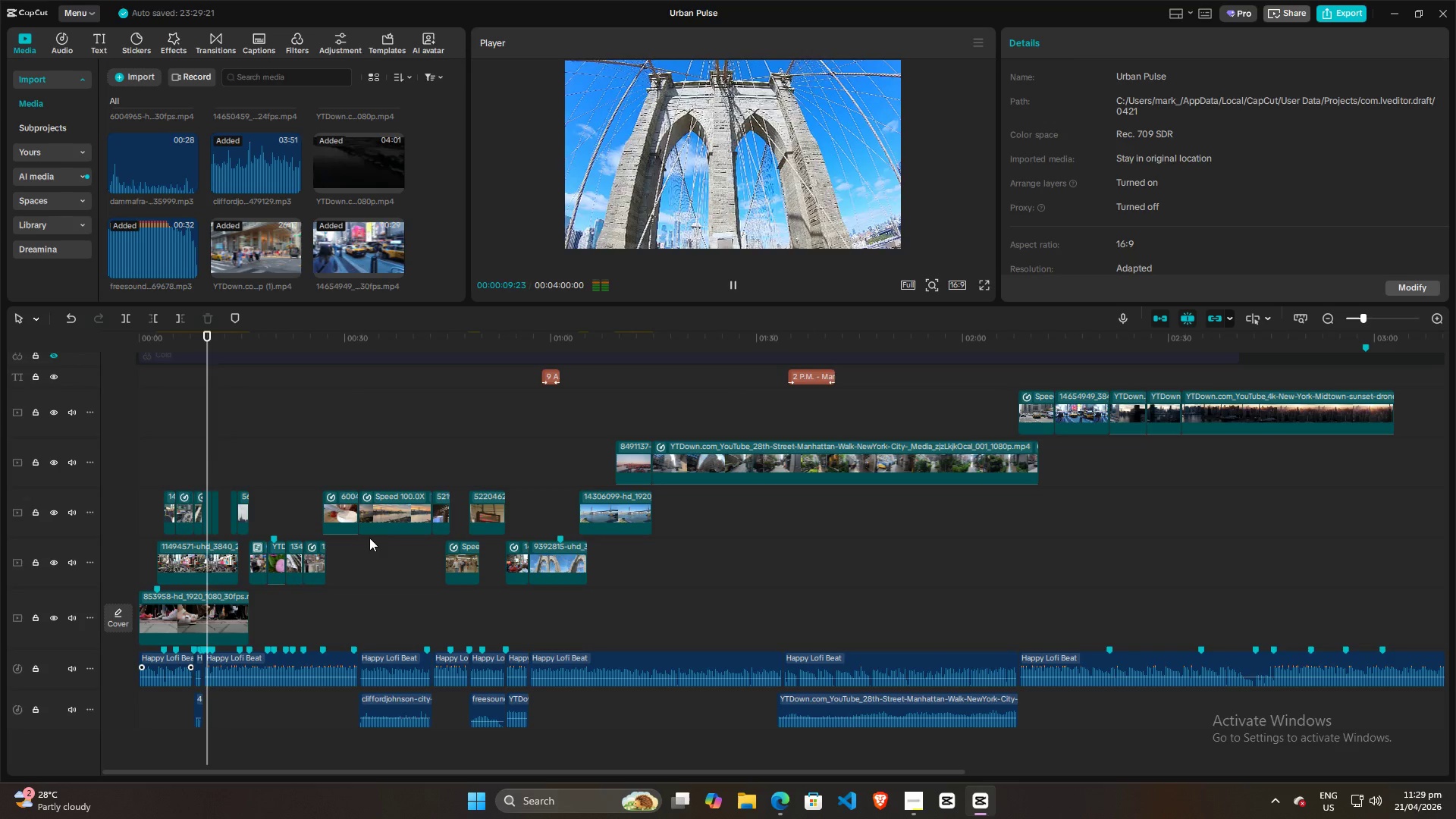 
left_click([371, 577])
 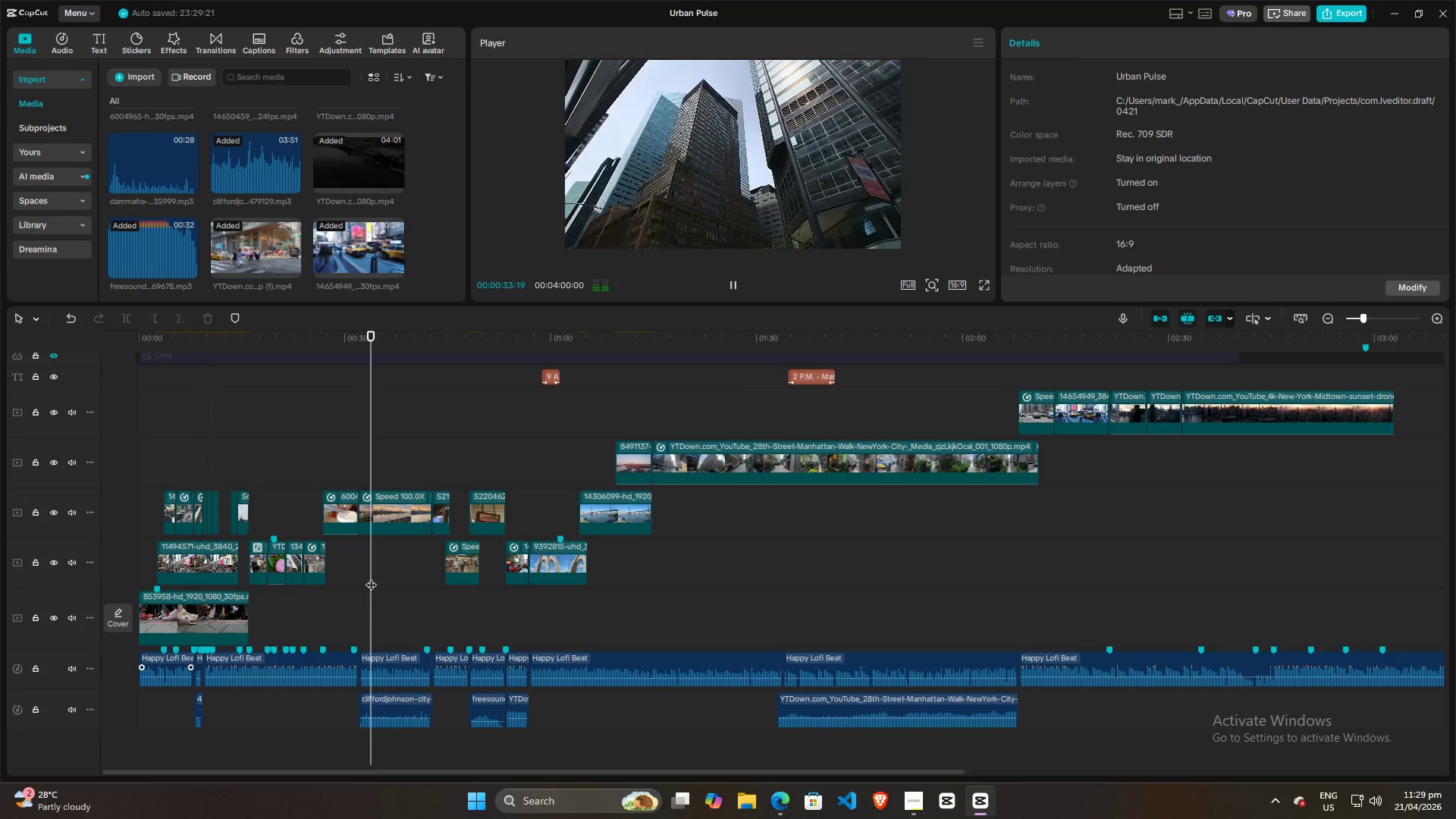 
key(Space)
 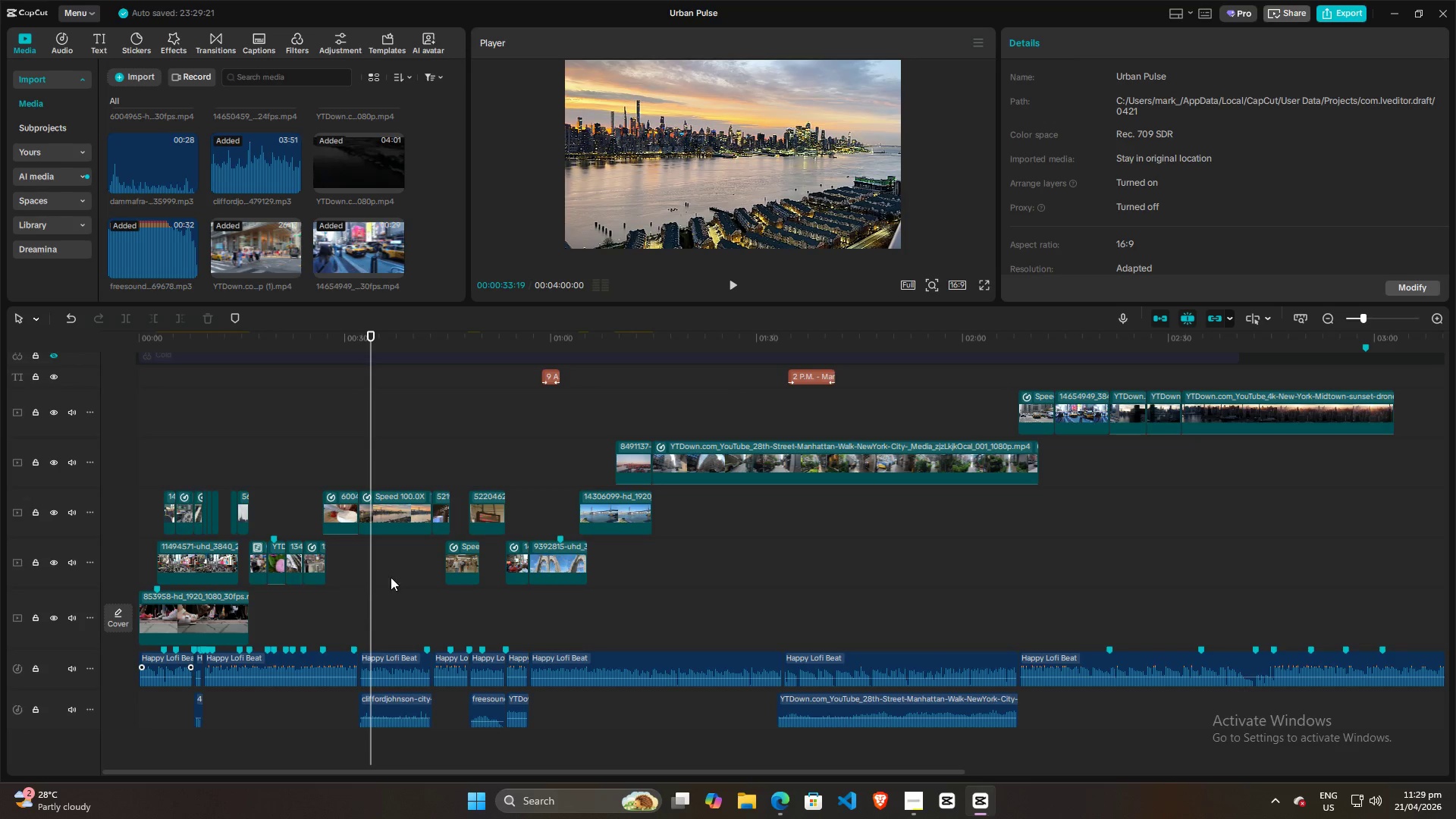 
left_click([395, 577])
 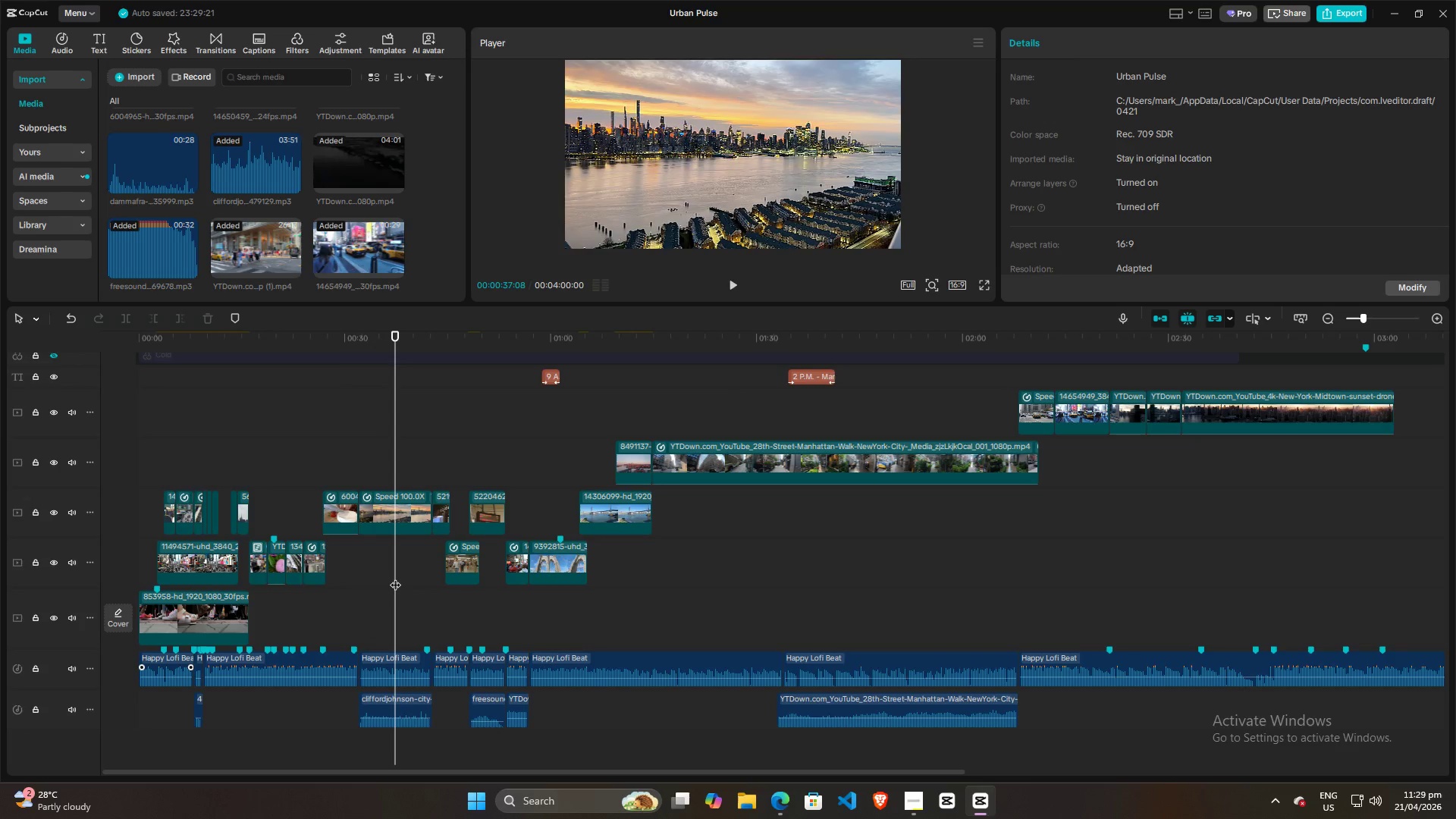 
key(Space)
 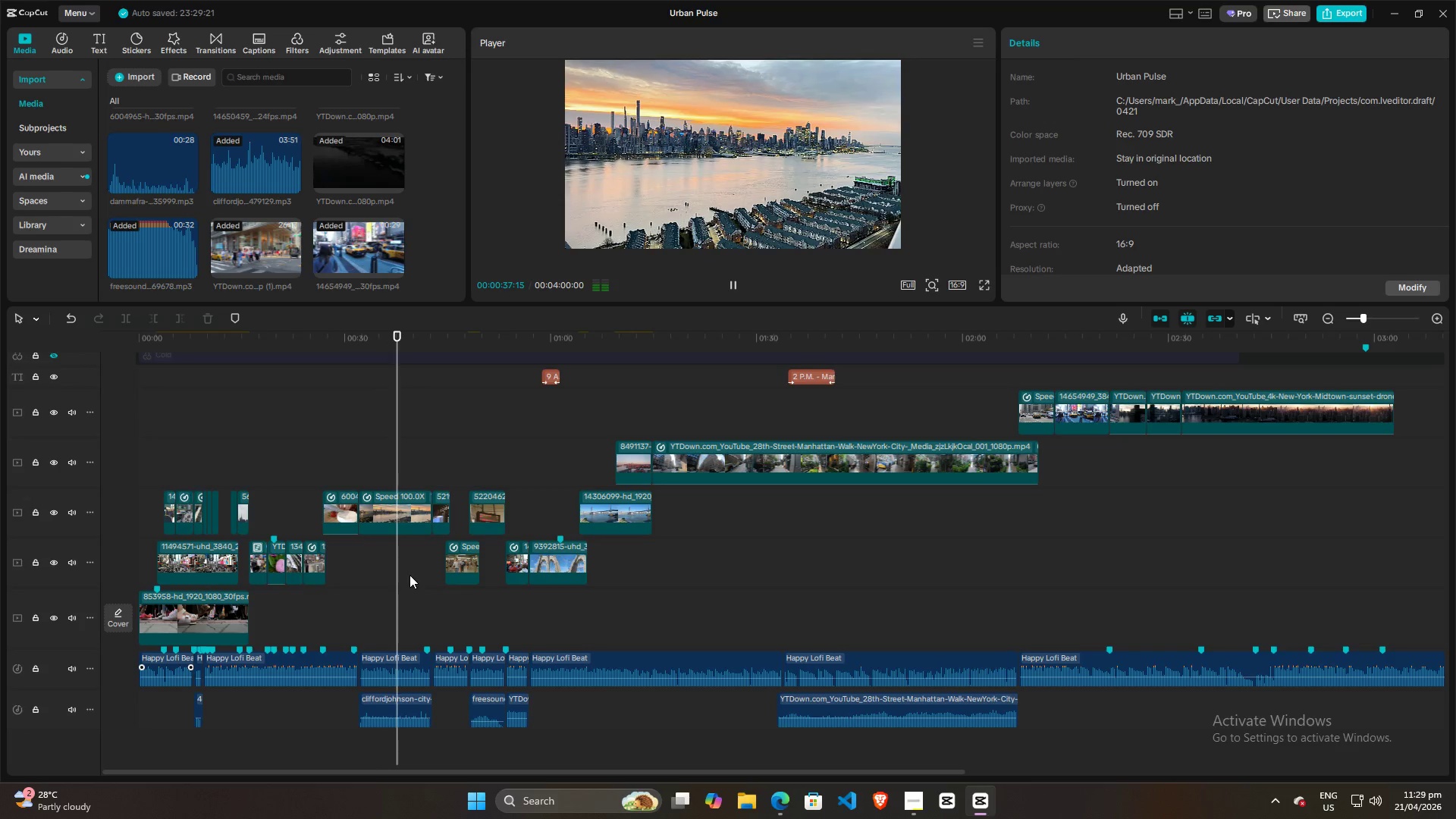 
left_click([410, 575])
 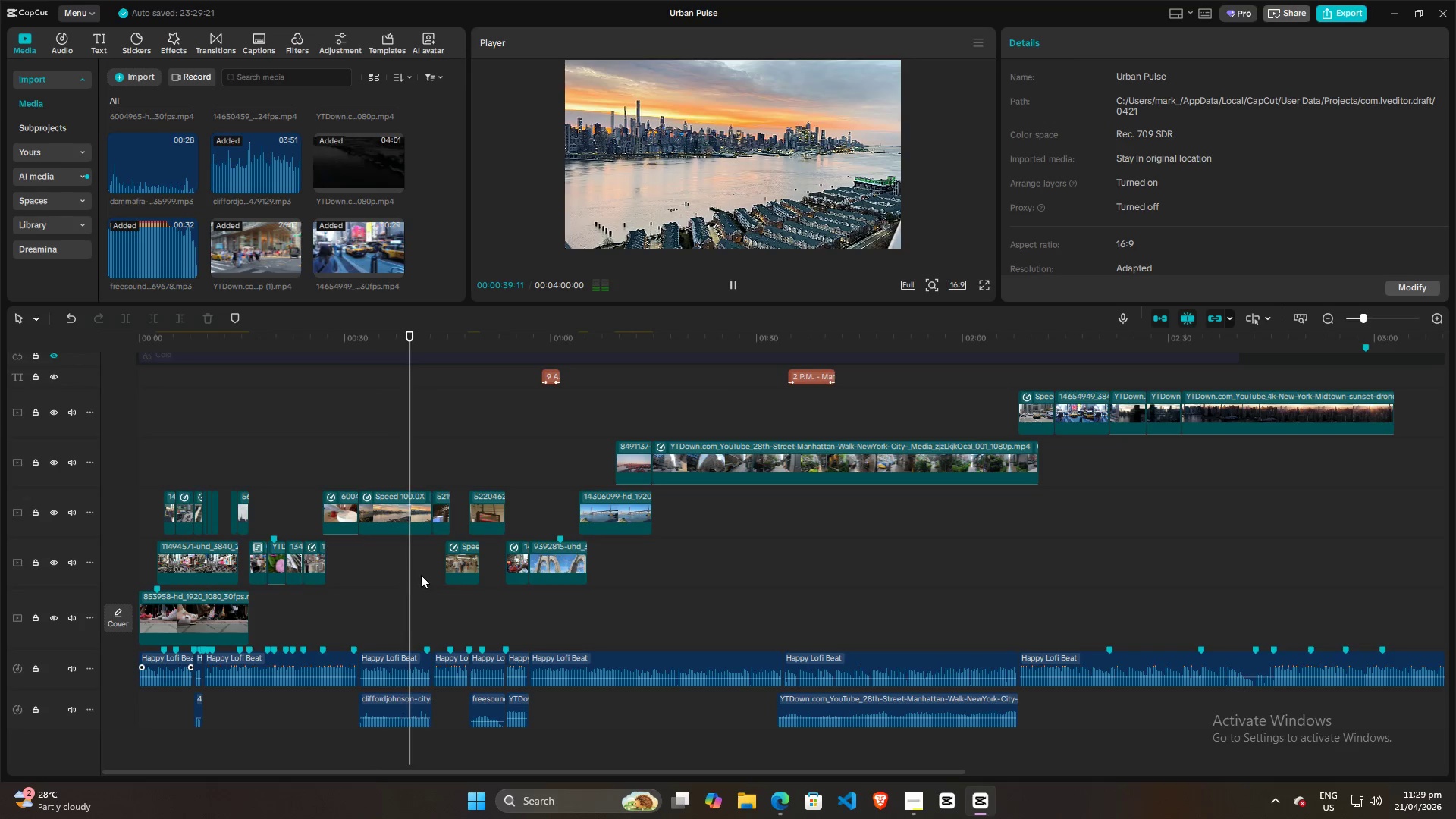 
key(Space)
 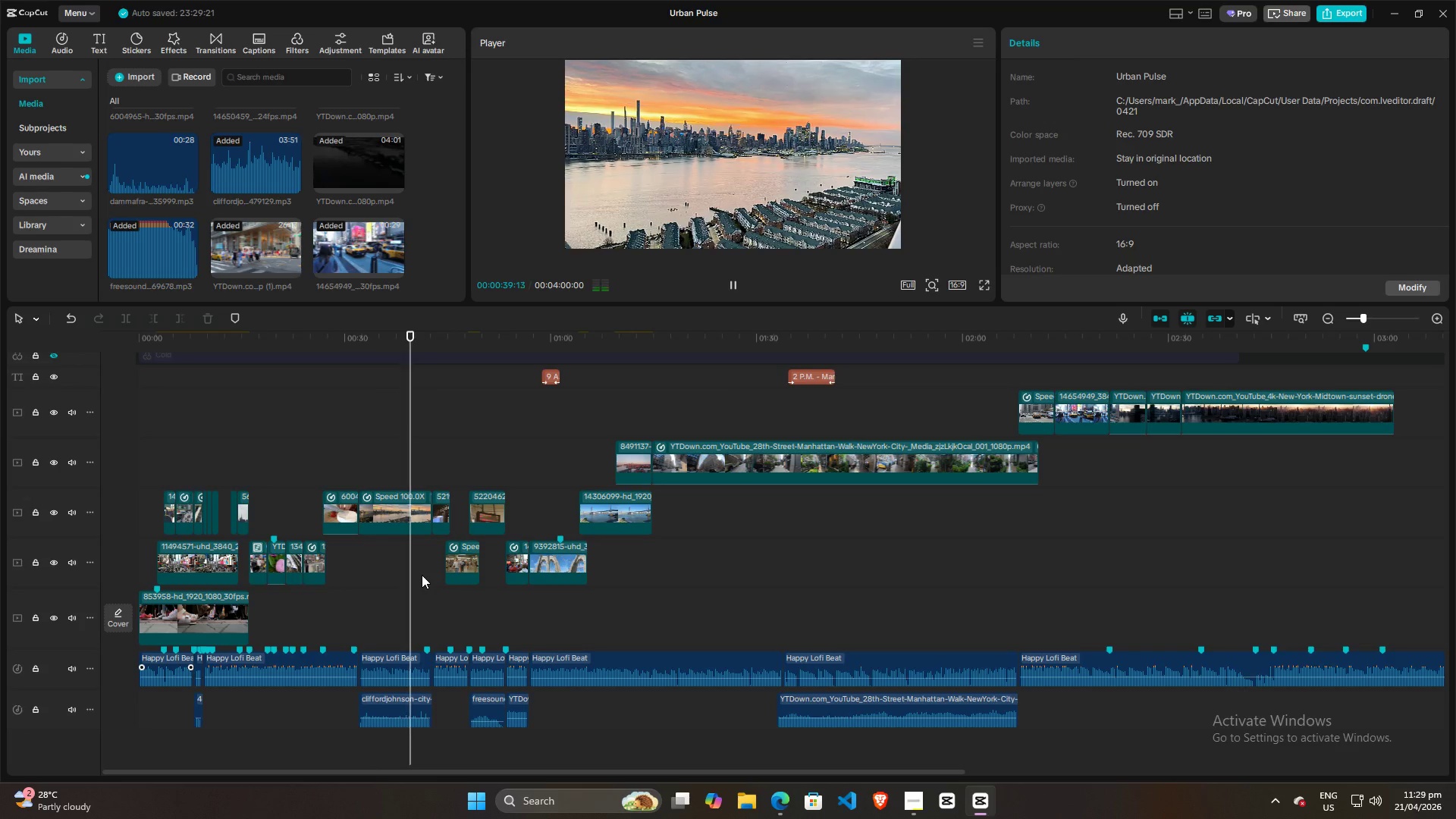 
left_click([422, 575])
 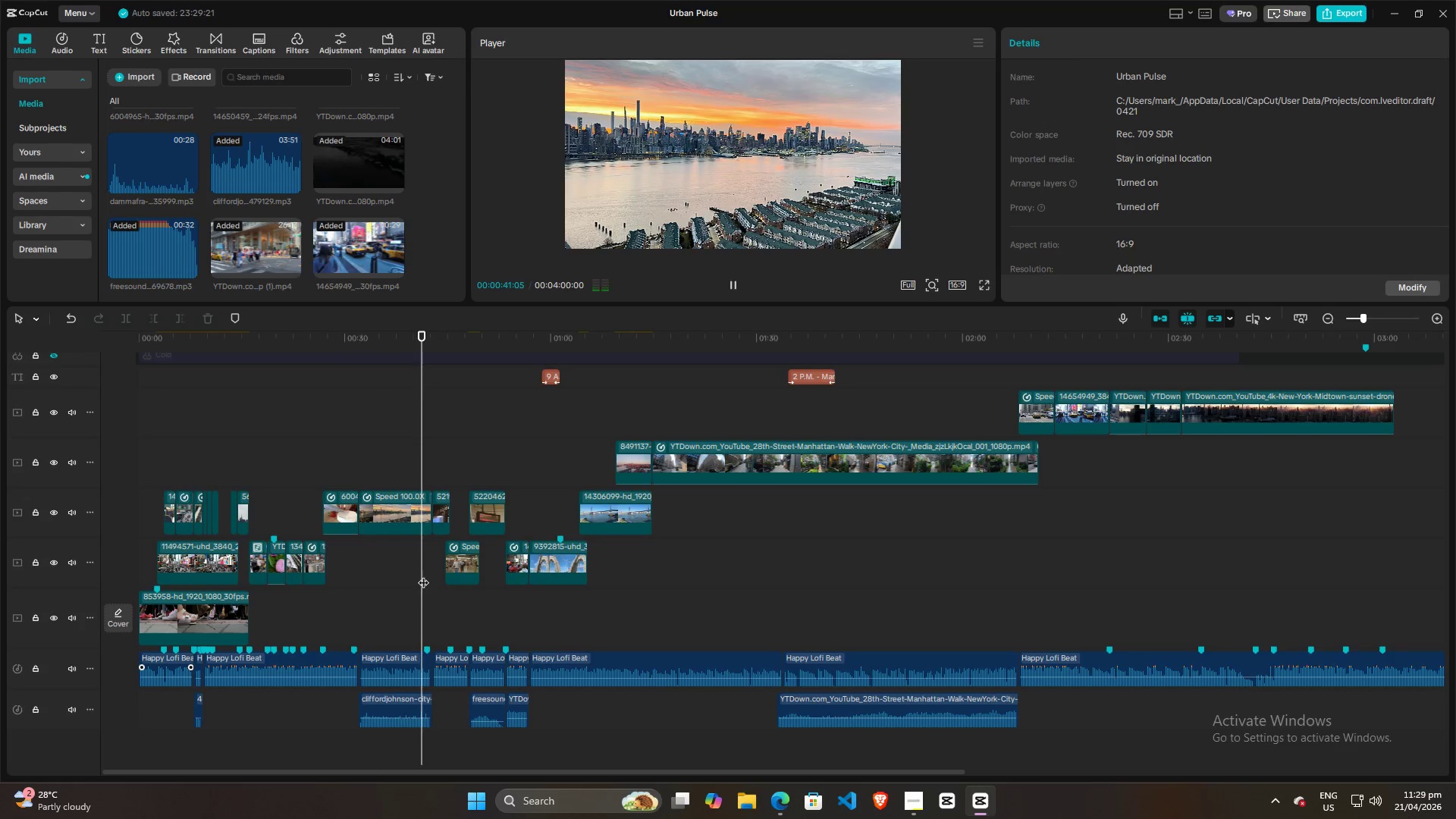 
key(Space)
 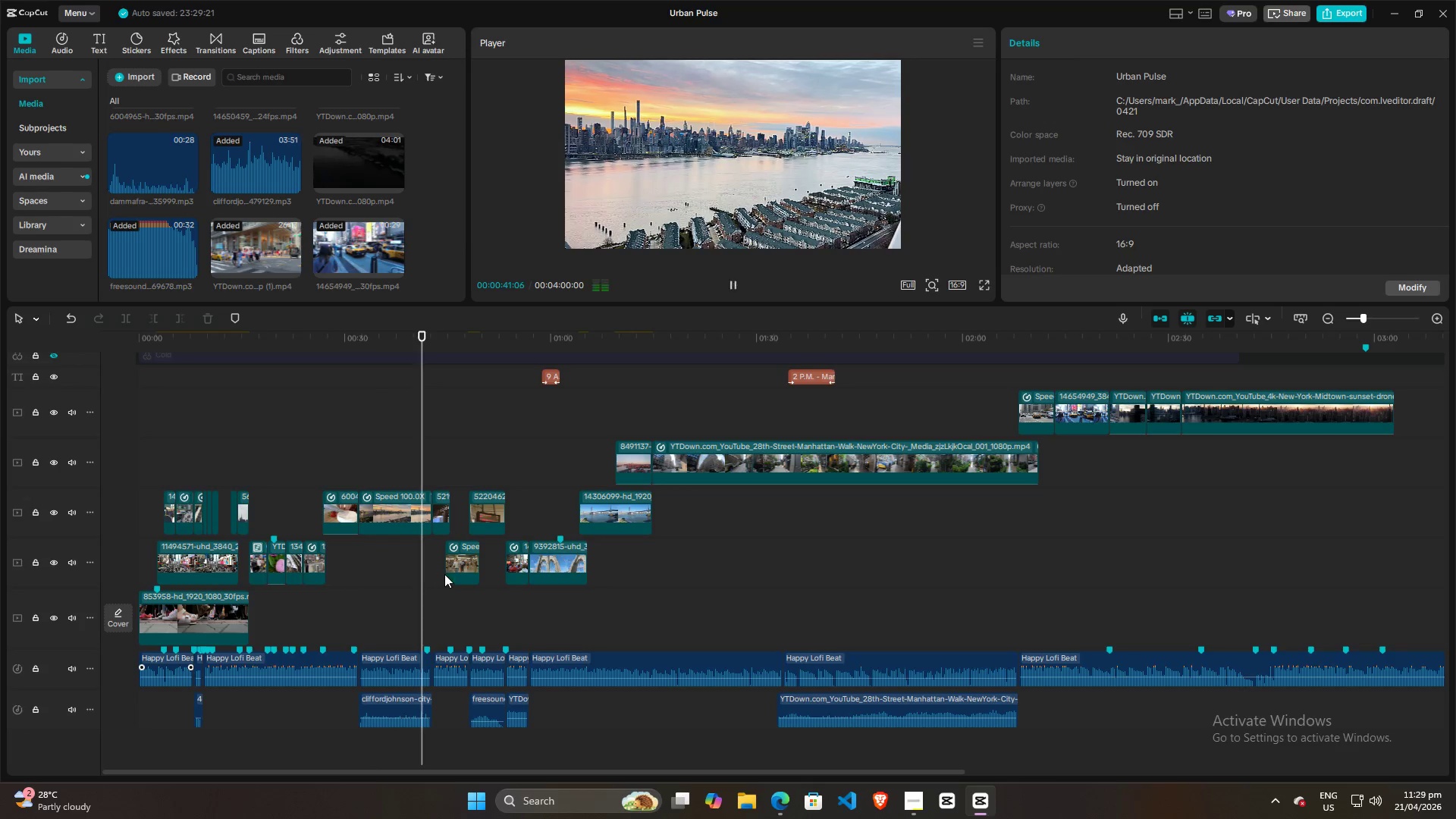 
left_click([450, 577])
 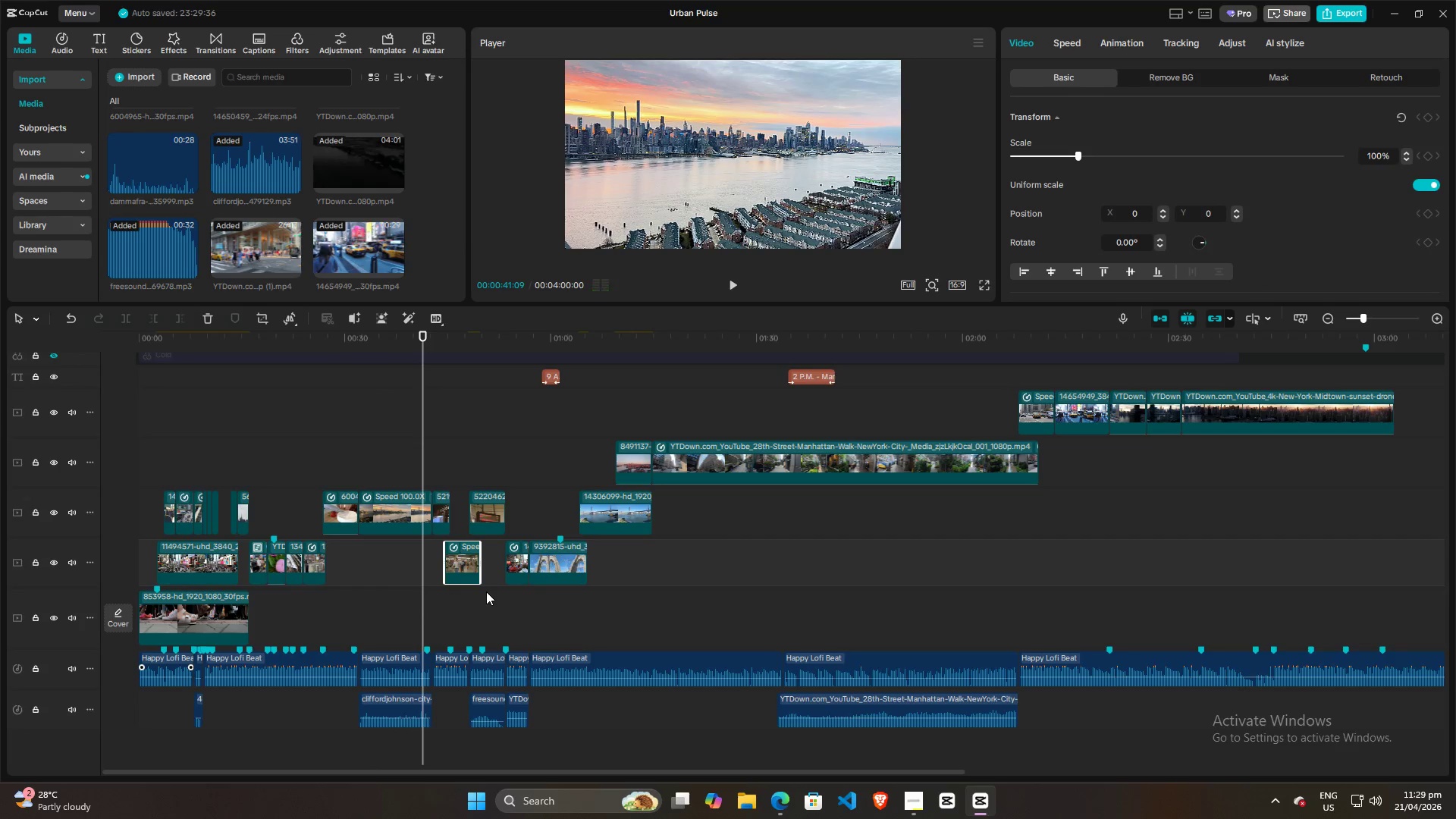 
left_click([486, 604])
 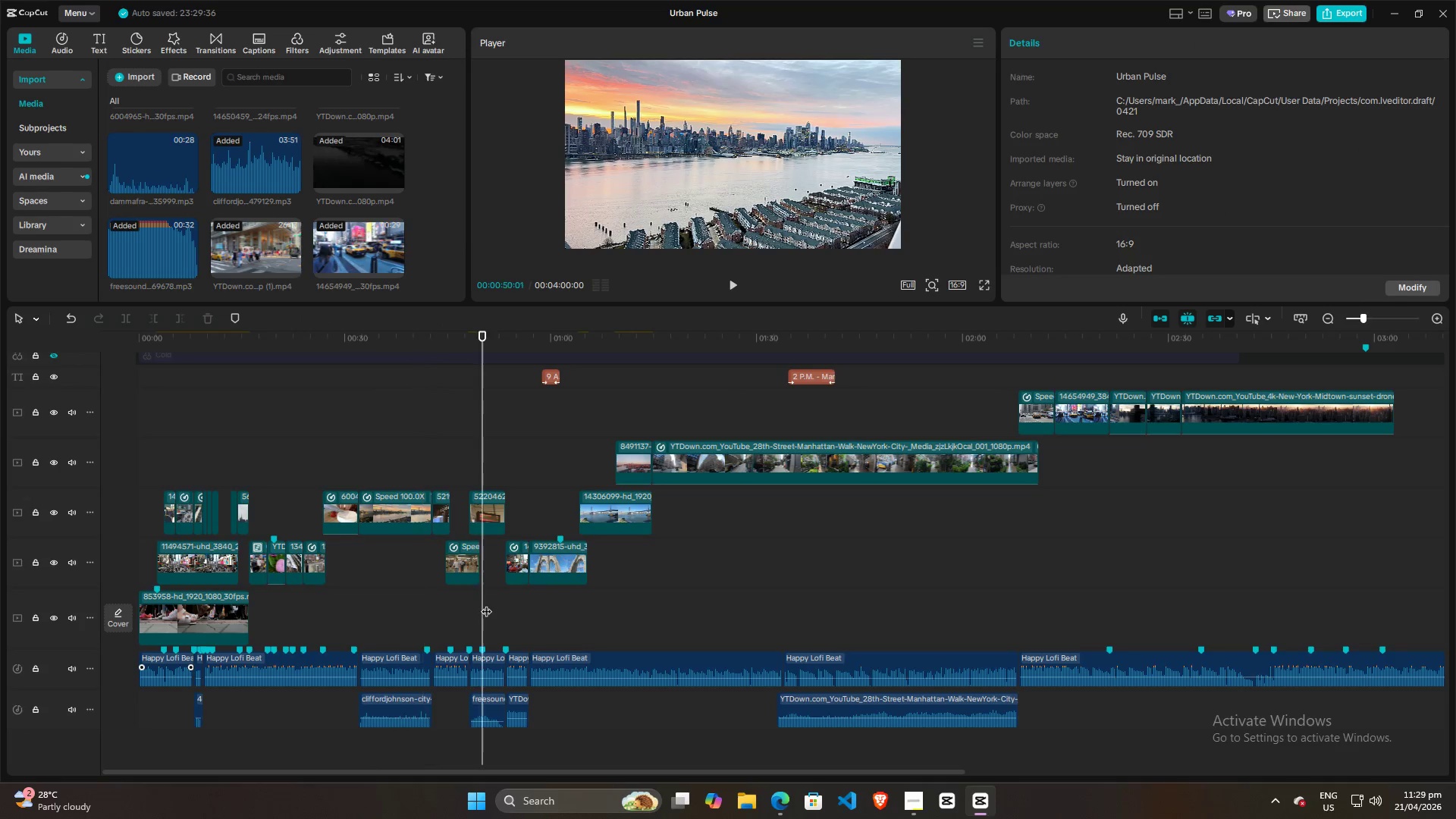 
key(Space)
 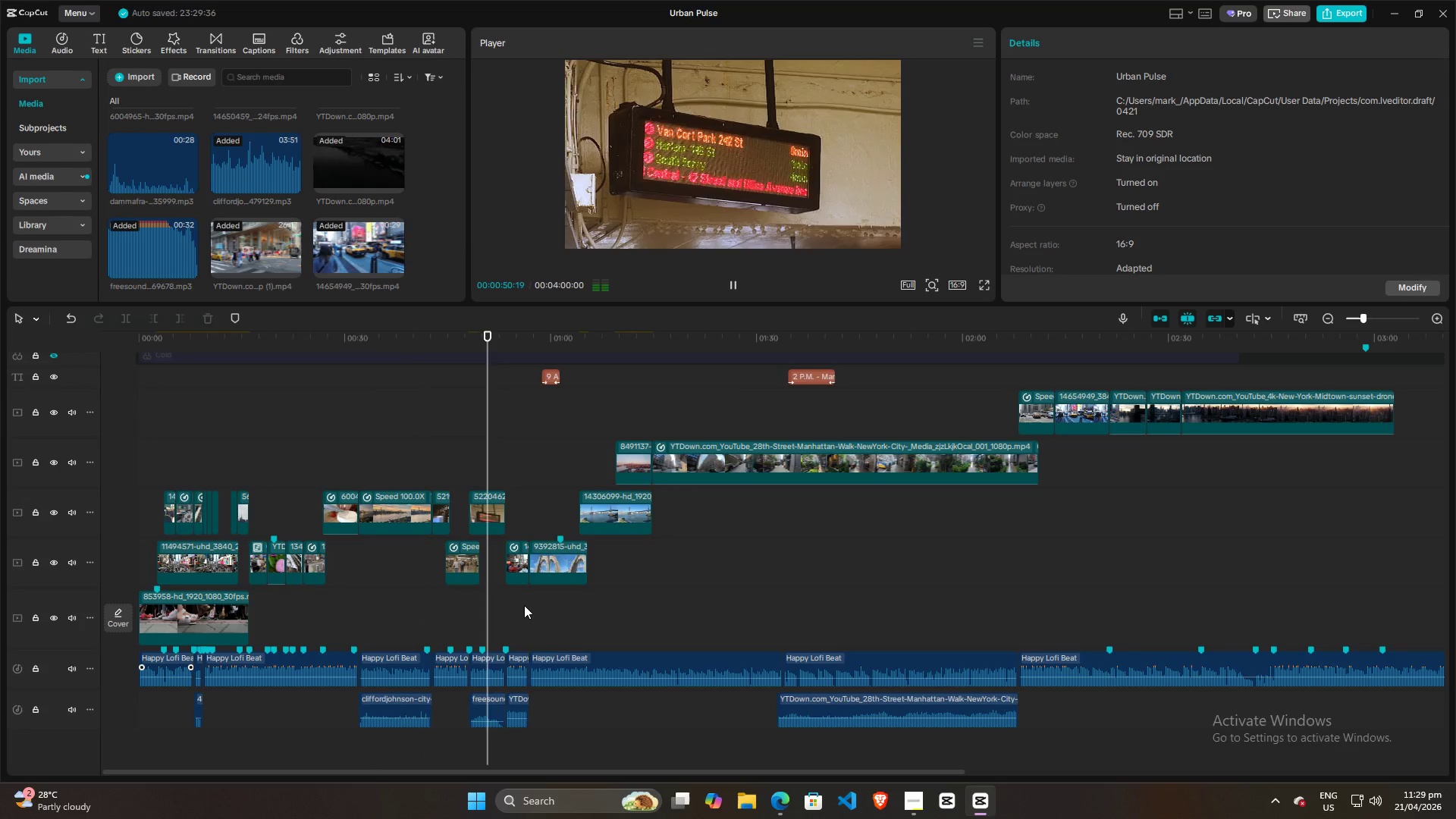 
left_click([524, 605])
 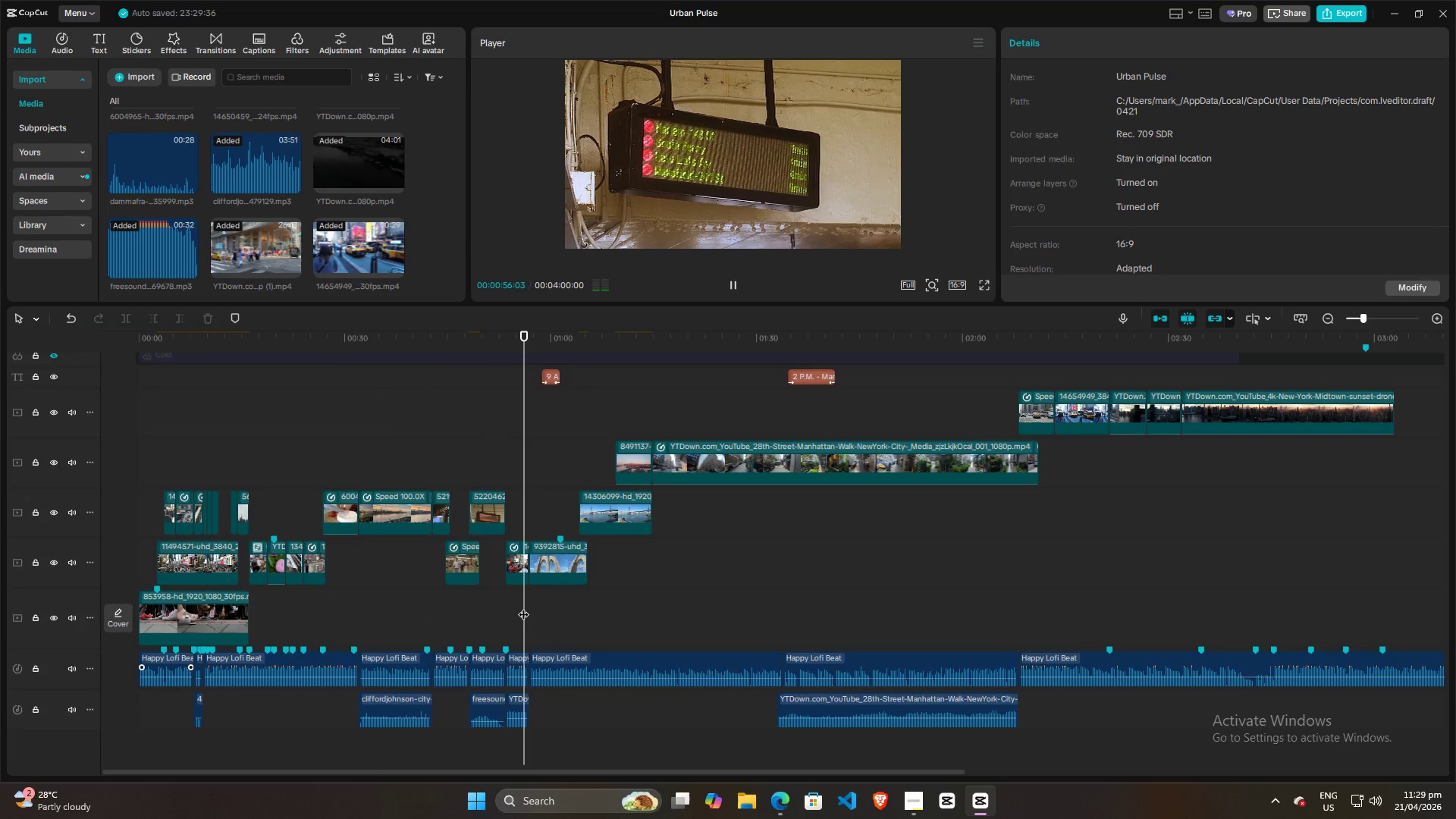 
key(Space)
 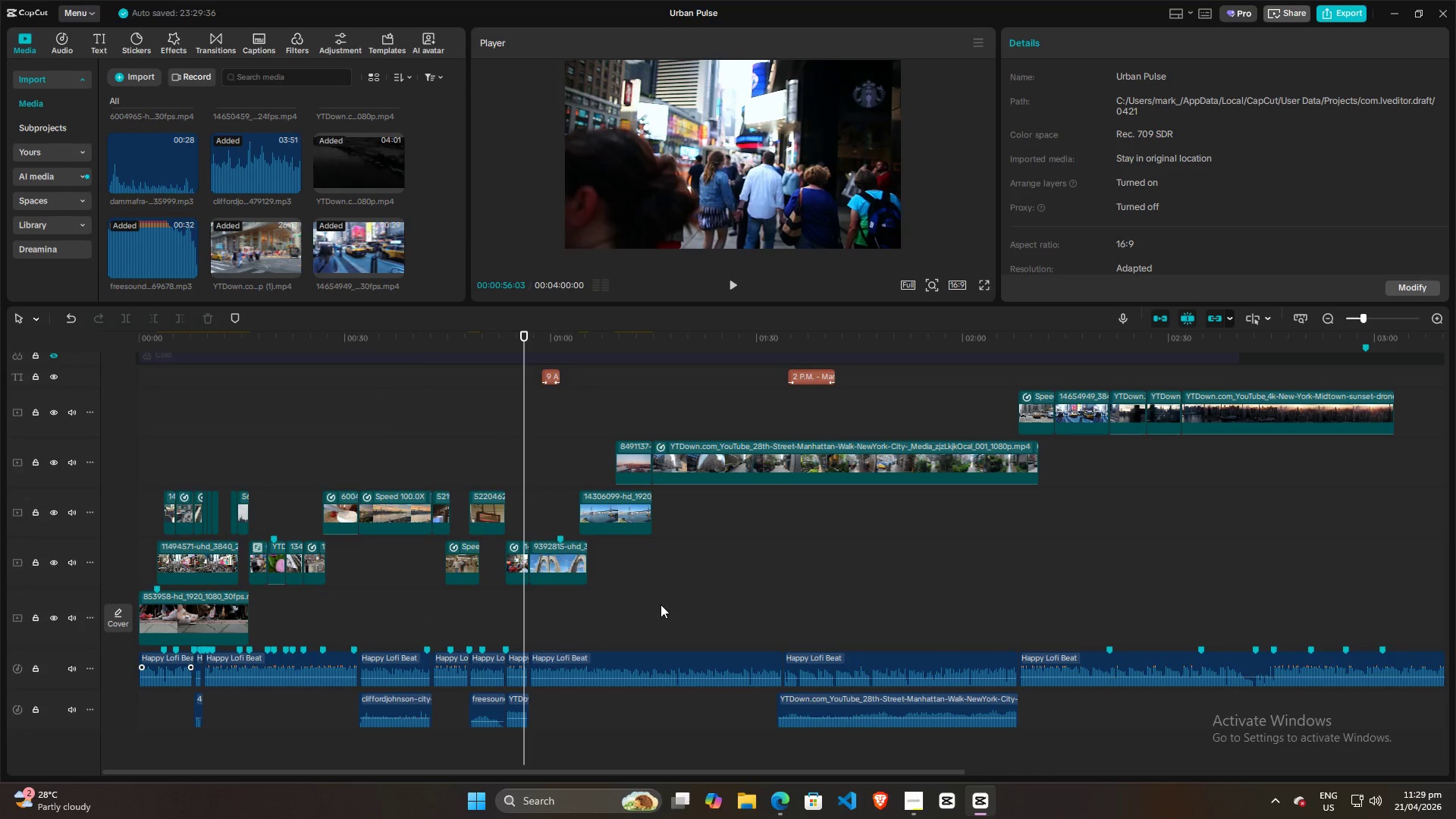 
key(Space)
 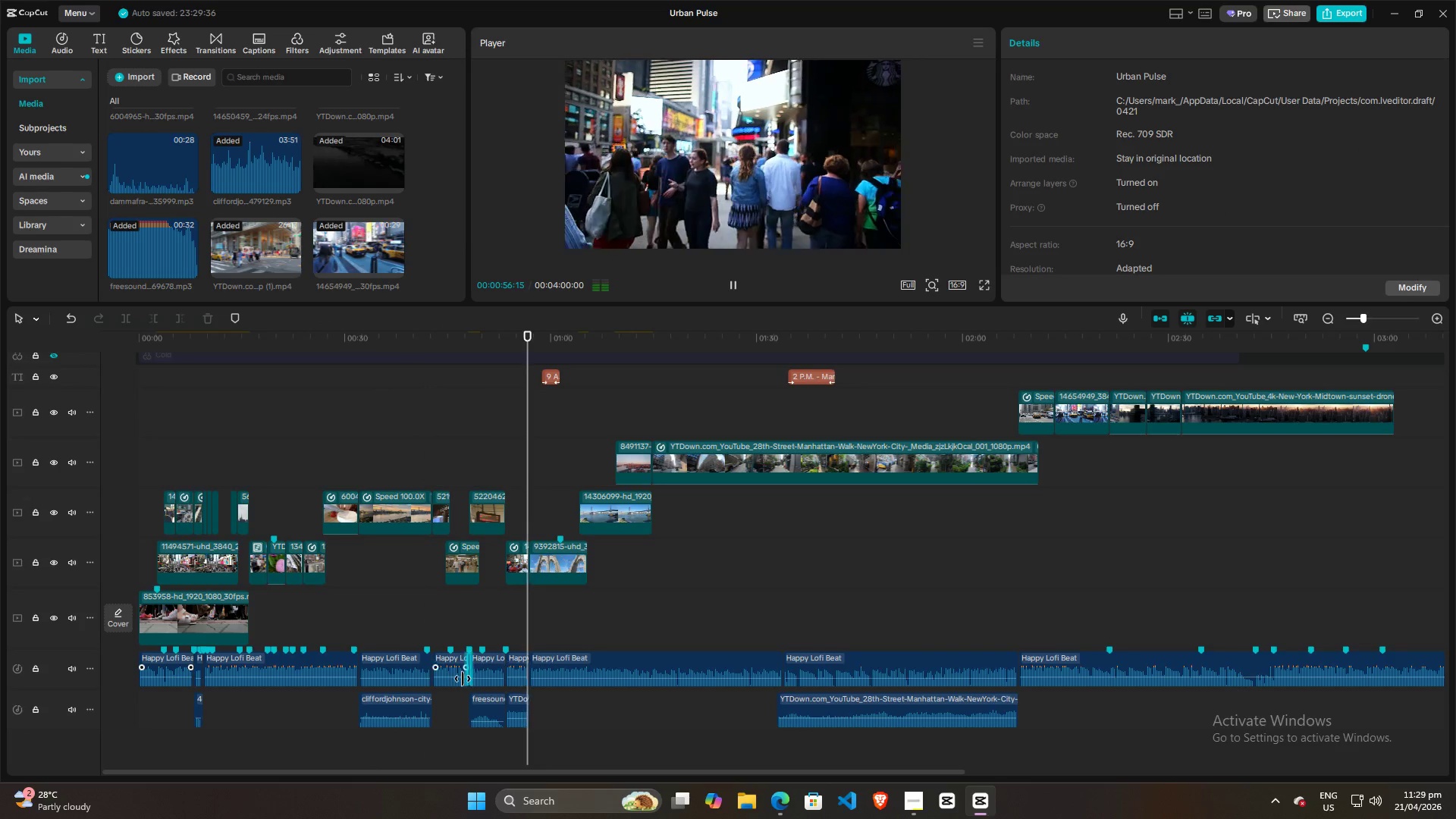 
key(Space)
 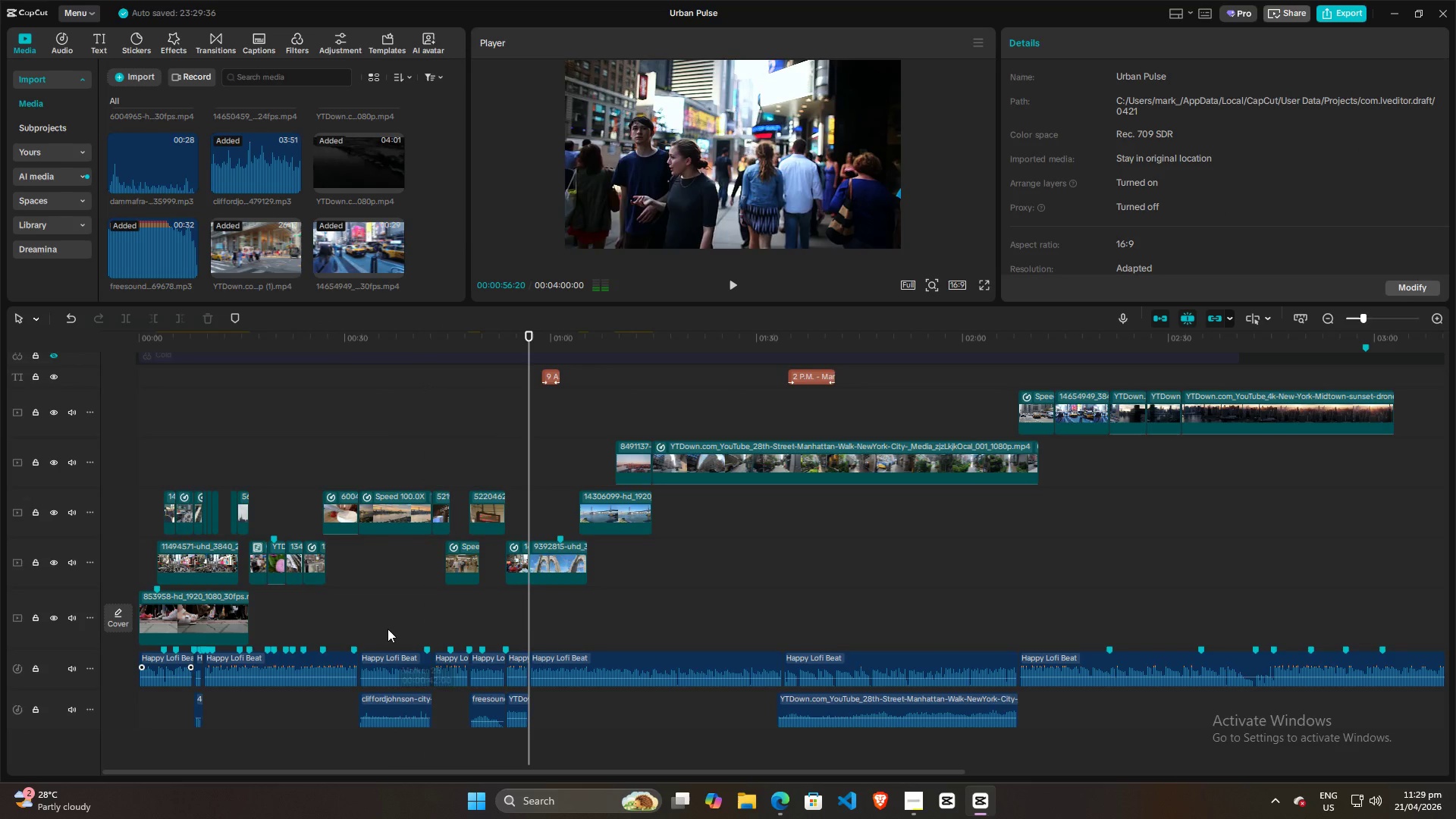 
left_click([388, 629])
 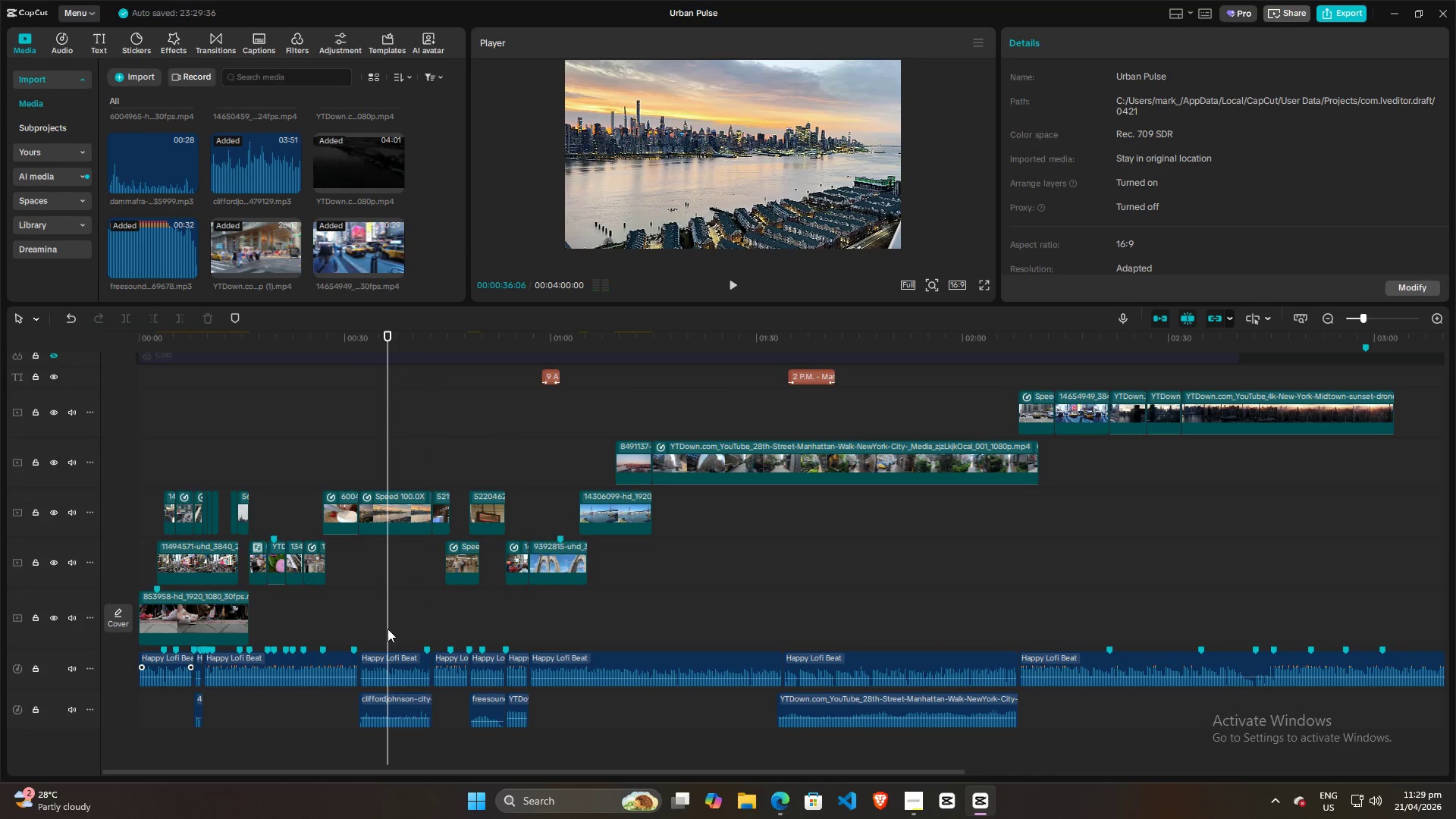 
key(Space)
 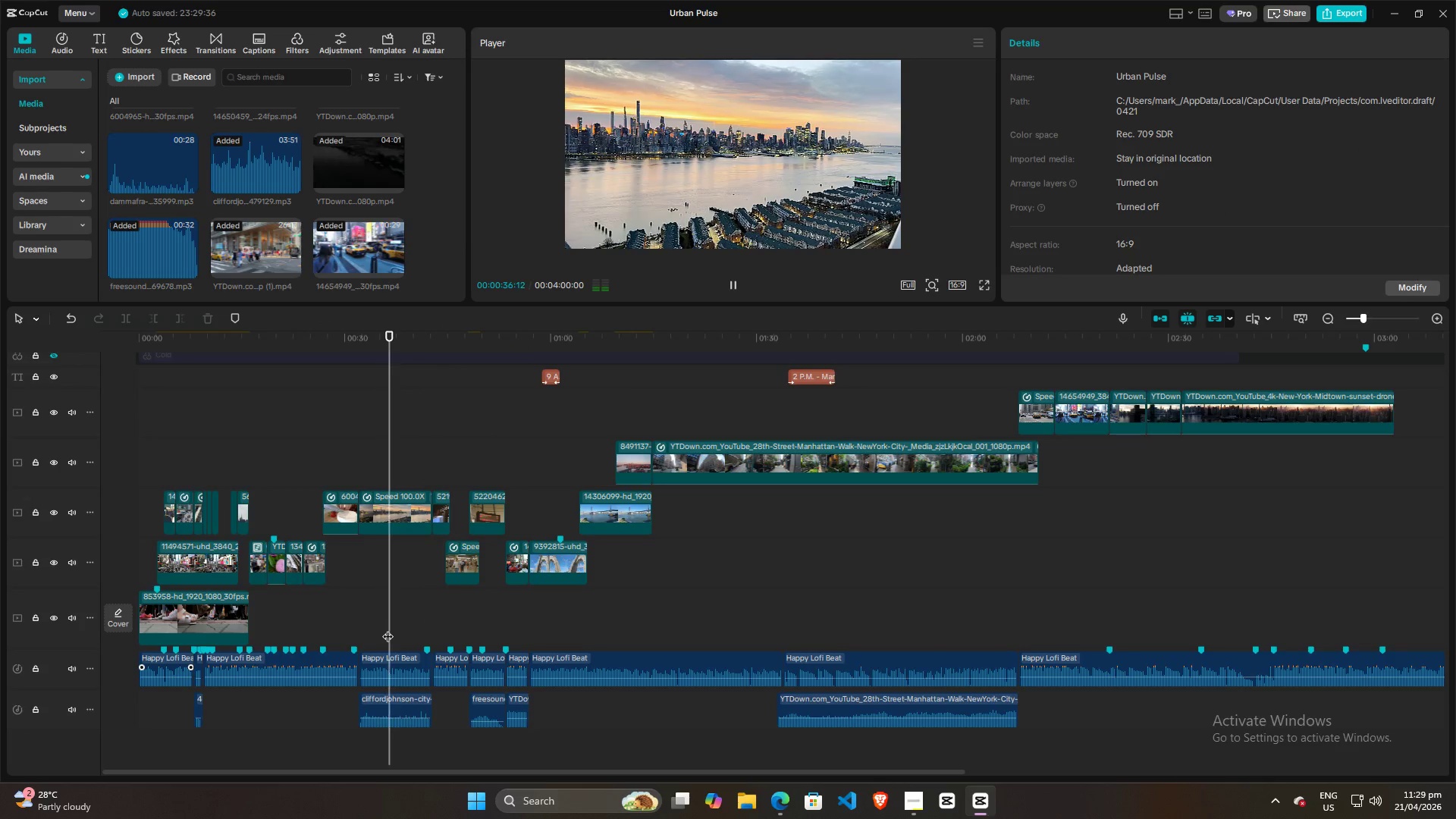 
key(Space)
 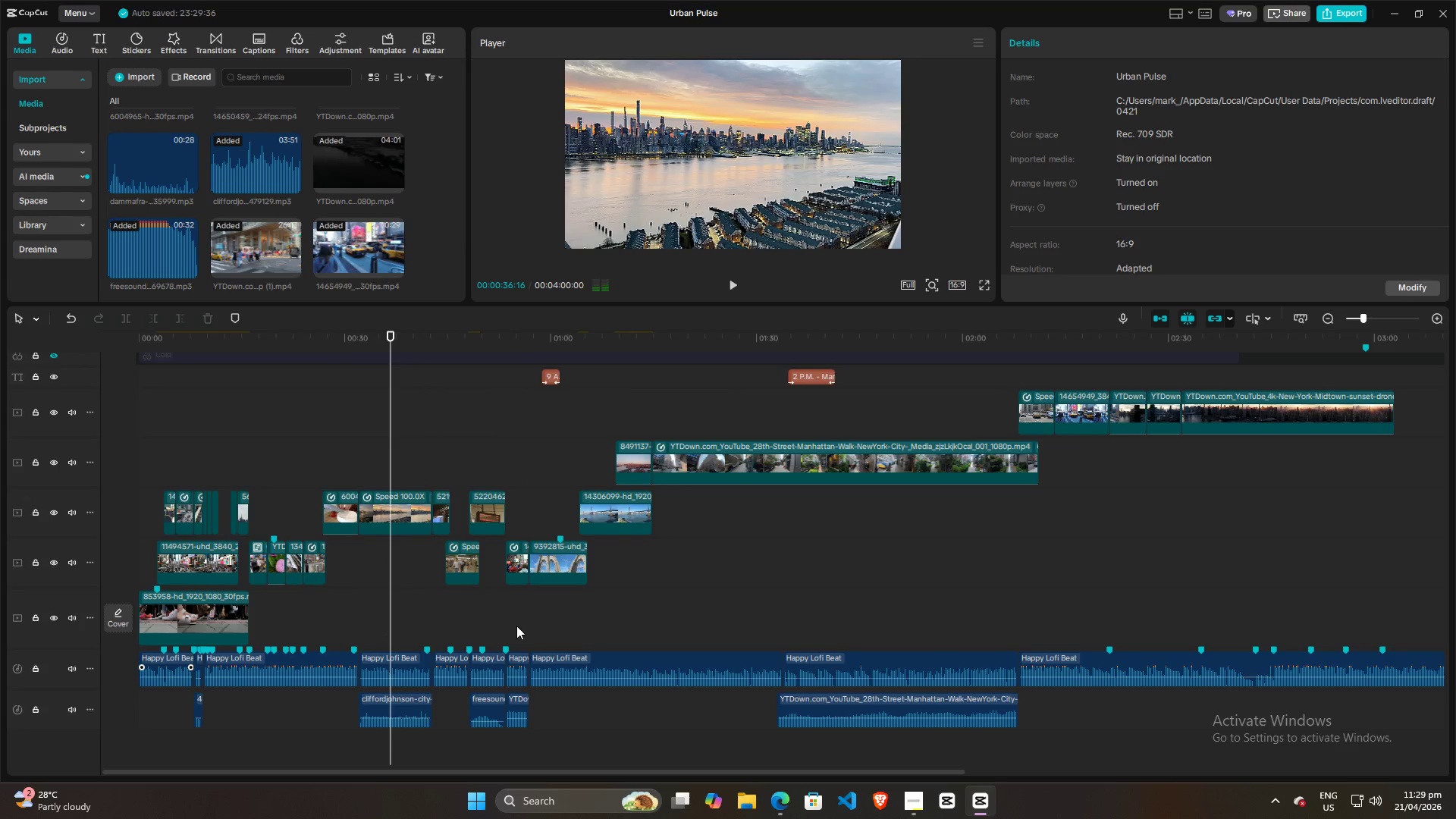 
key(Space)
 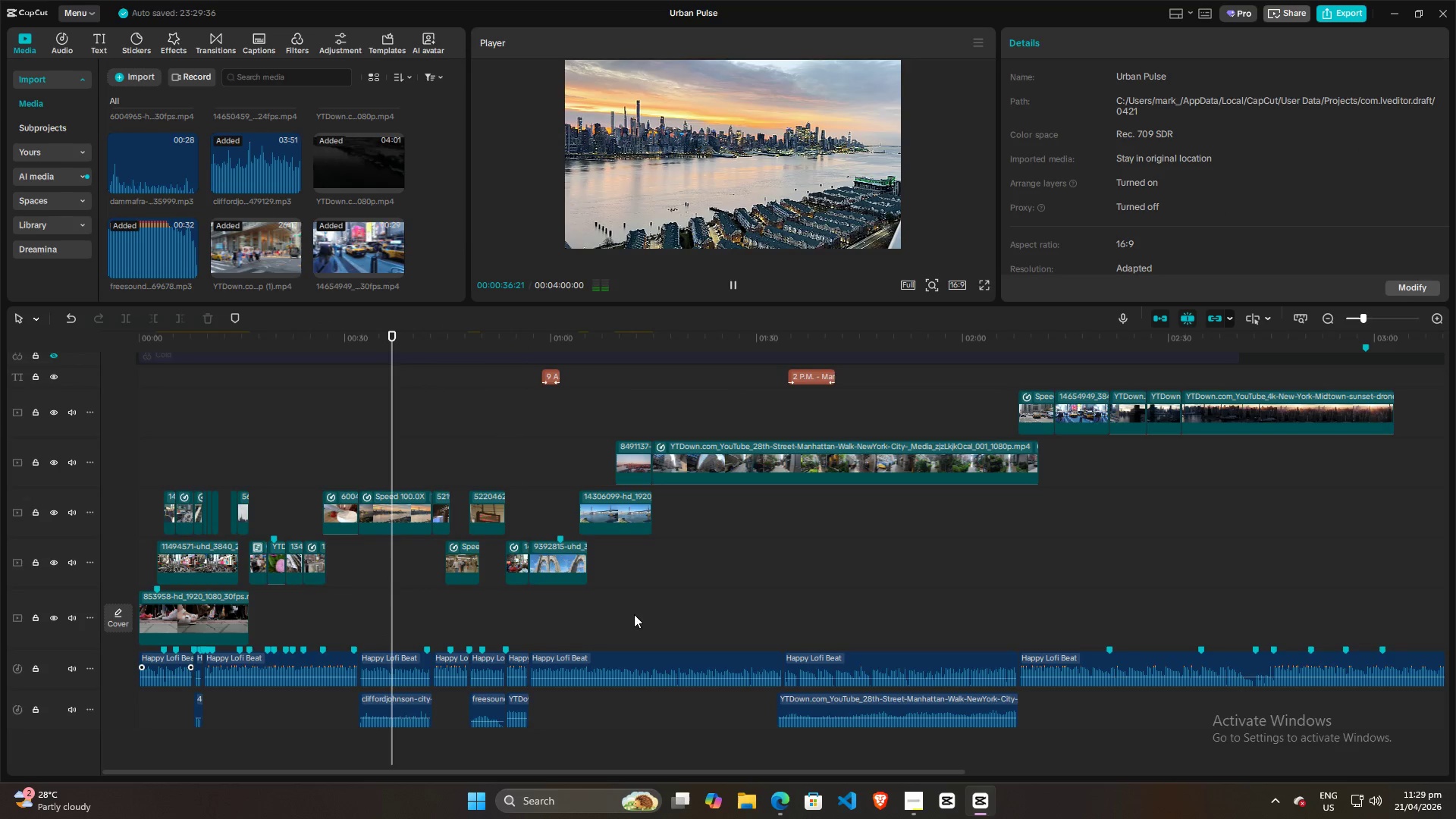 
key(Space)
 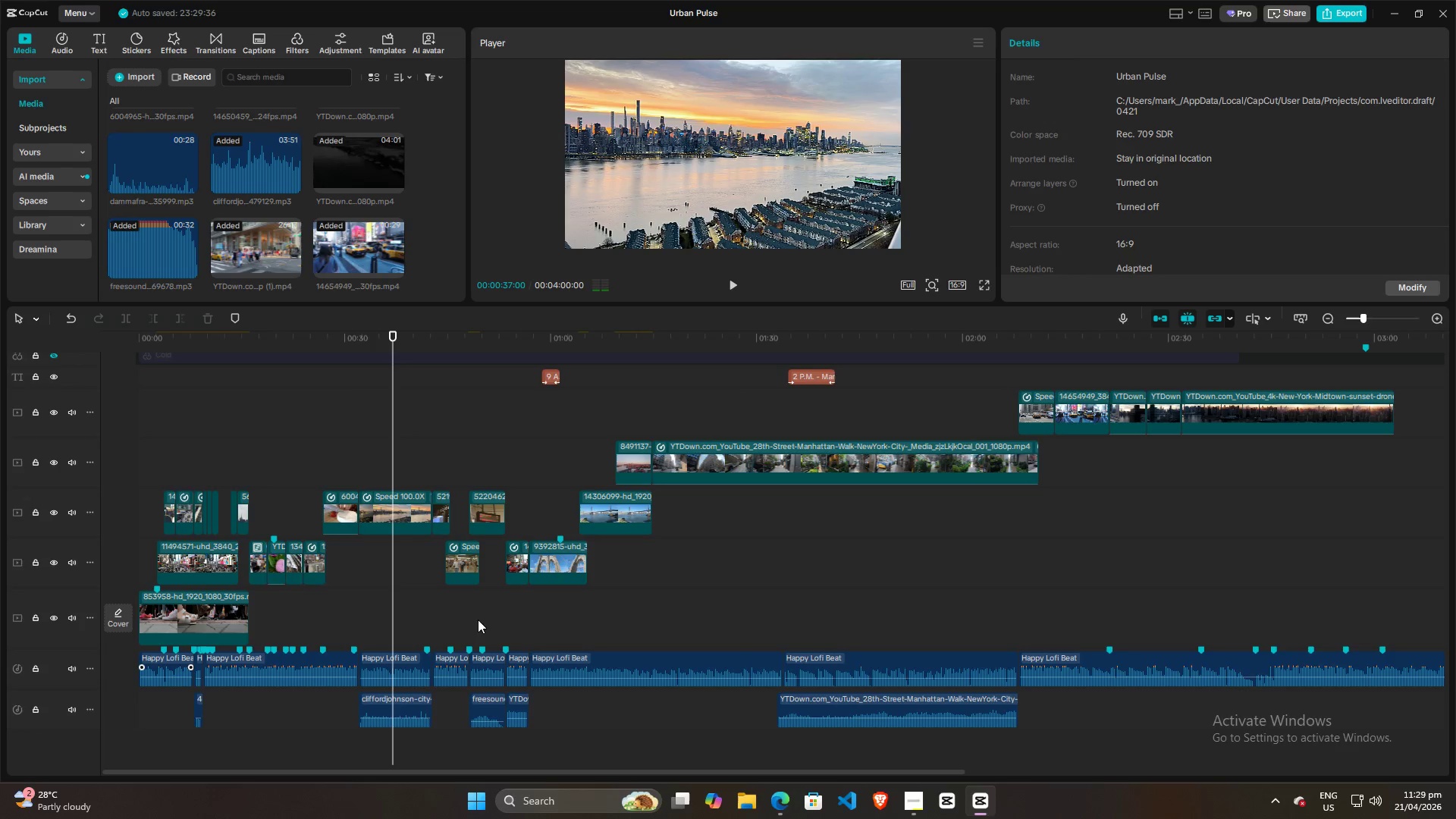 
left_click([475, 618])
 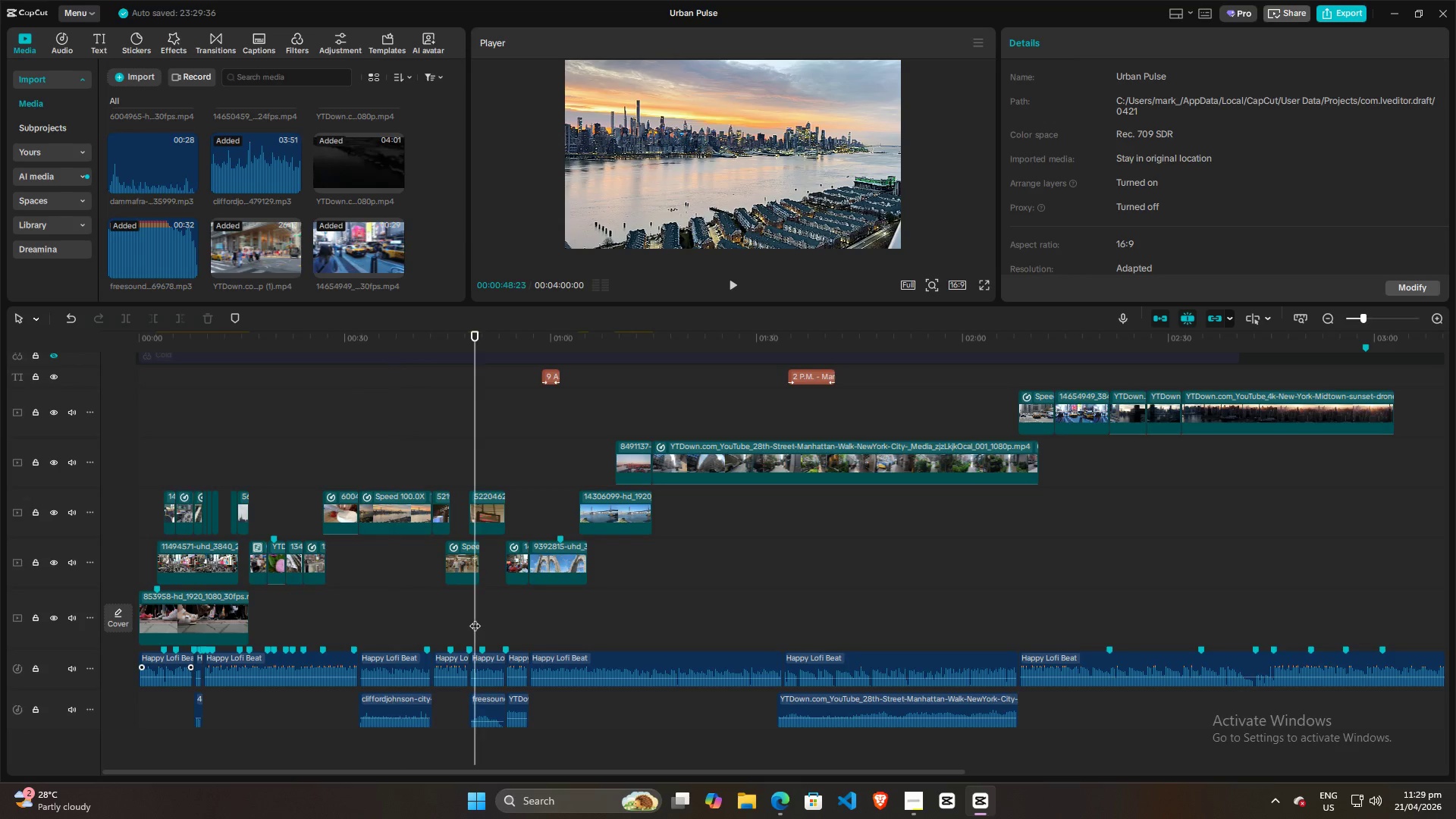 
key(Space)
 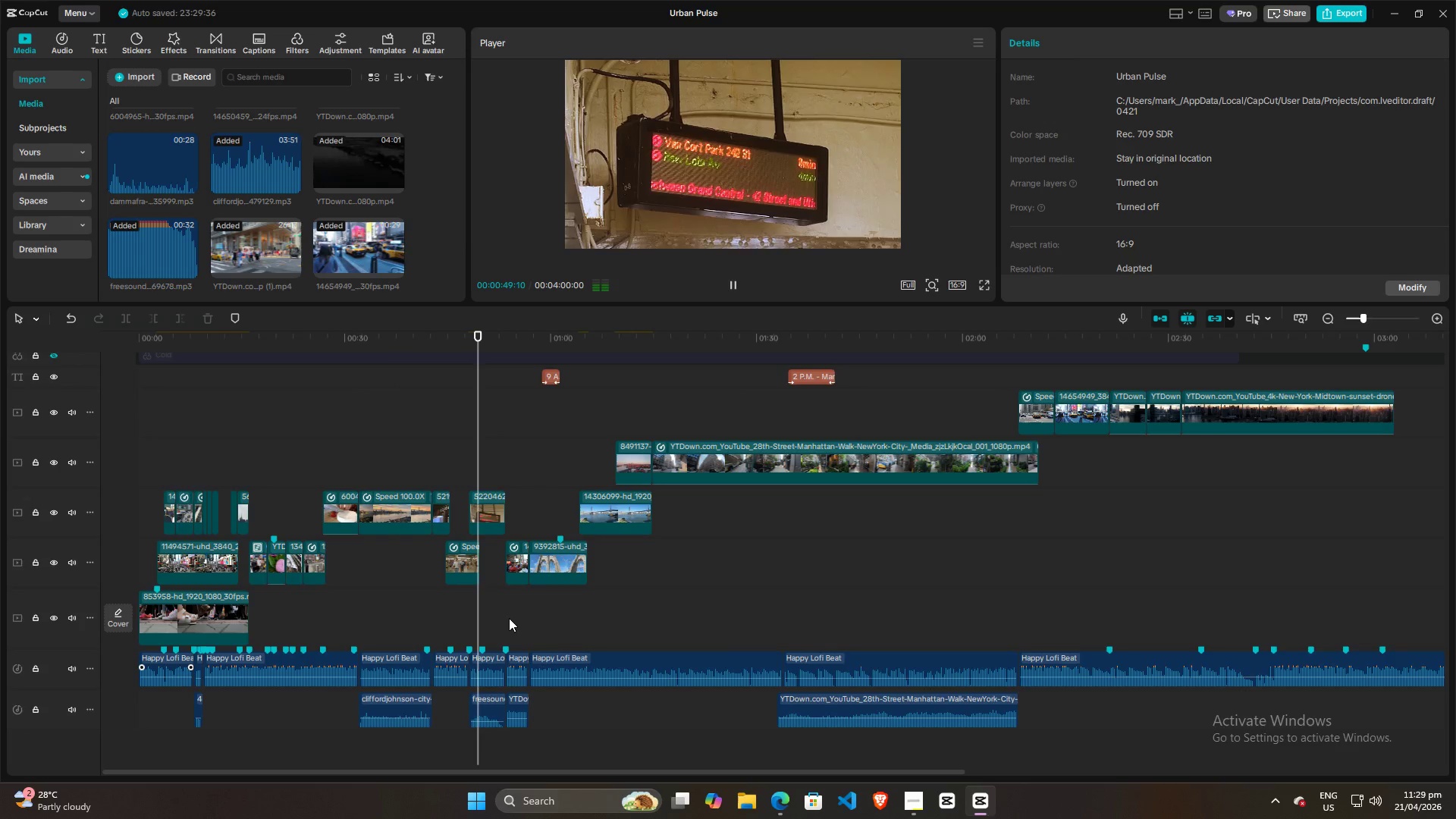 
key(Space)
 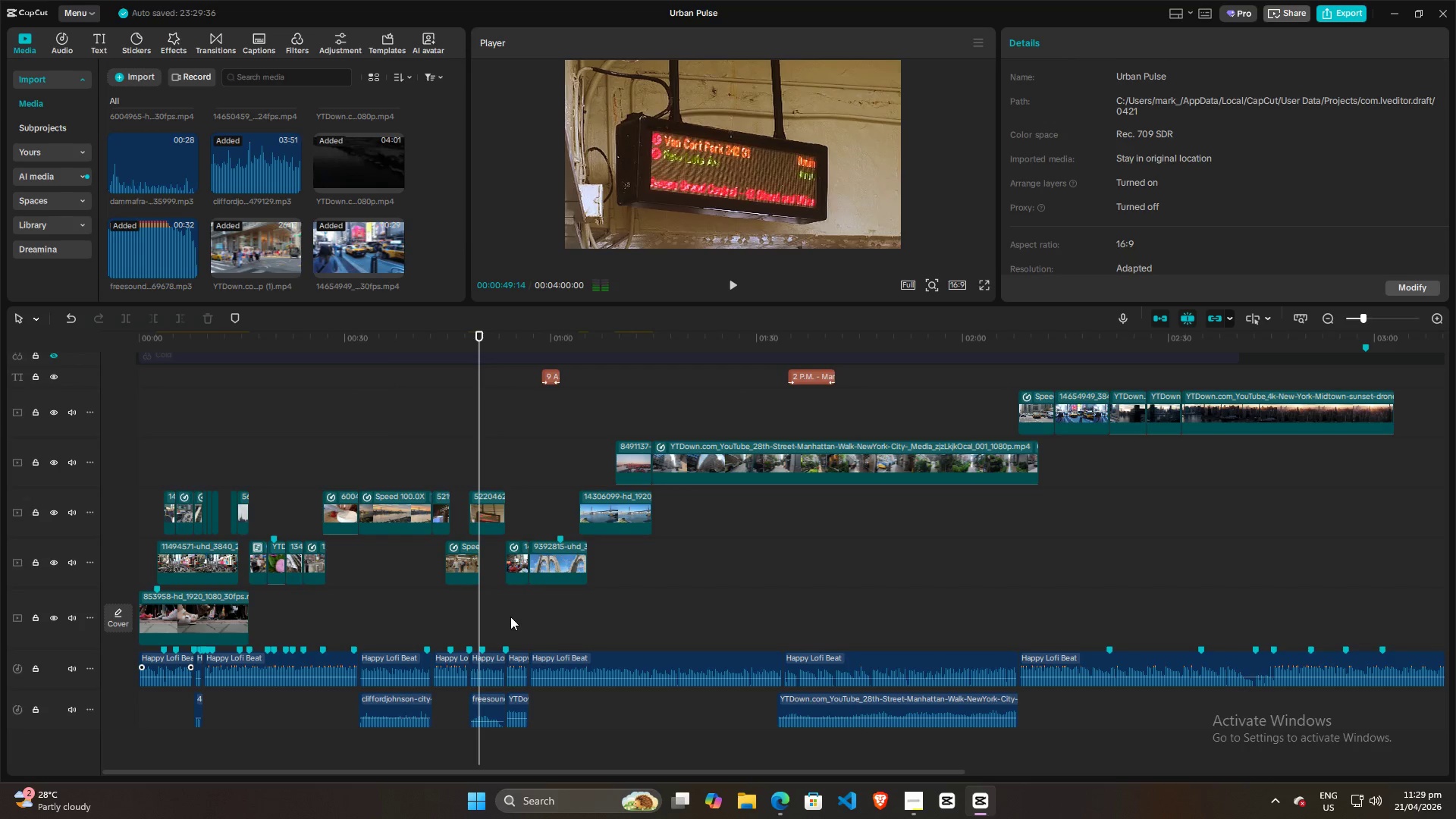 
left_click([510, 617])
 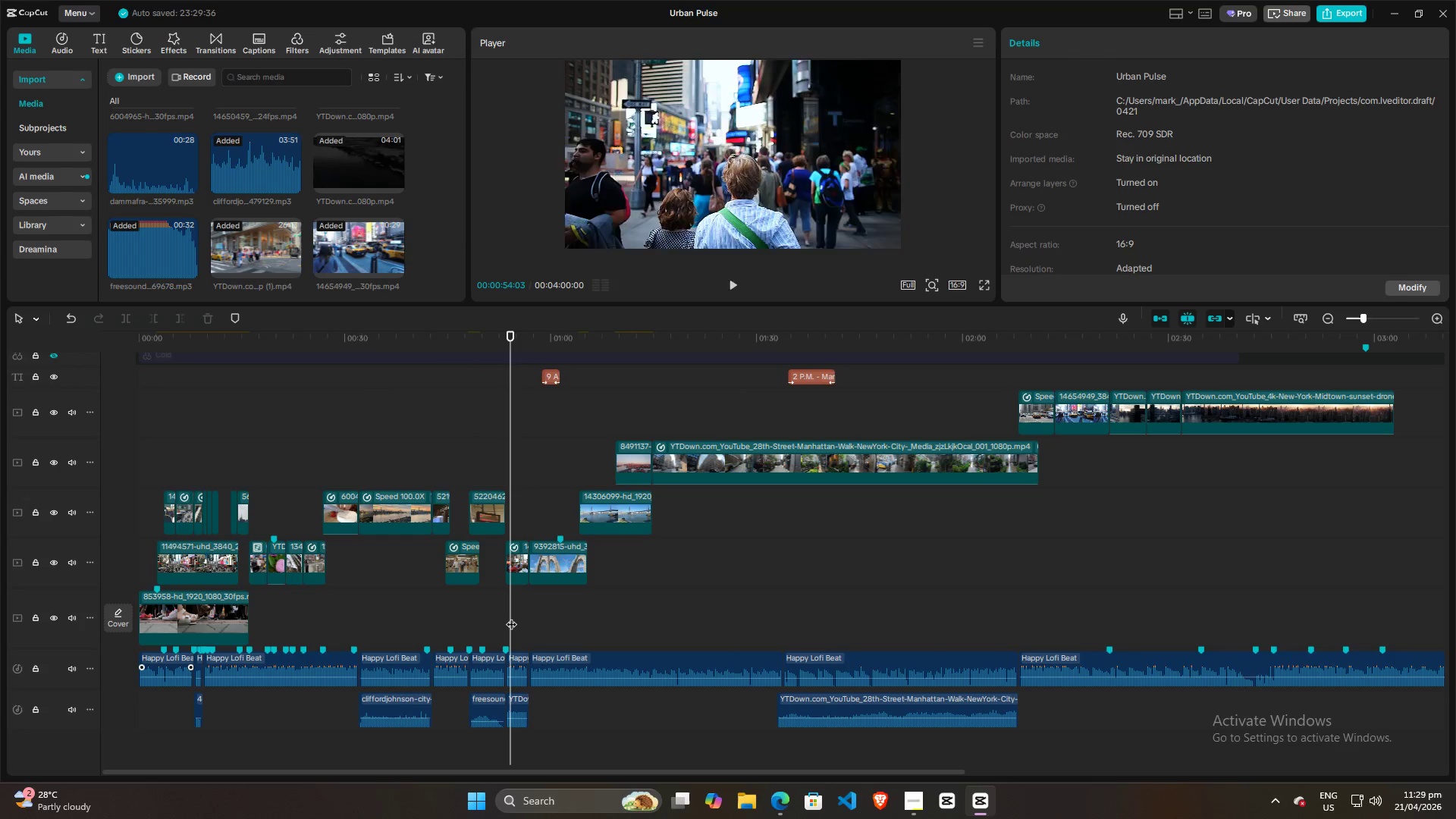 
key(Space)
 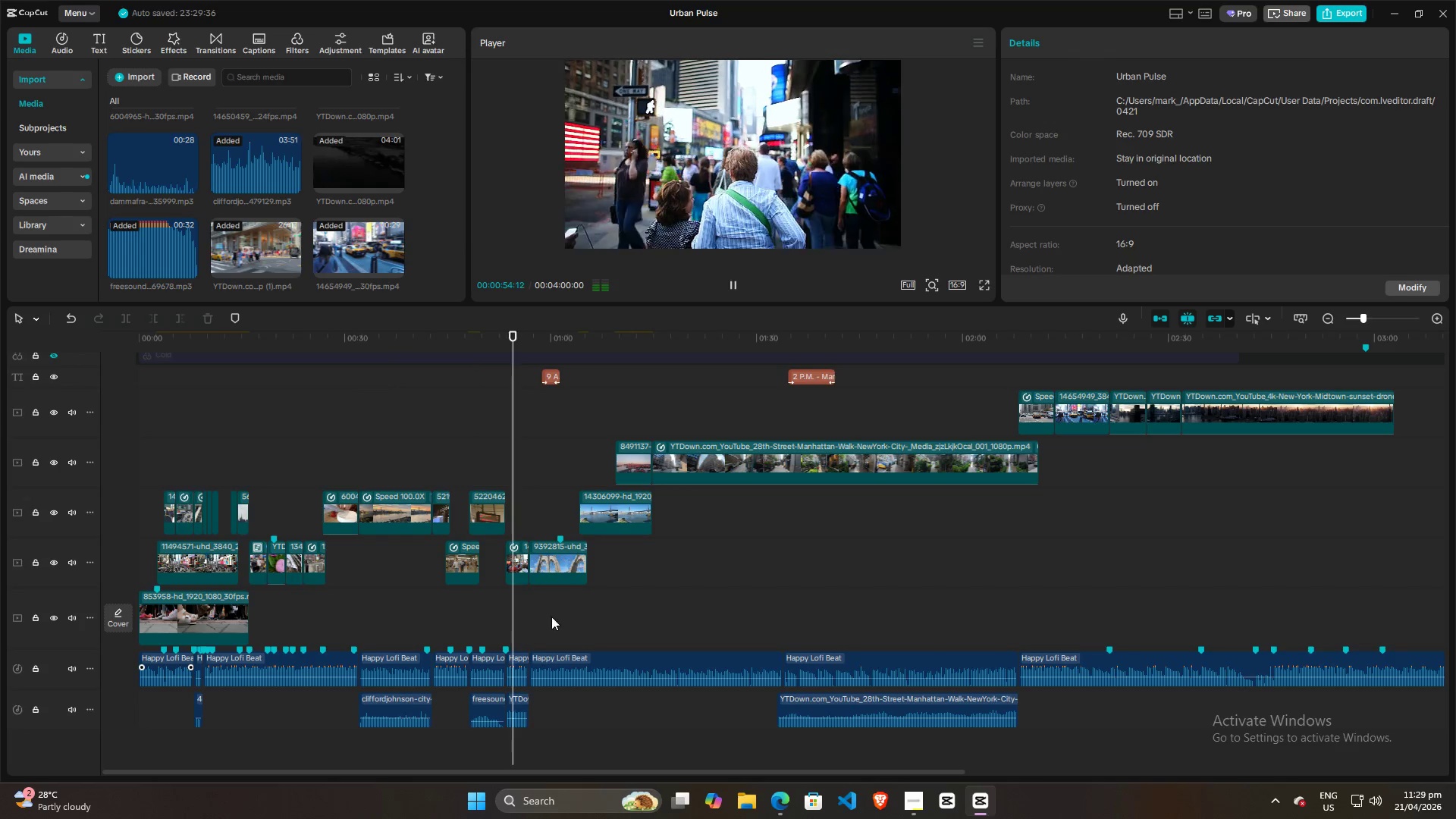 
key(Space)
 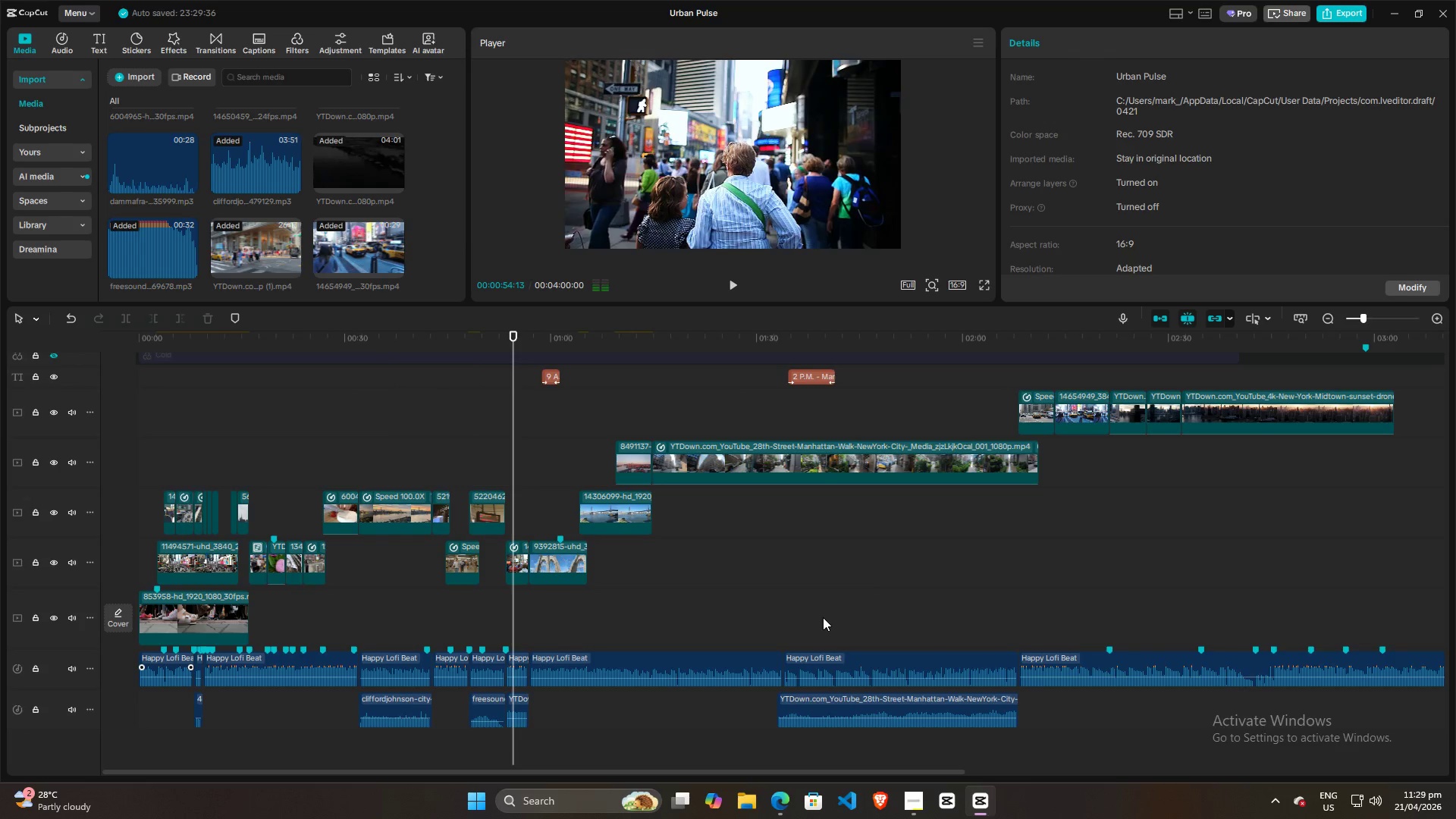 
left_click([823, 617])
 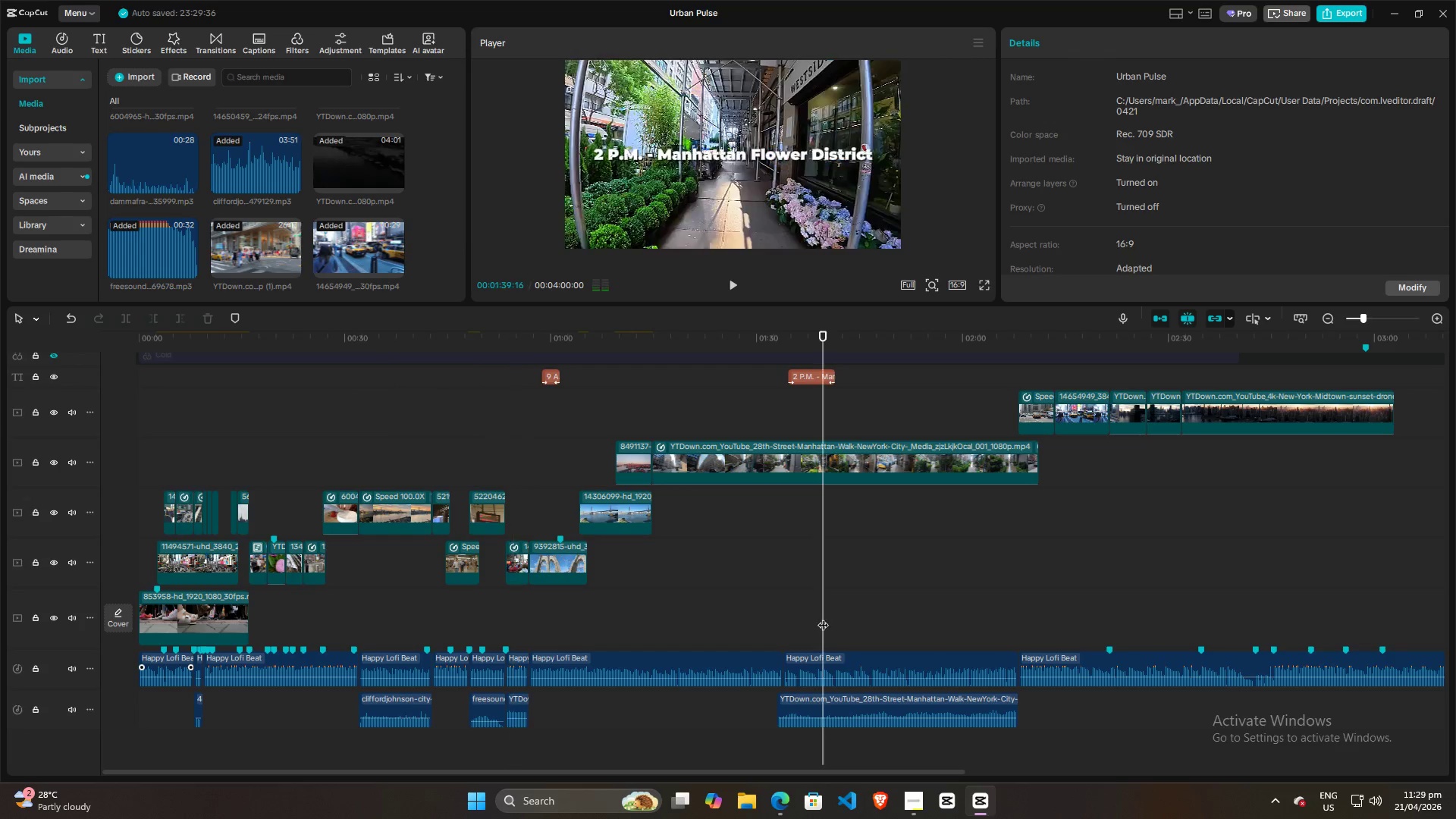 
key(Space)
 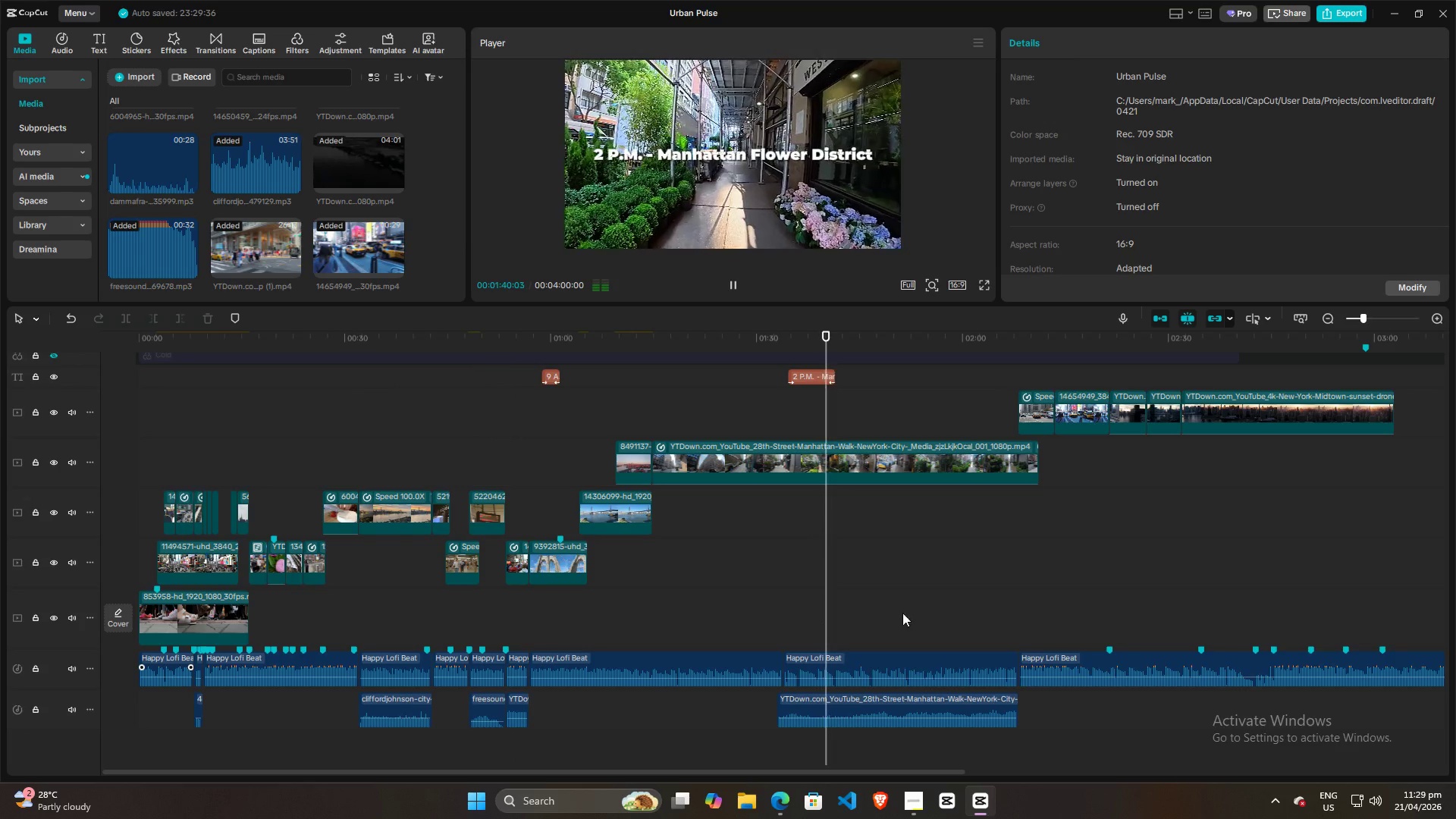 
left_click([965, 613])
 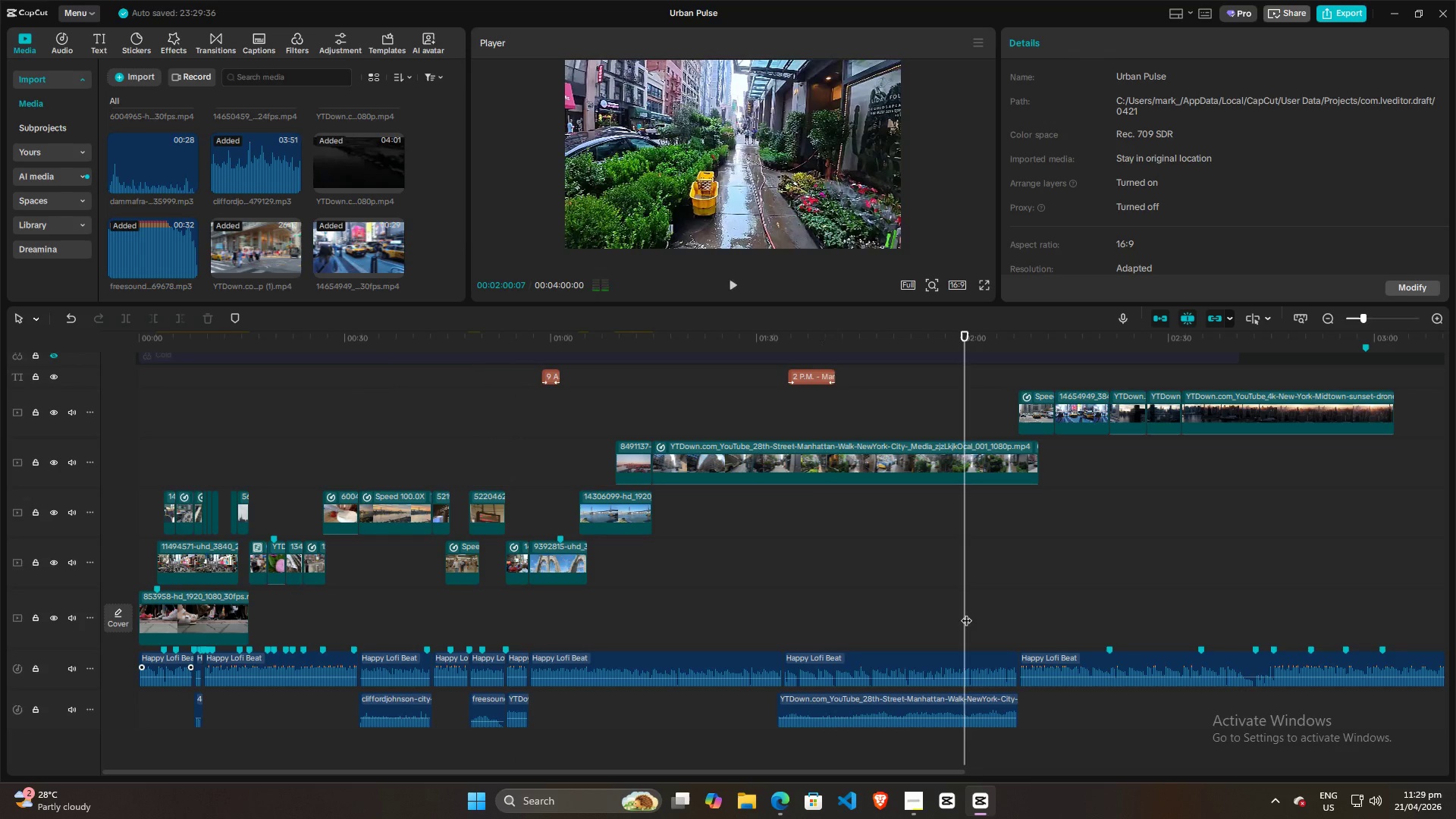 
key(Space)
 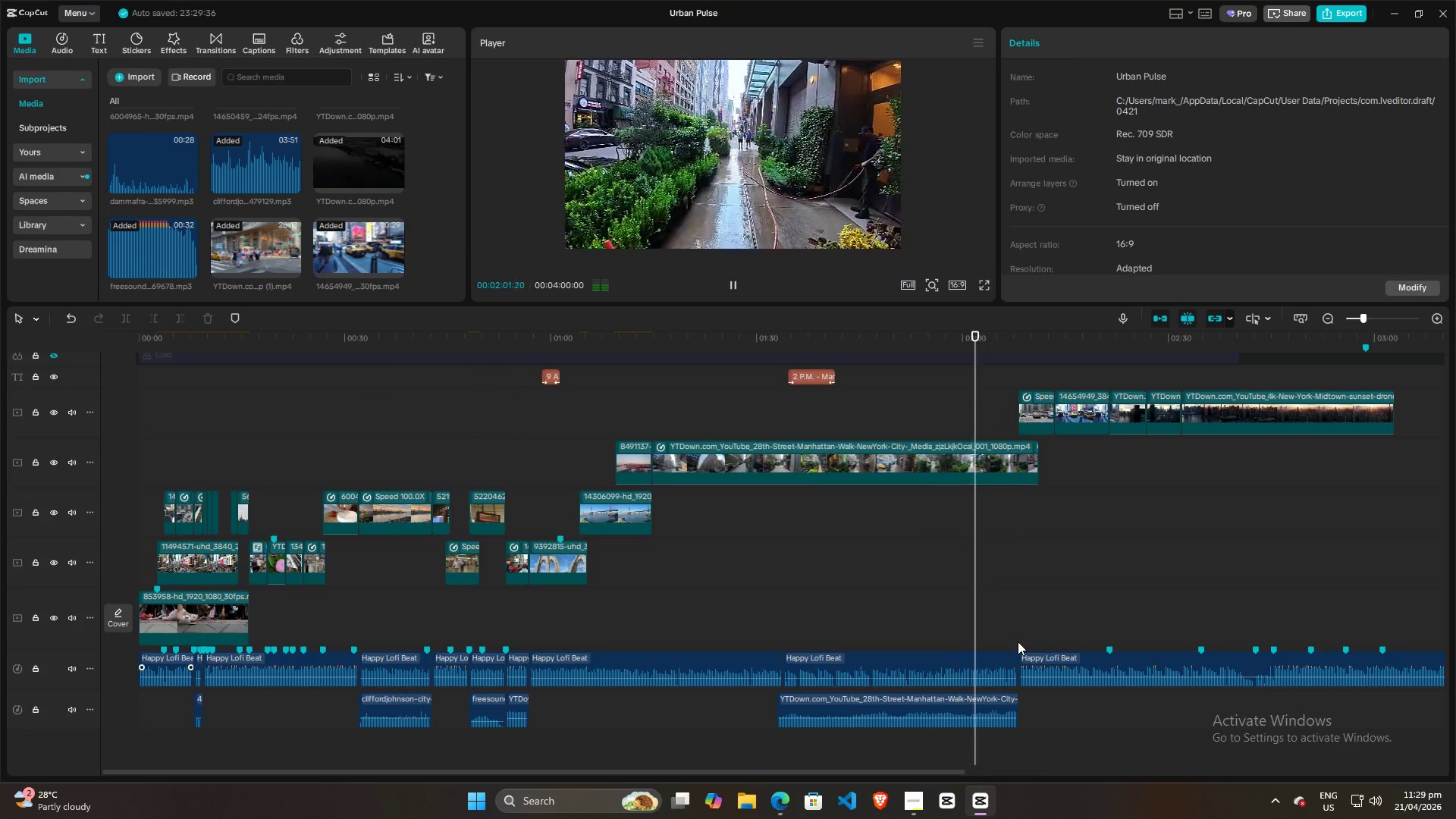 
key(Space)
 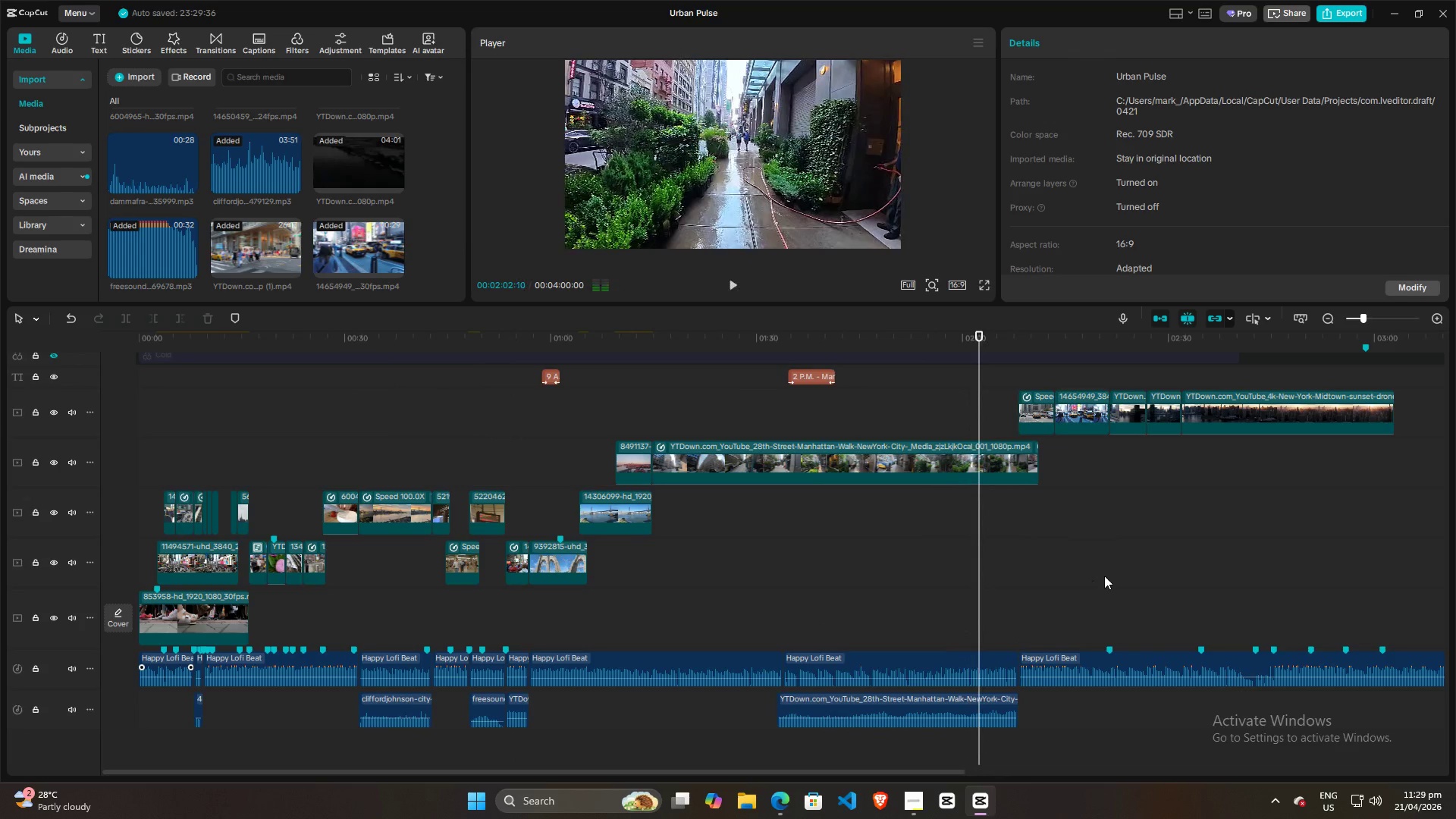 
left_click([1104, 576])
 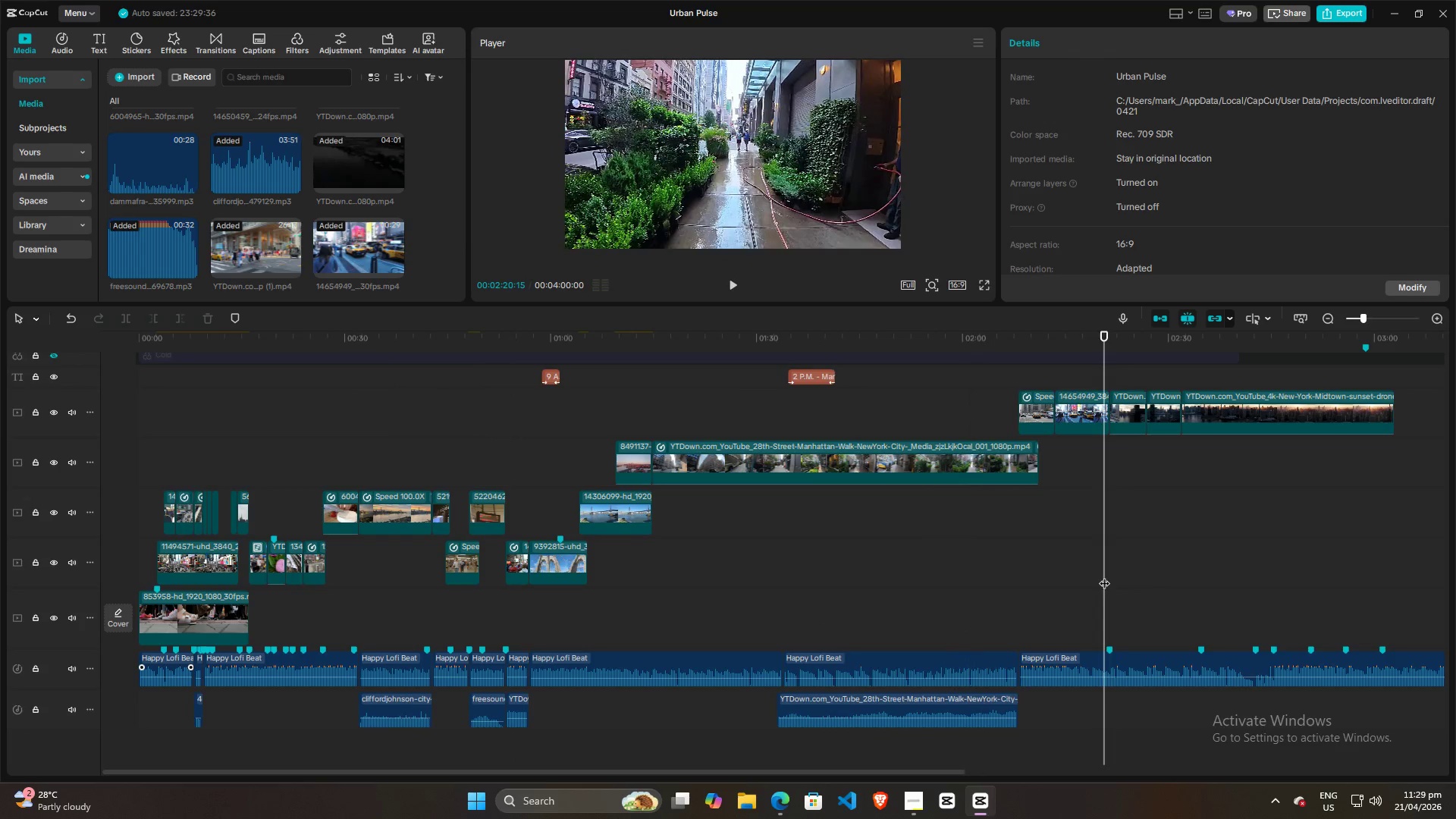 
key(Space)
 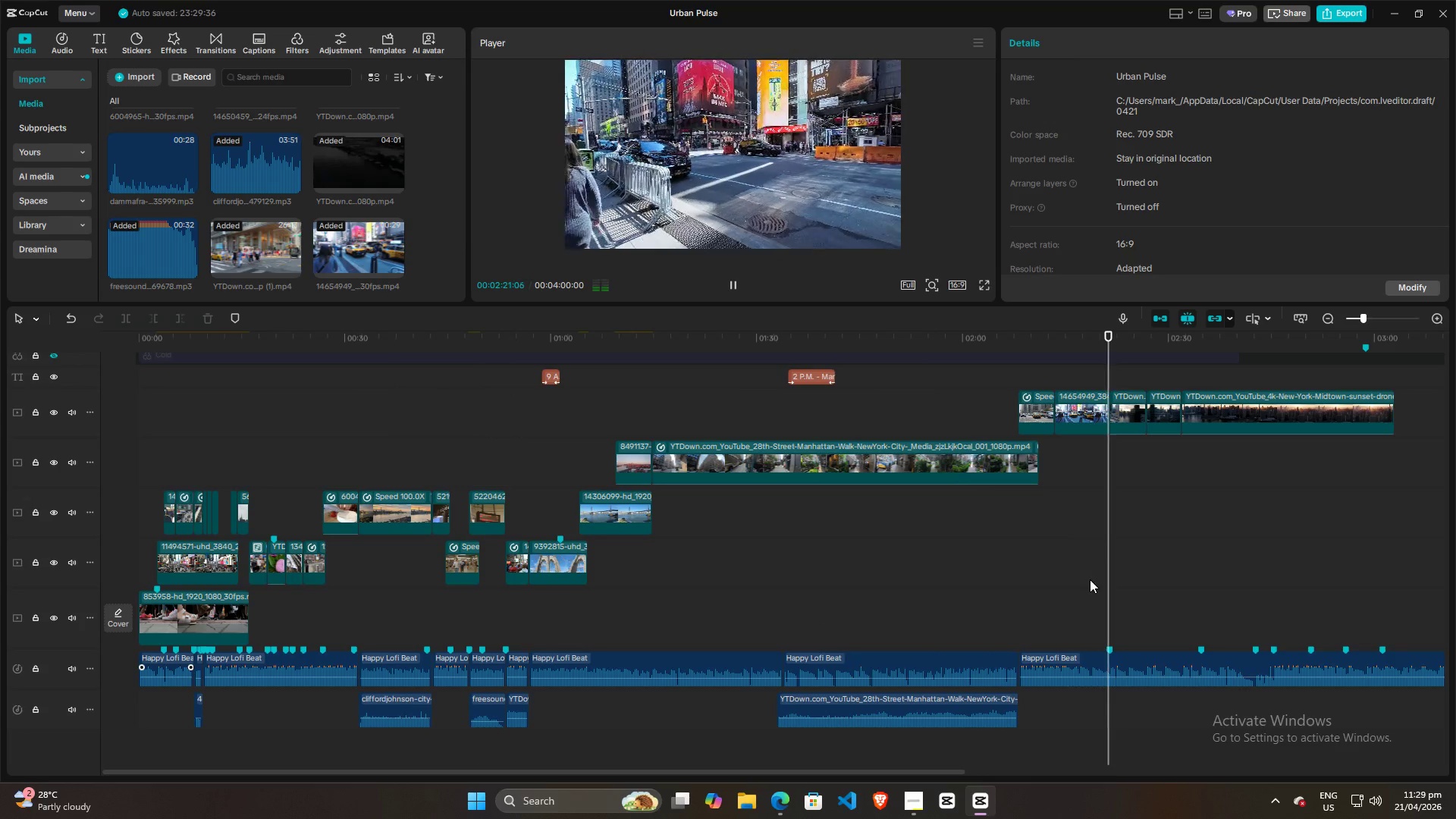 
left_click([1087, 582])
 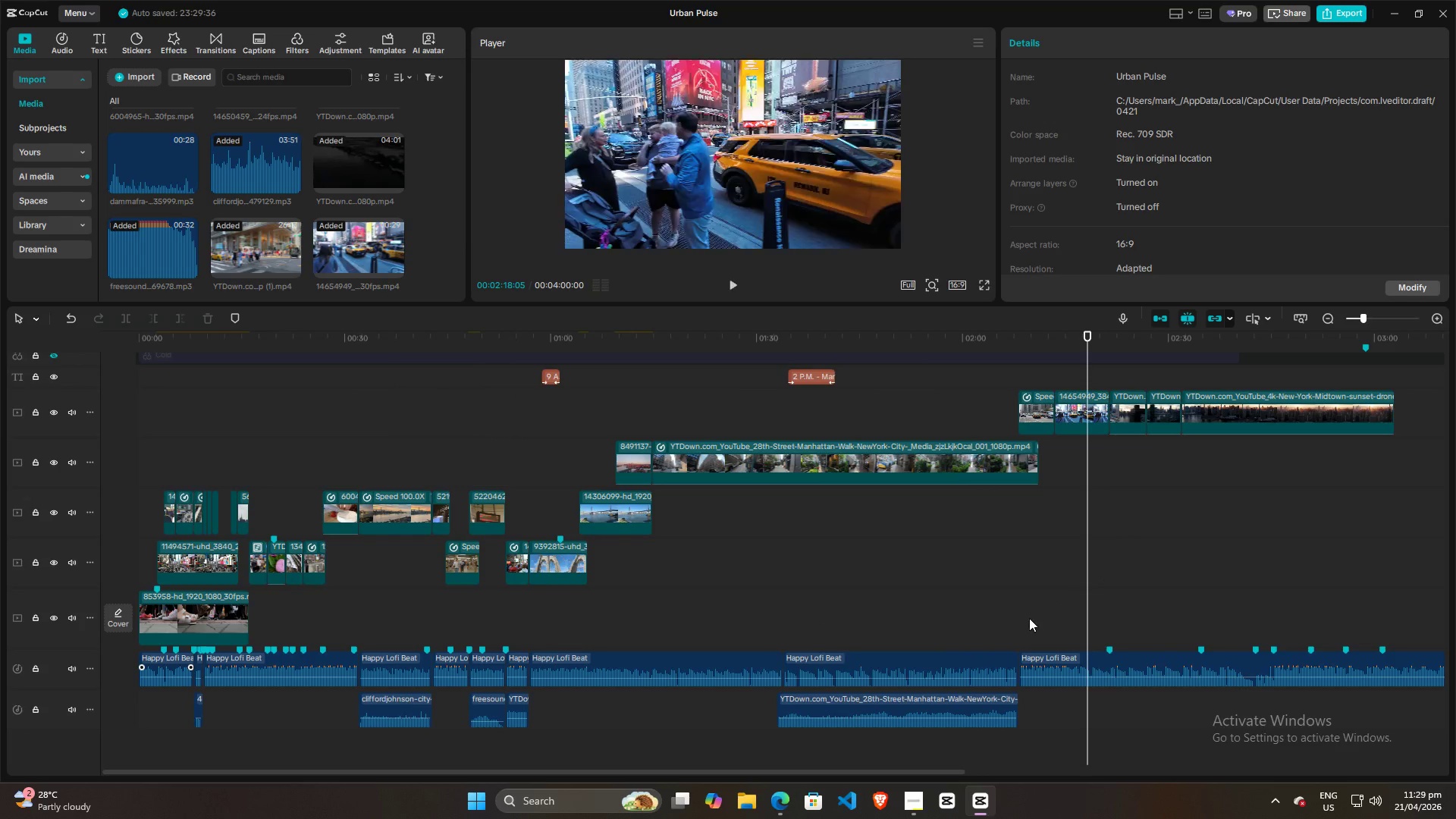 
left_click([1007, 596])
 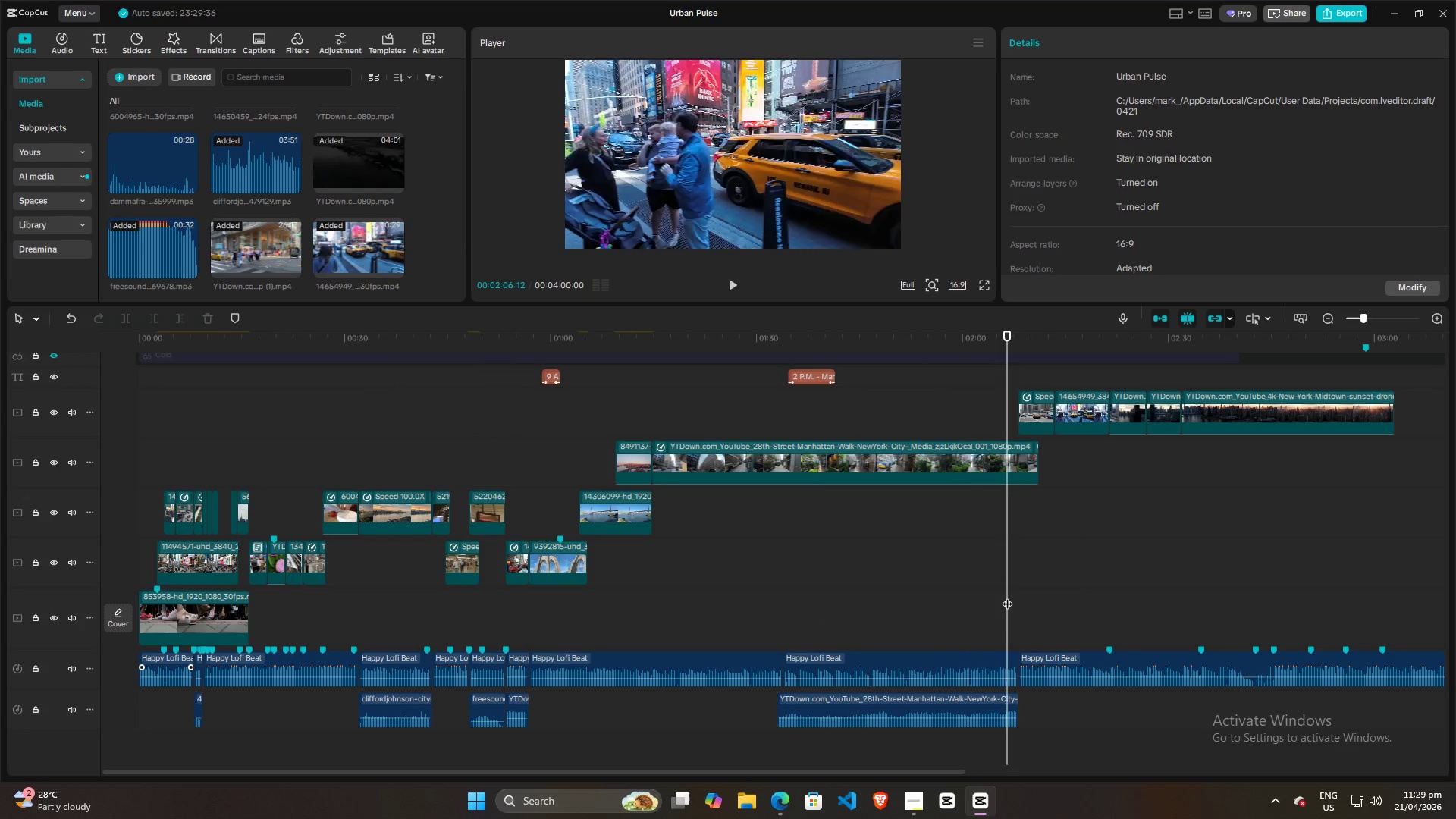 
key(Space)
 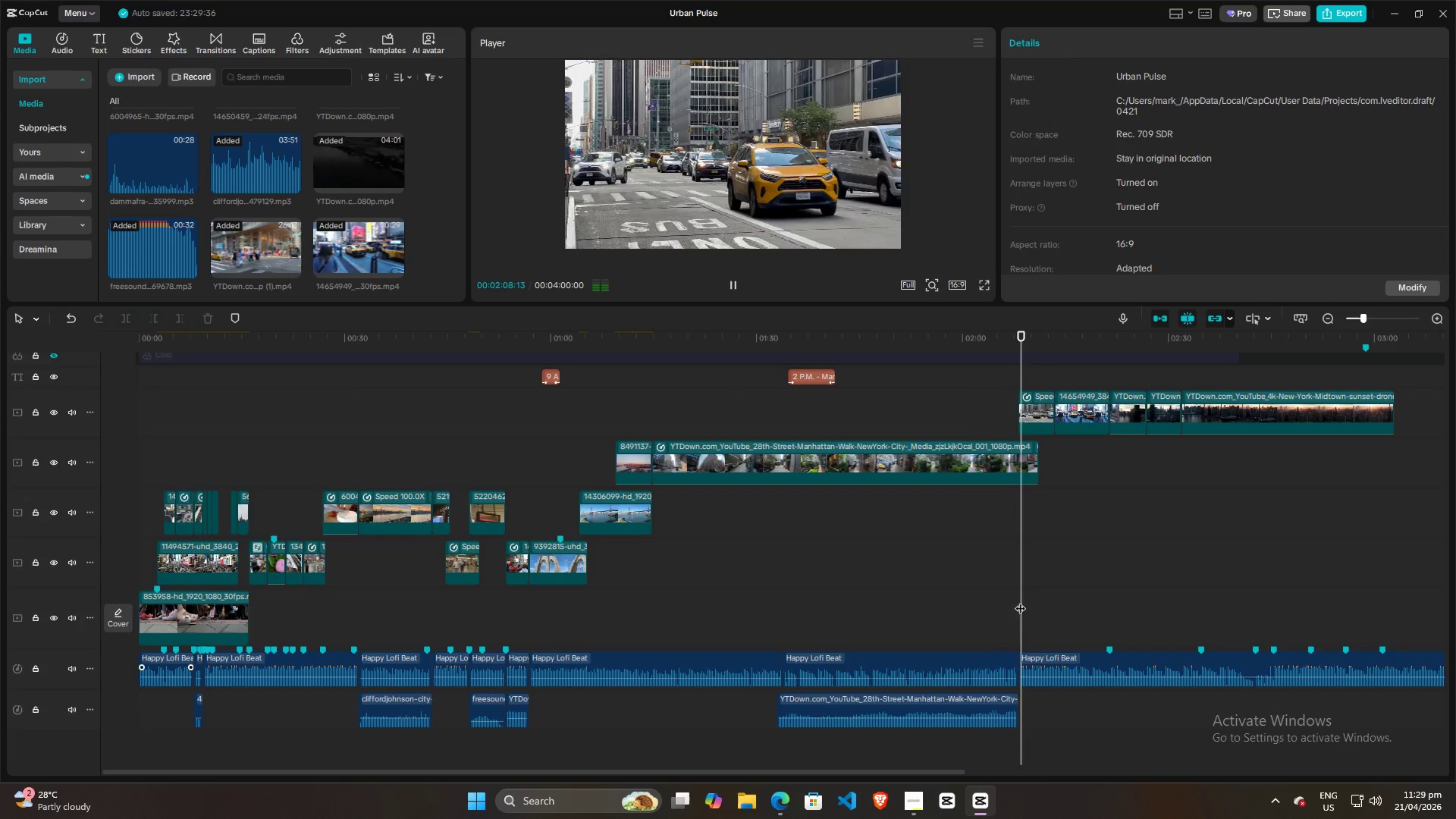 
left_click([1124, 563])
 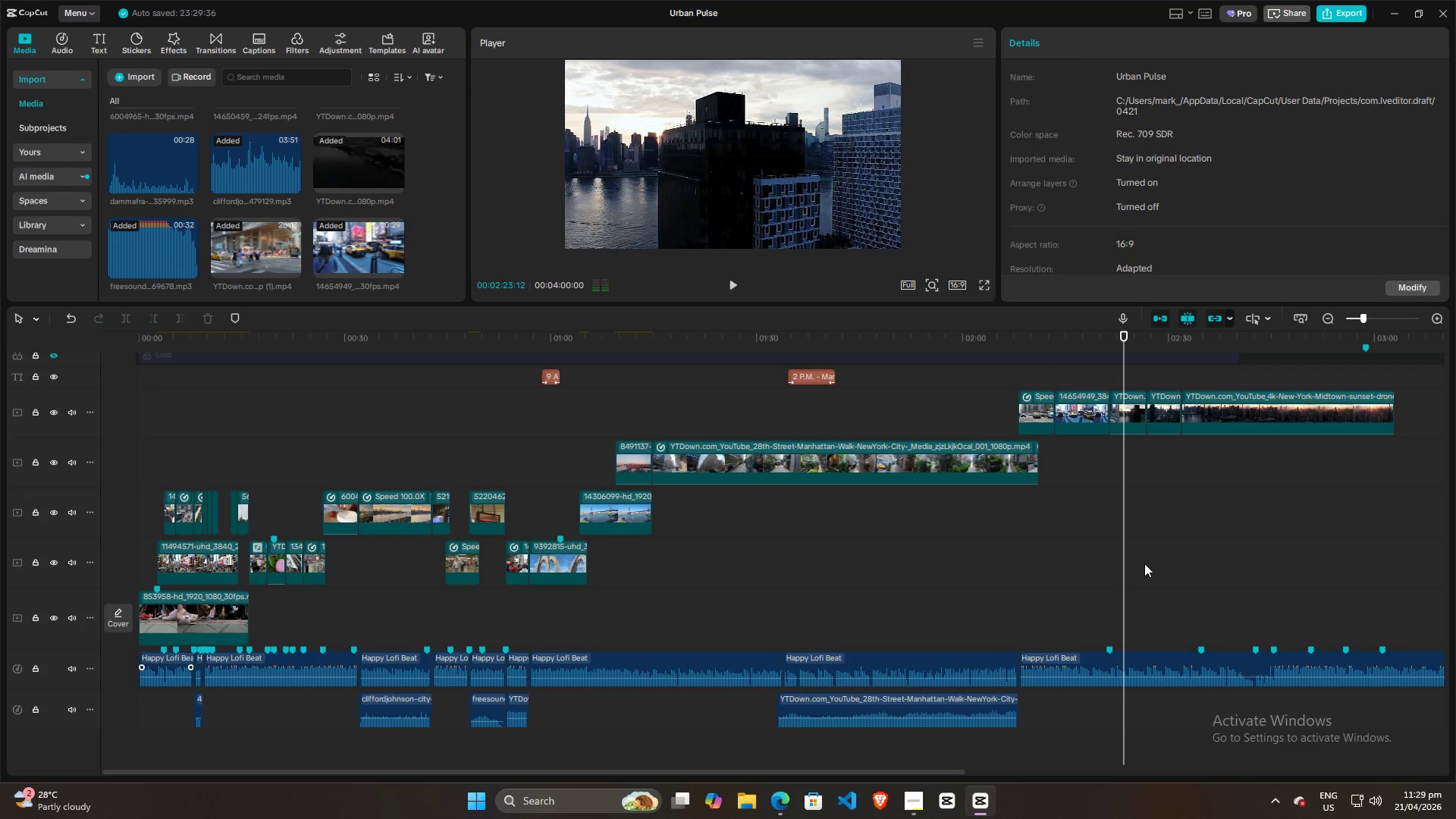 
left_click([1144, 563])
 